 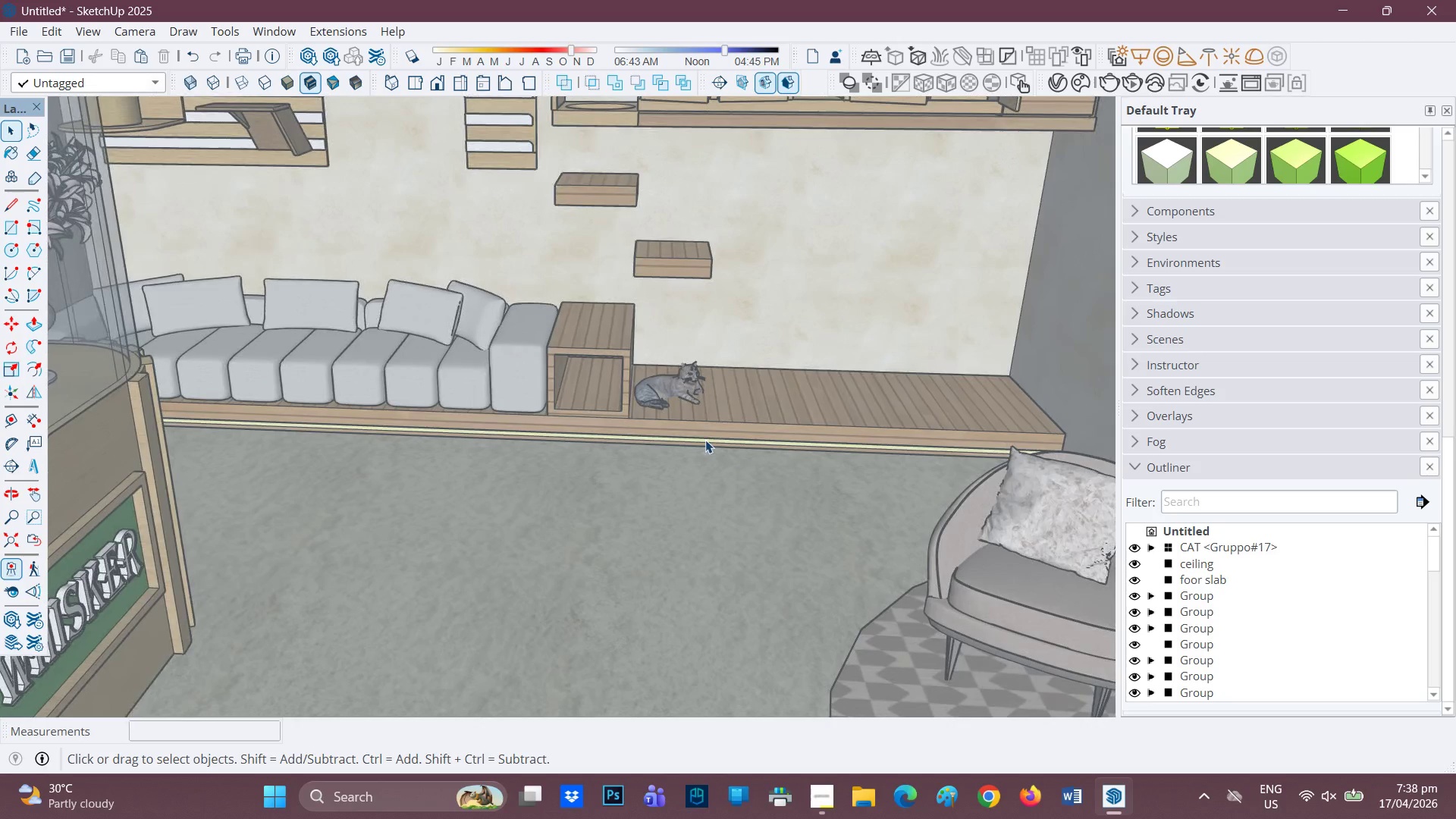 
scroll: coordinate [724, 427], scroll_direction: down, amount: 13.0
 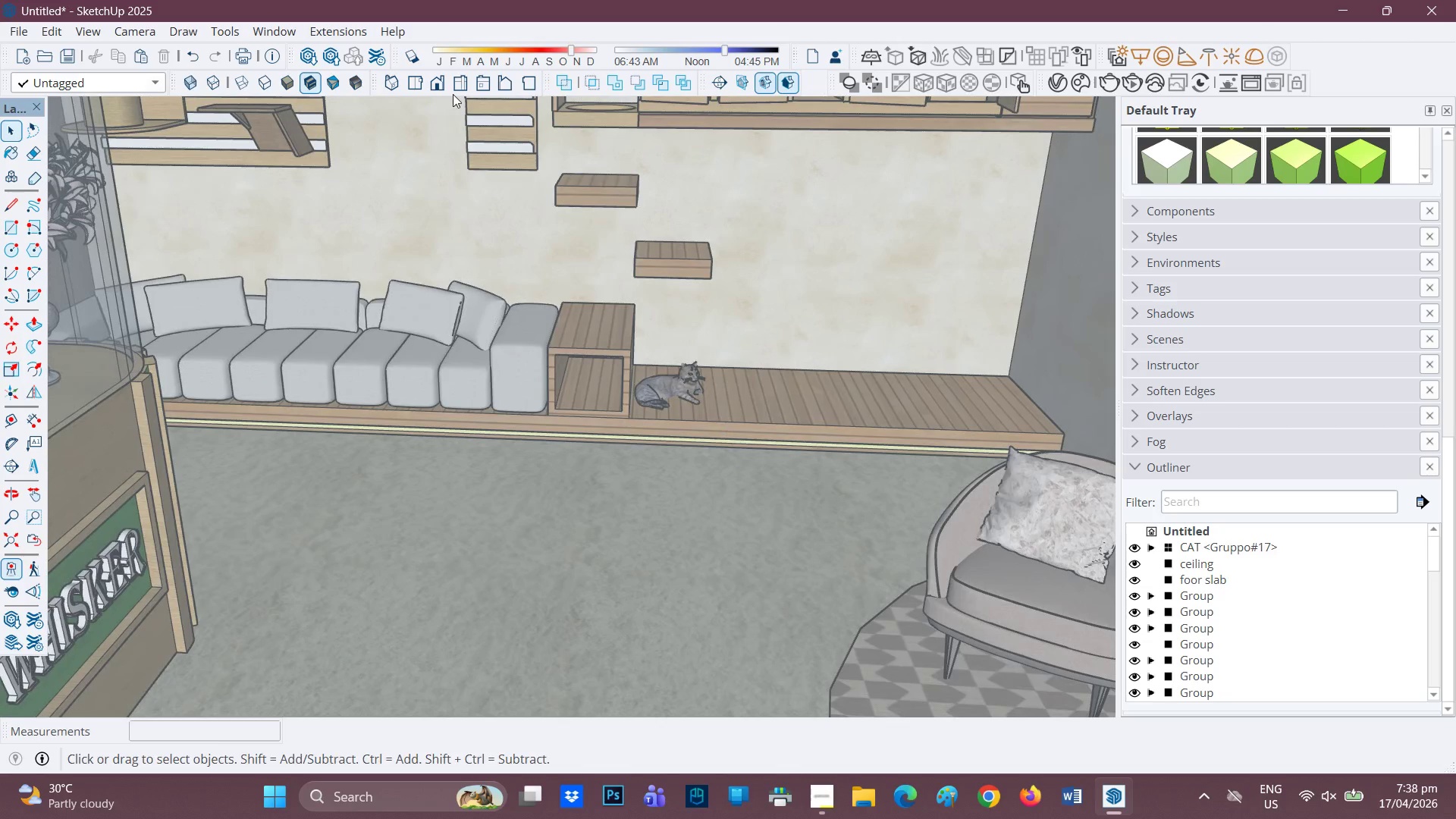 
left_click([445, 86])
 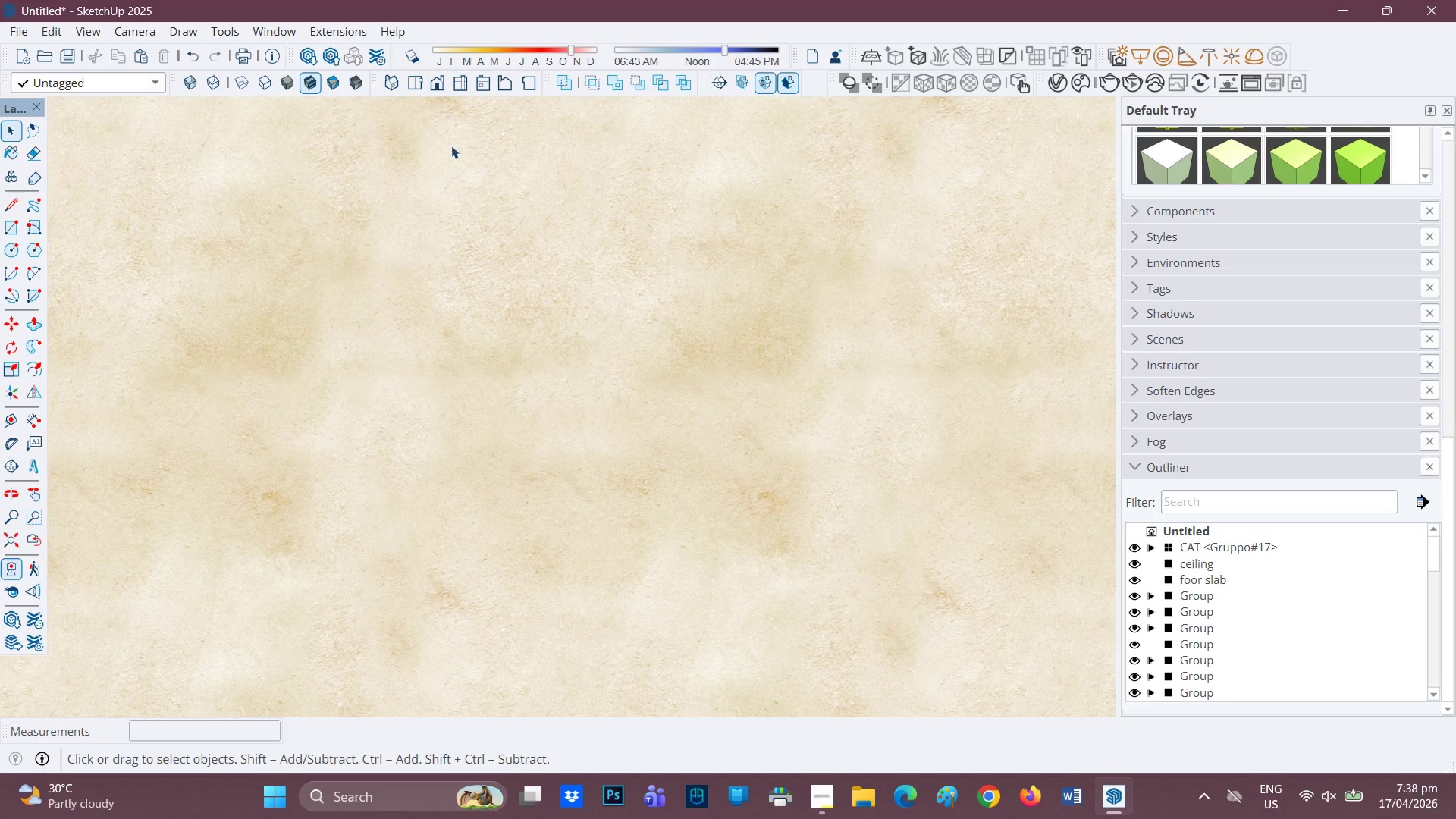 
key(H)
 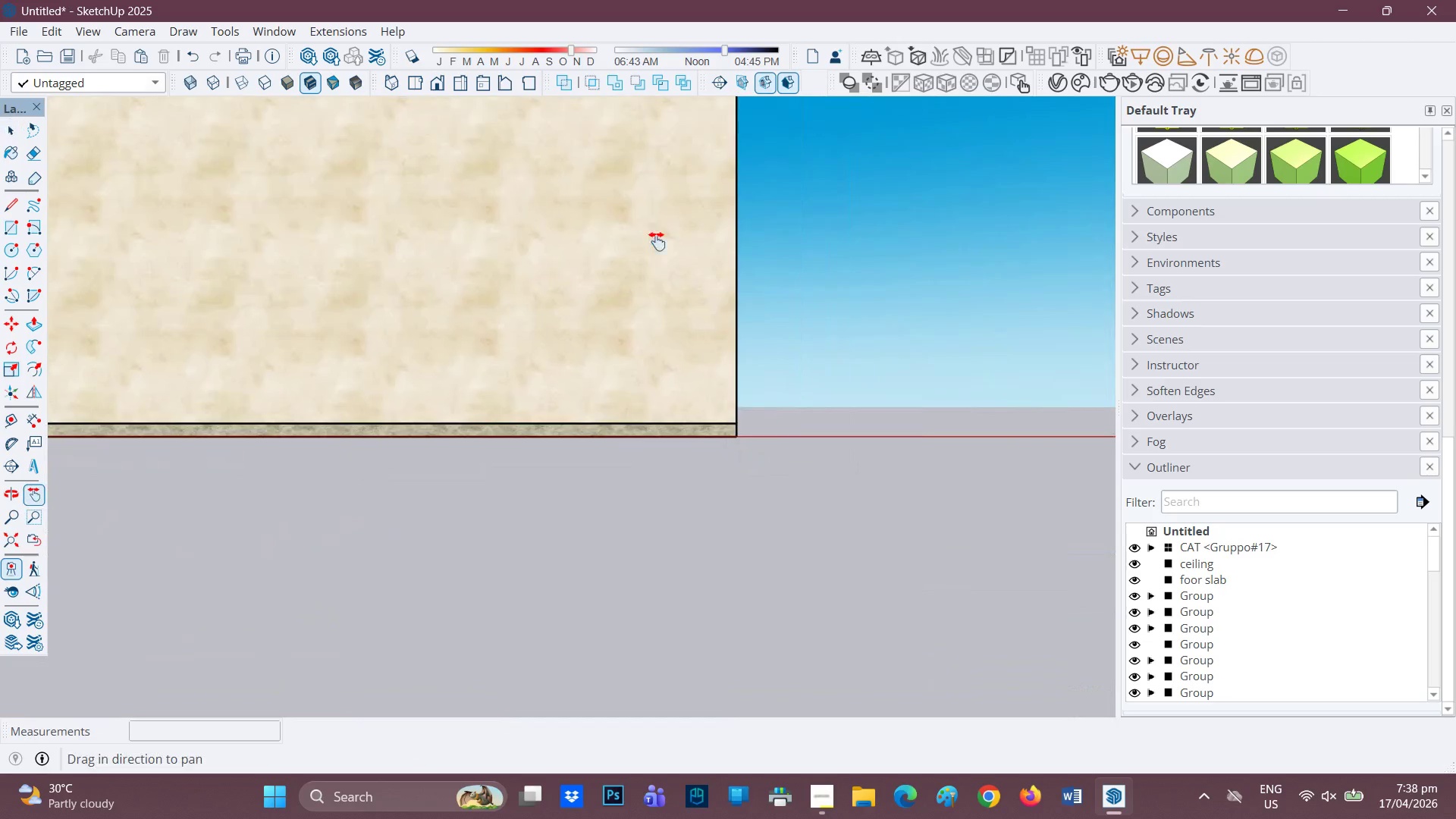 
left_click_drag(start_coordinate=[642, 221], to_coordinate=[713, 475])
 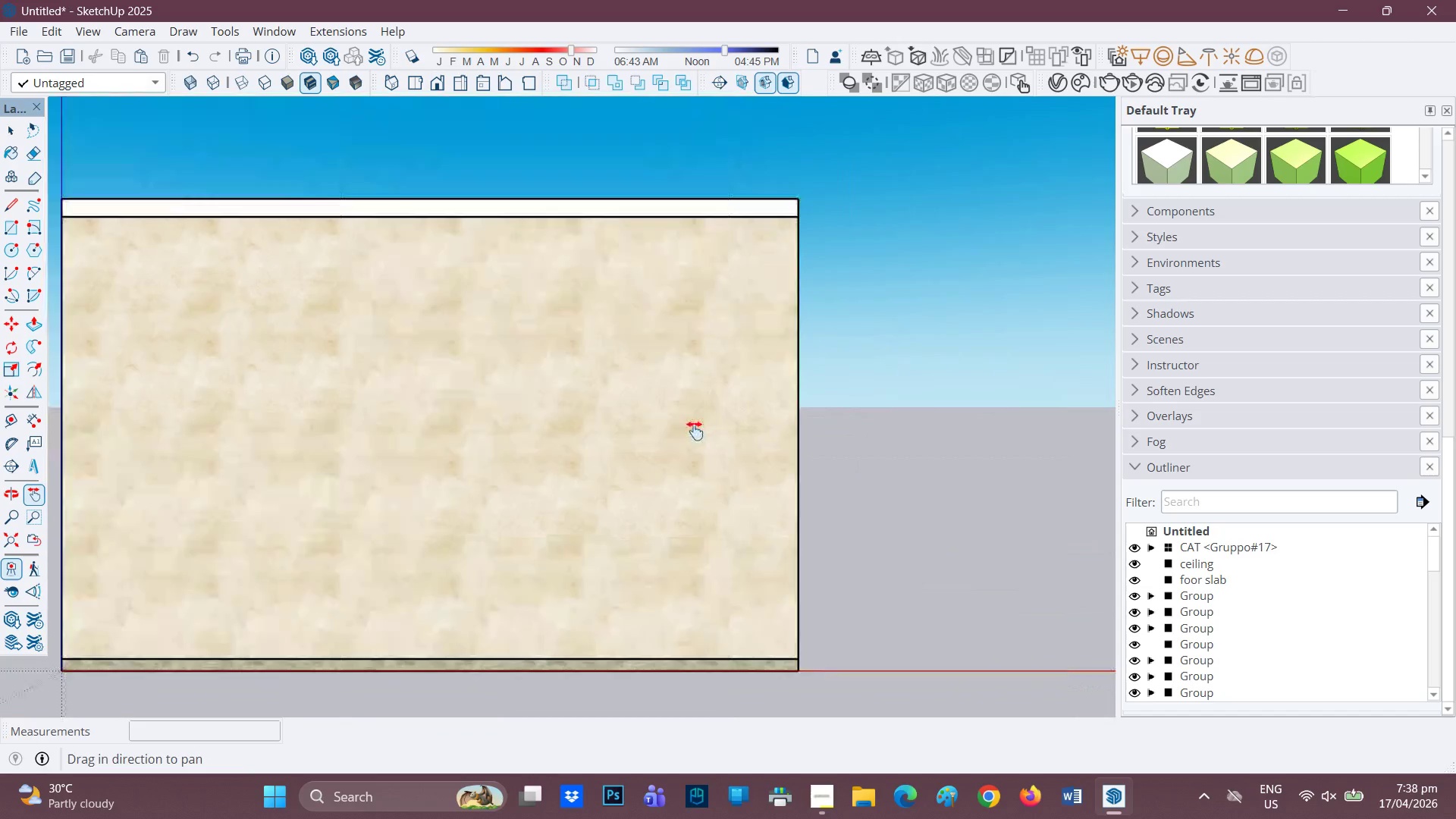 
scroll: coordinate [611, 340], scroll_direction: down, amount: 30.0
 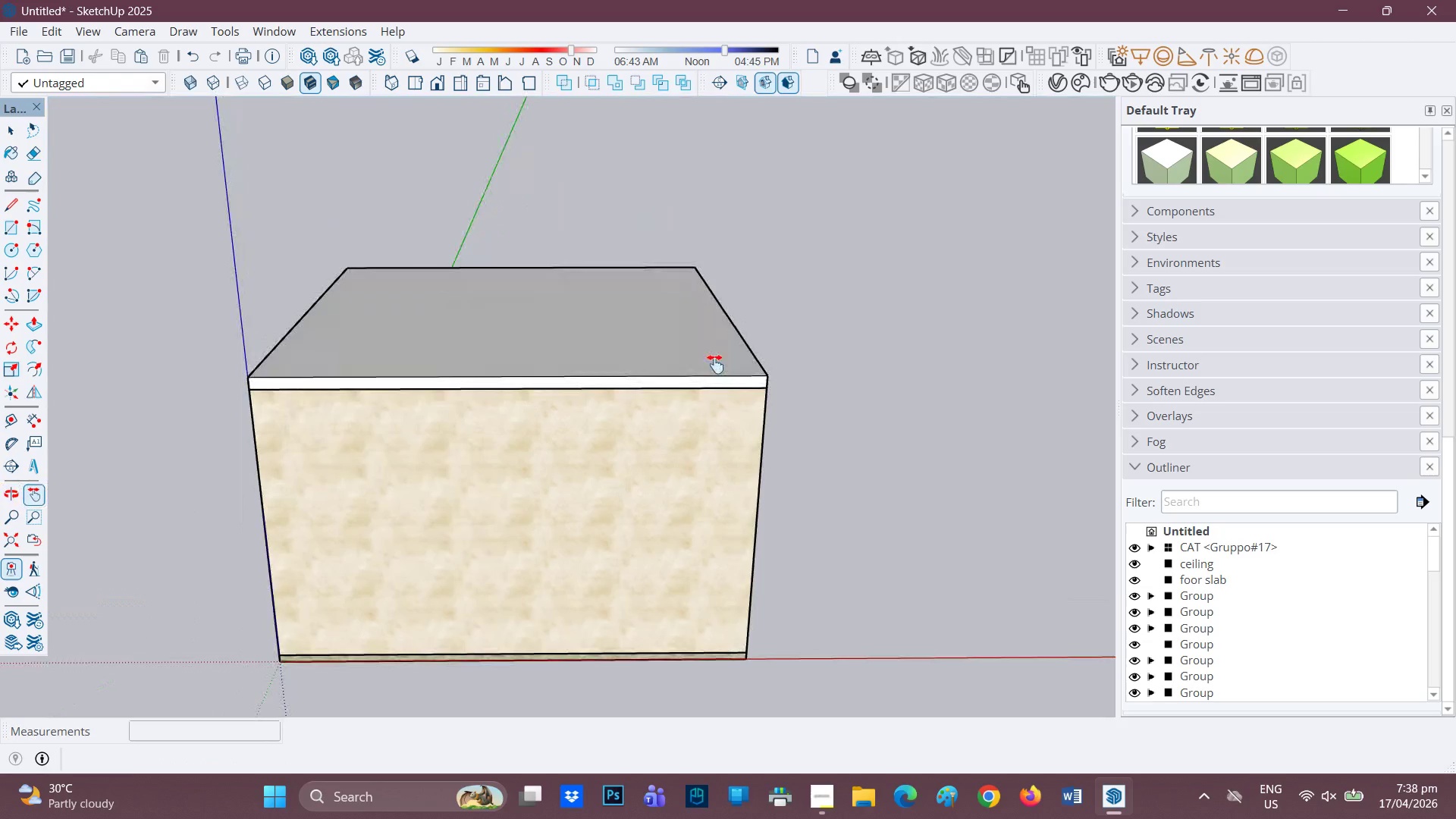 
key(Space)
 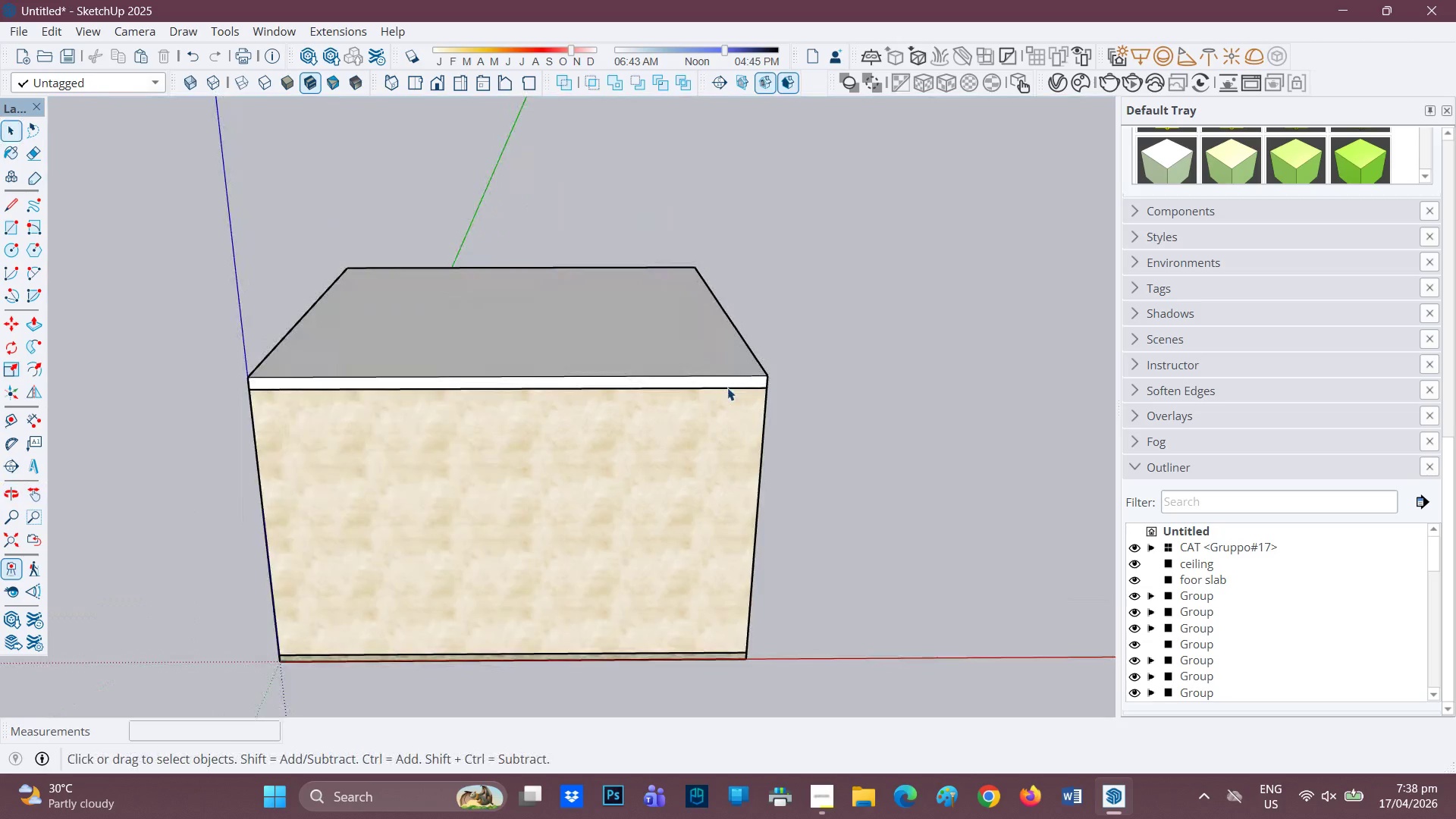 
scroll: coordinate [727, 388], scroll_direction: up, amount: 2.0
 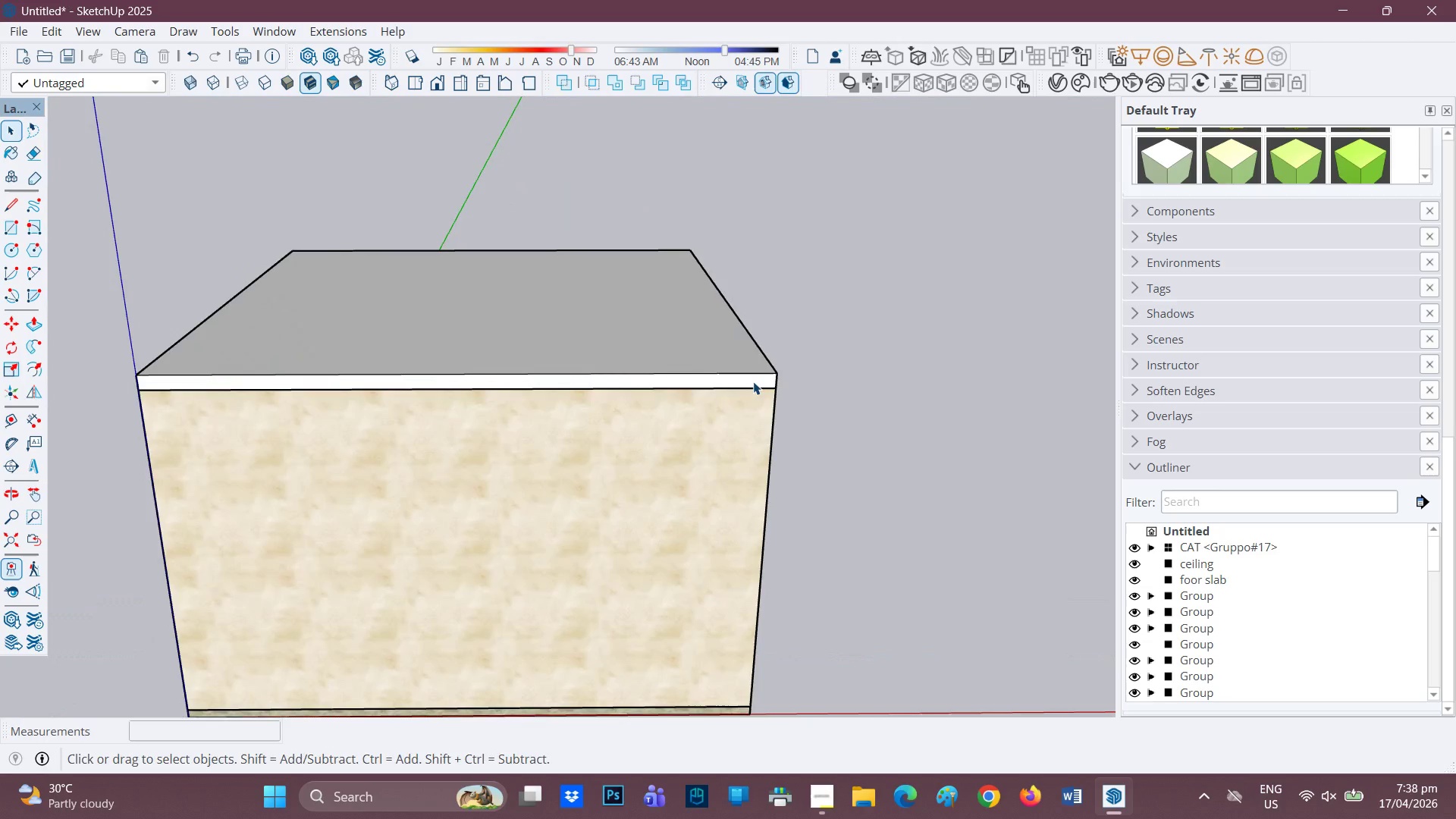 
left_click([753, 381])
 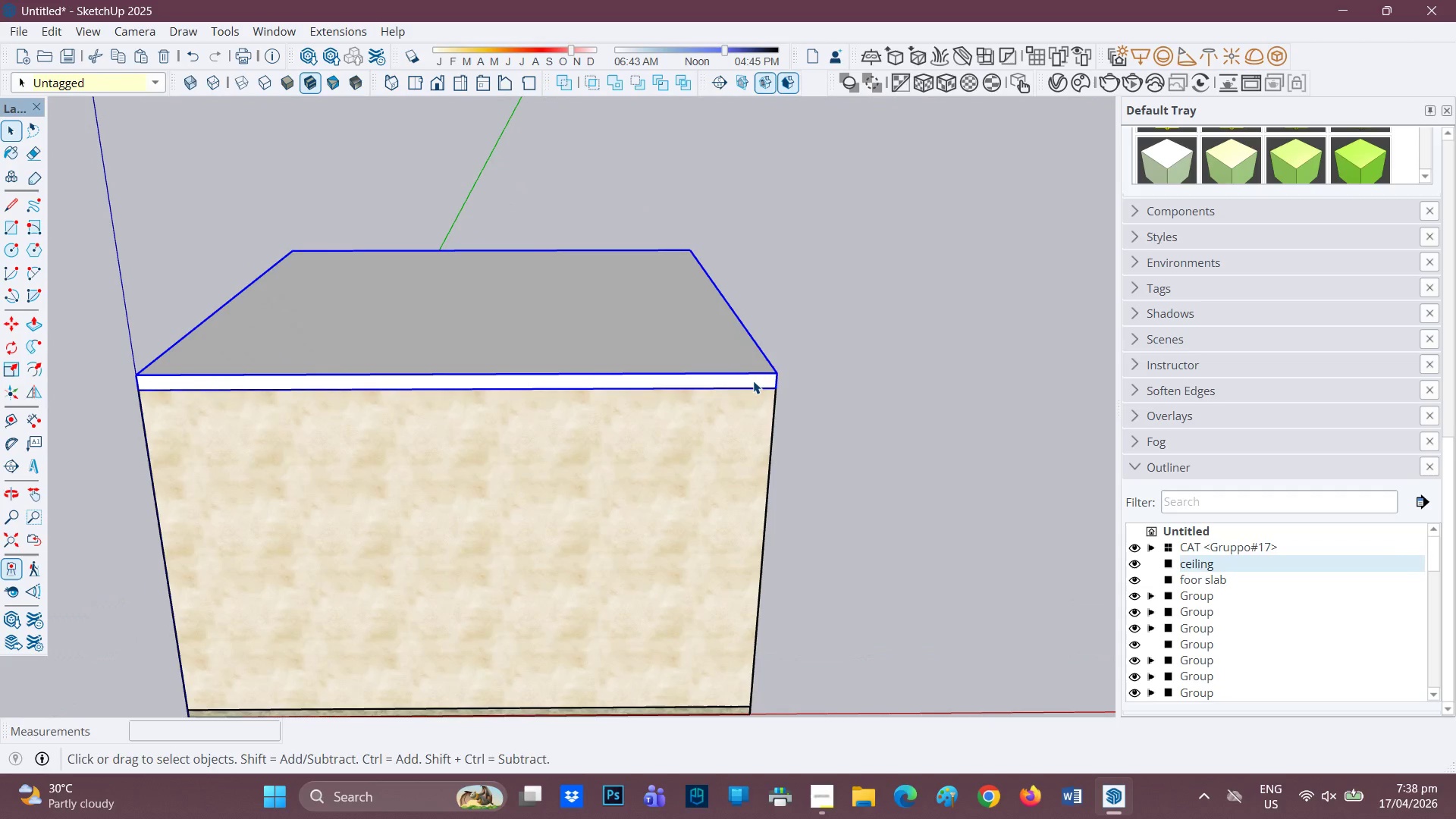 
key(M)
 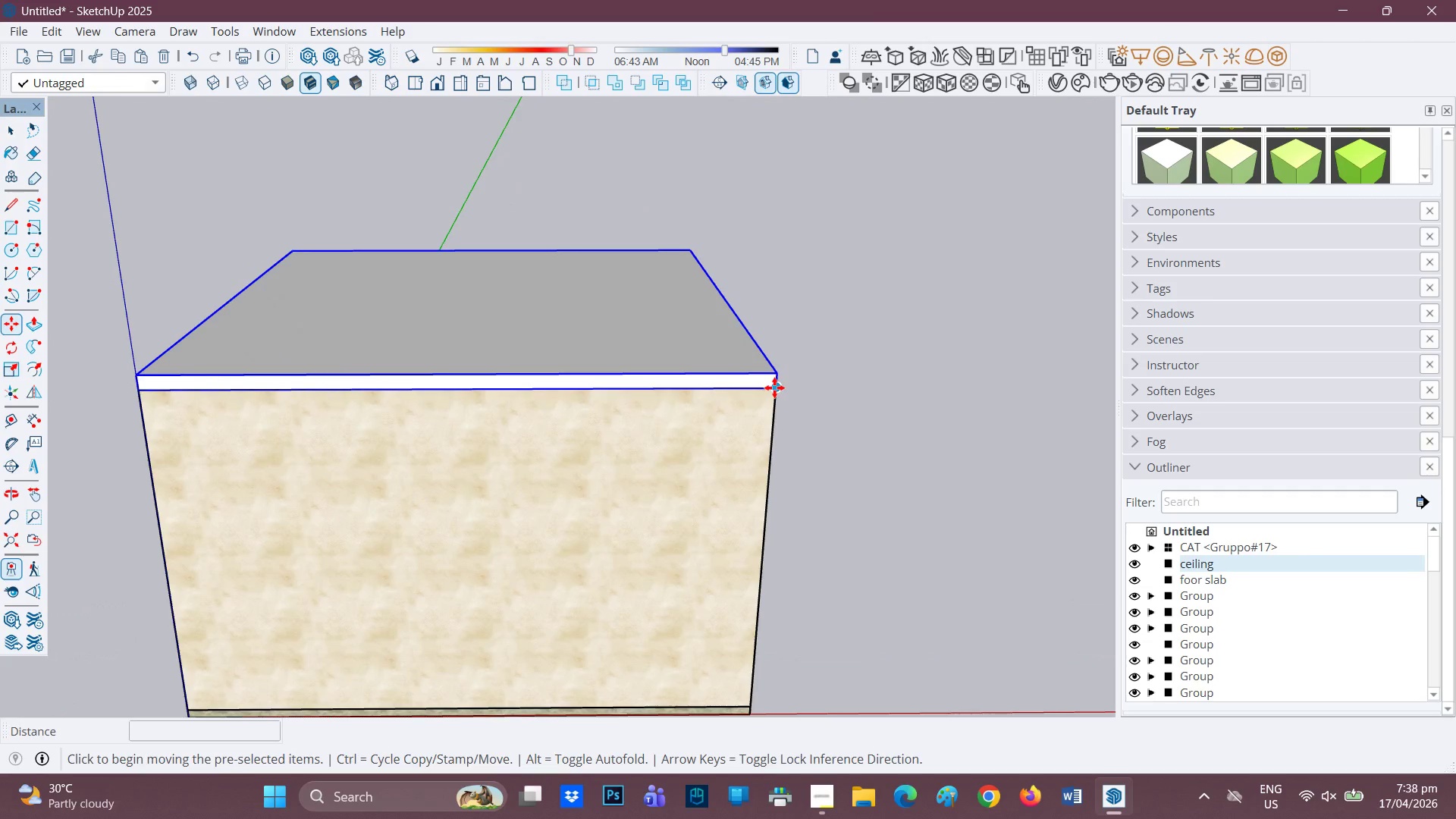 
left_click([774, 388])
 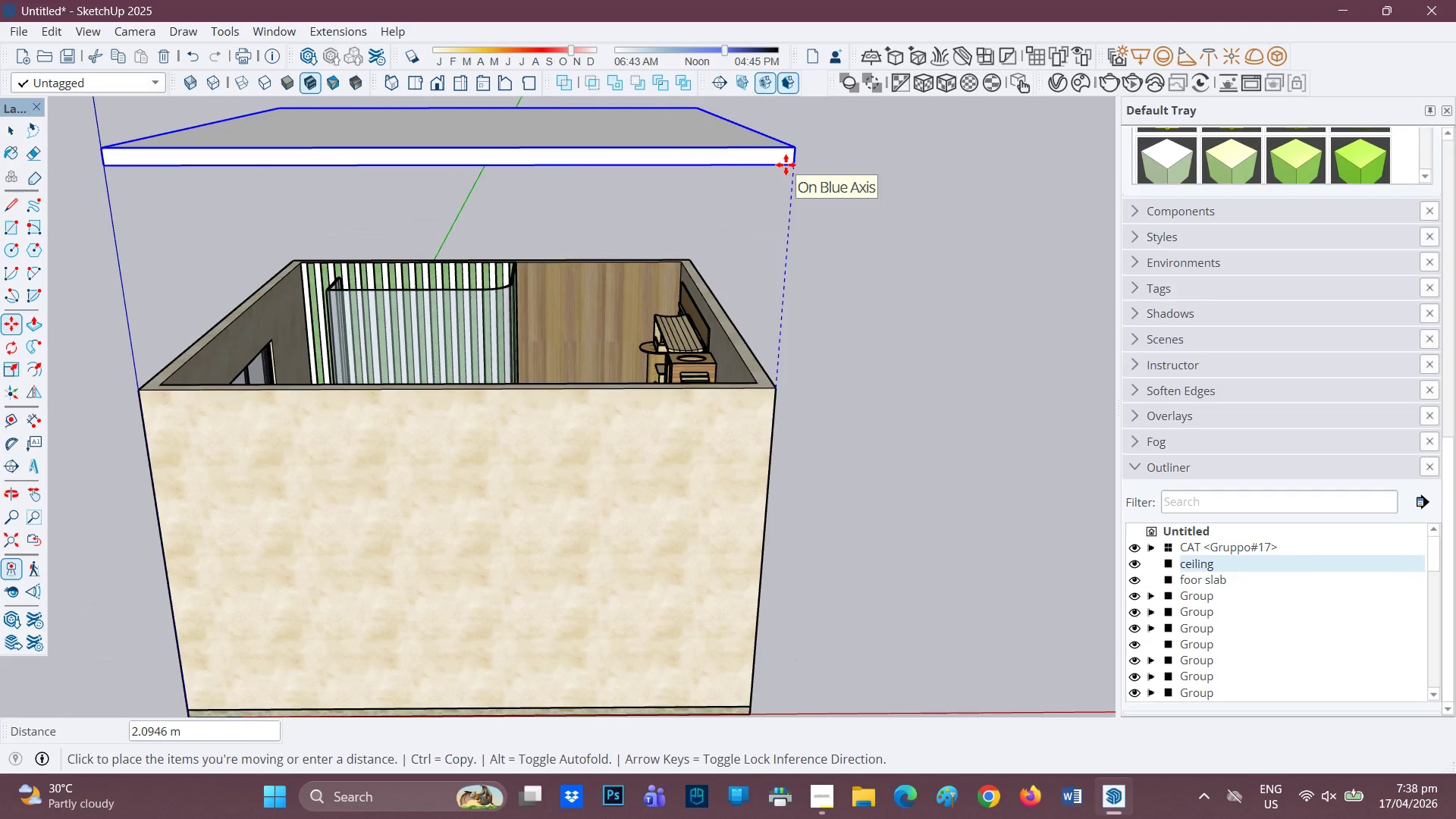 
key(Space)
 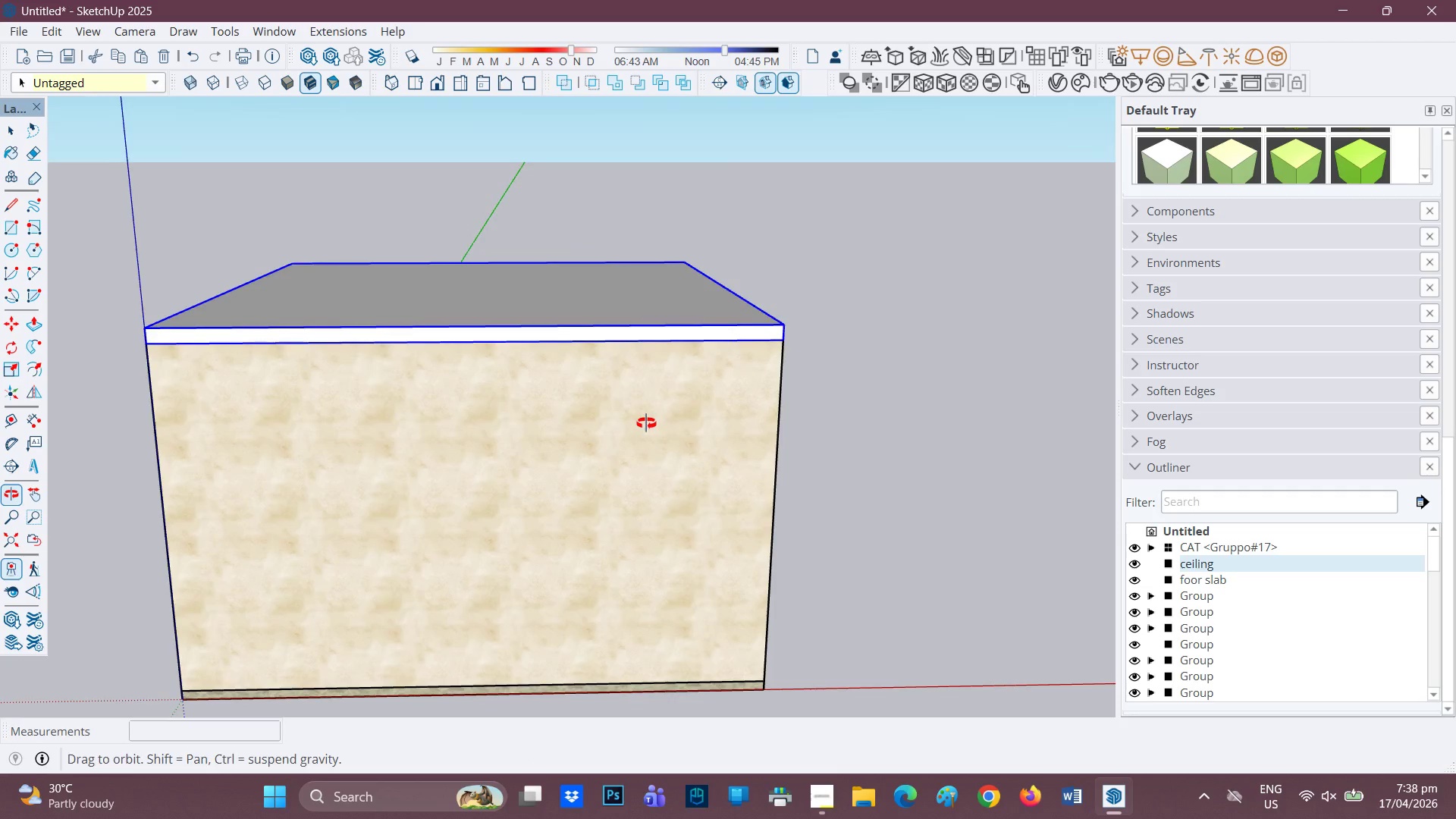 
scroll: coordinate [1179, 679], scroll_direction: up, amount: 39.0
 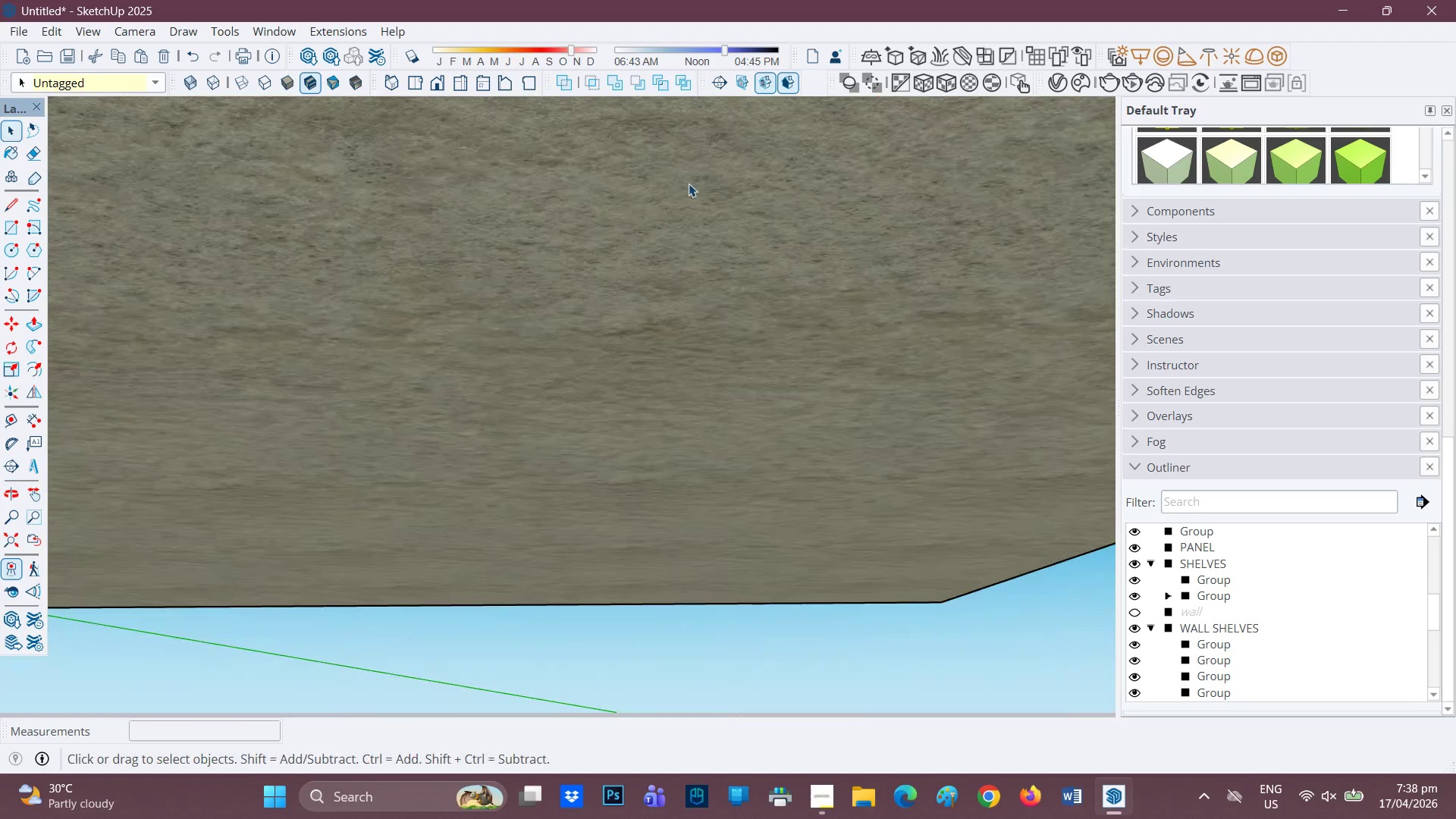 
key(H)
 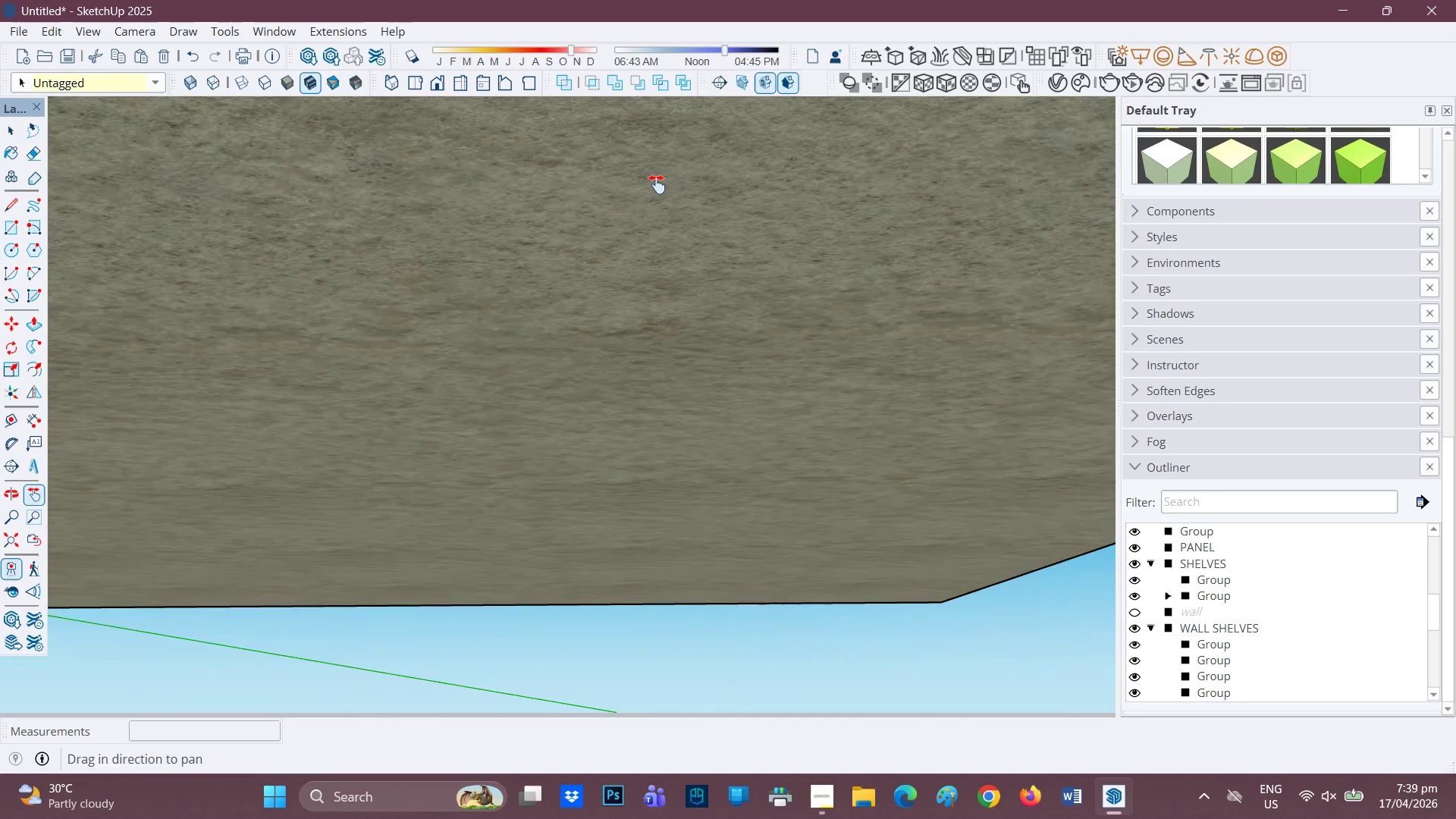 
left_click_drag(start_coordinate=[657, 174], to_coordinate=[647, 718])
 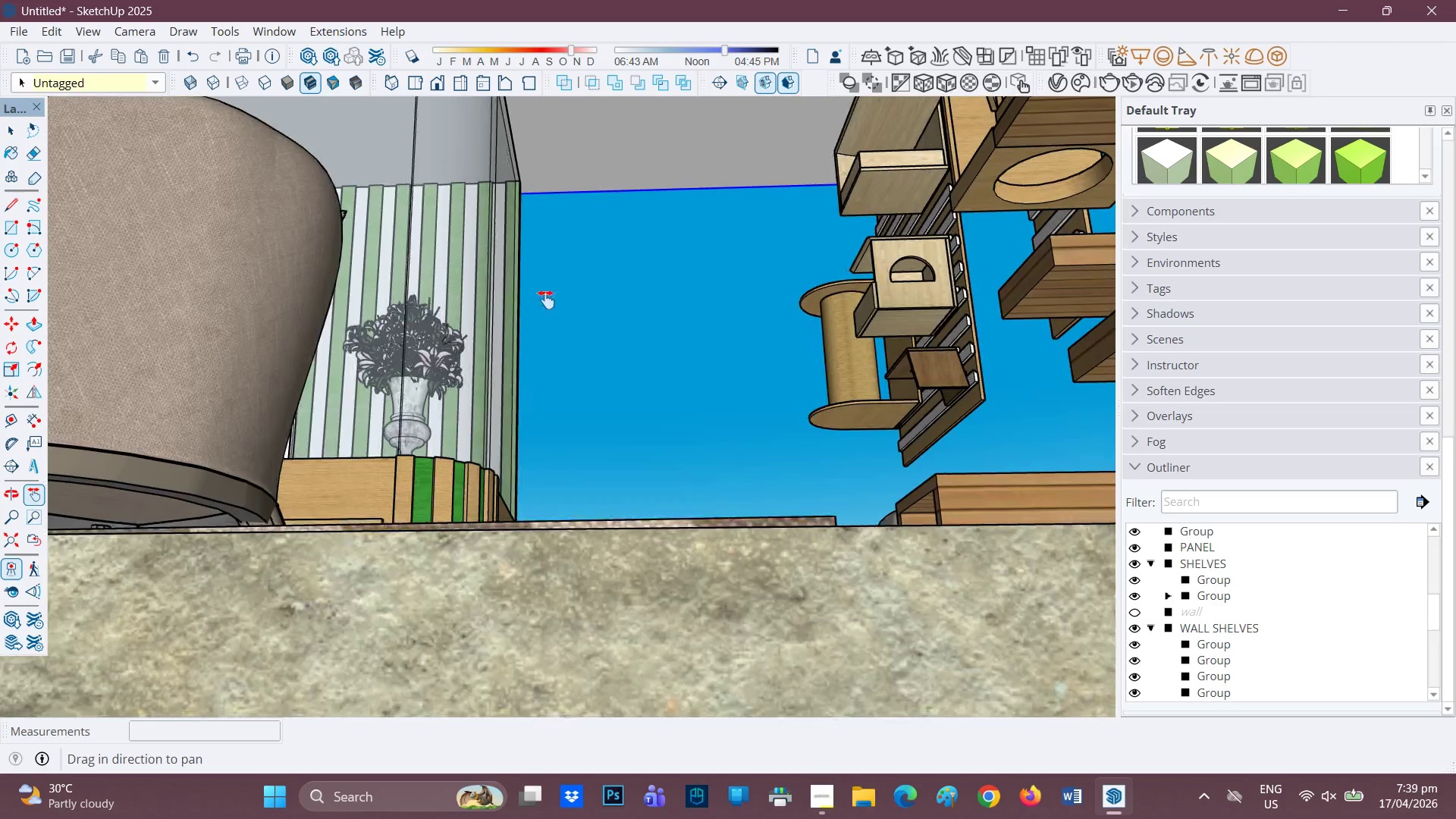 
left_click_drag(start_coordinate=[557, 235], to_coordinate=[538, 557])
 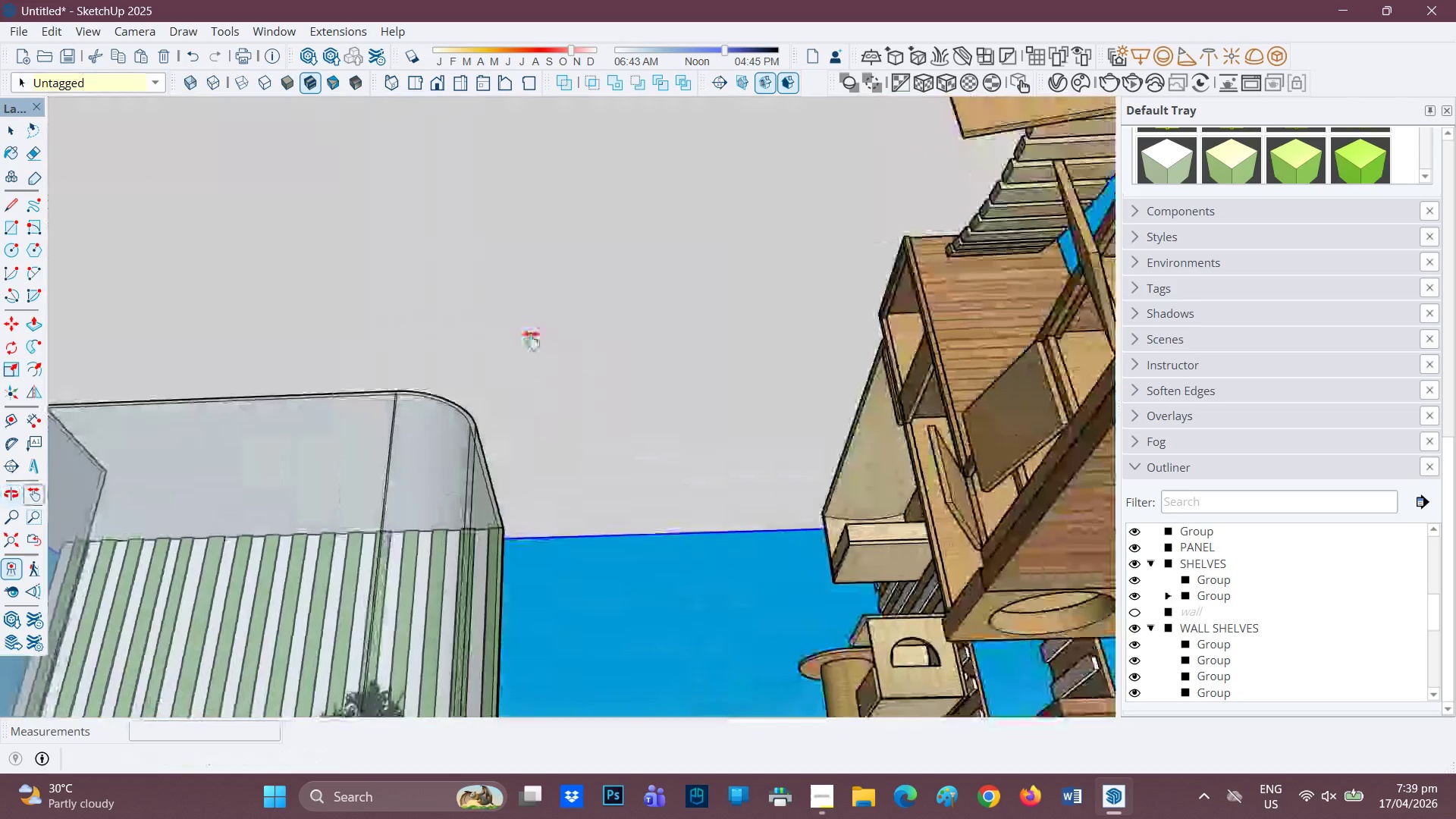 
key(Space)
 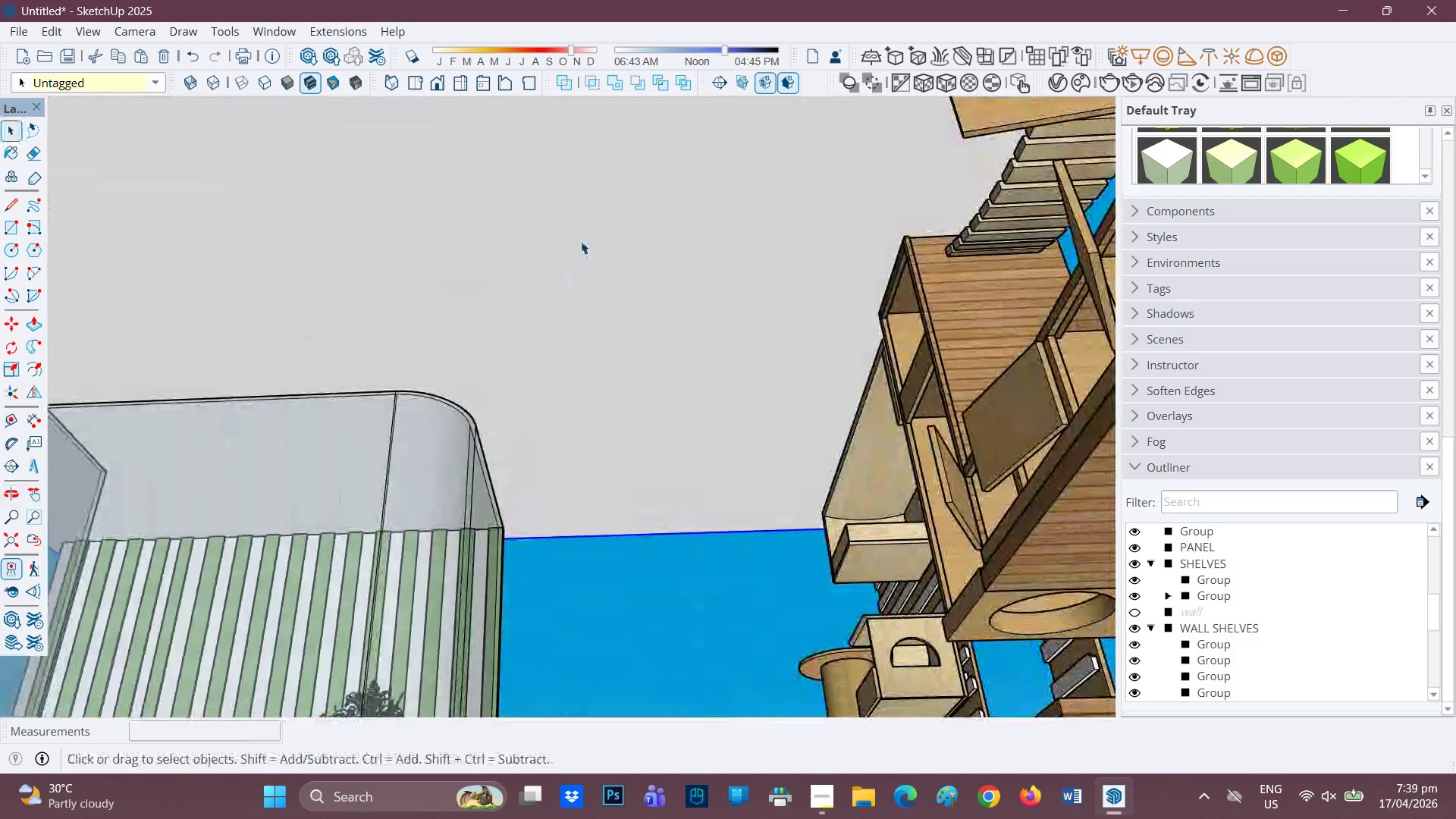 
double_click([581, 241])
 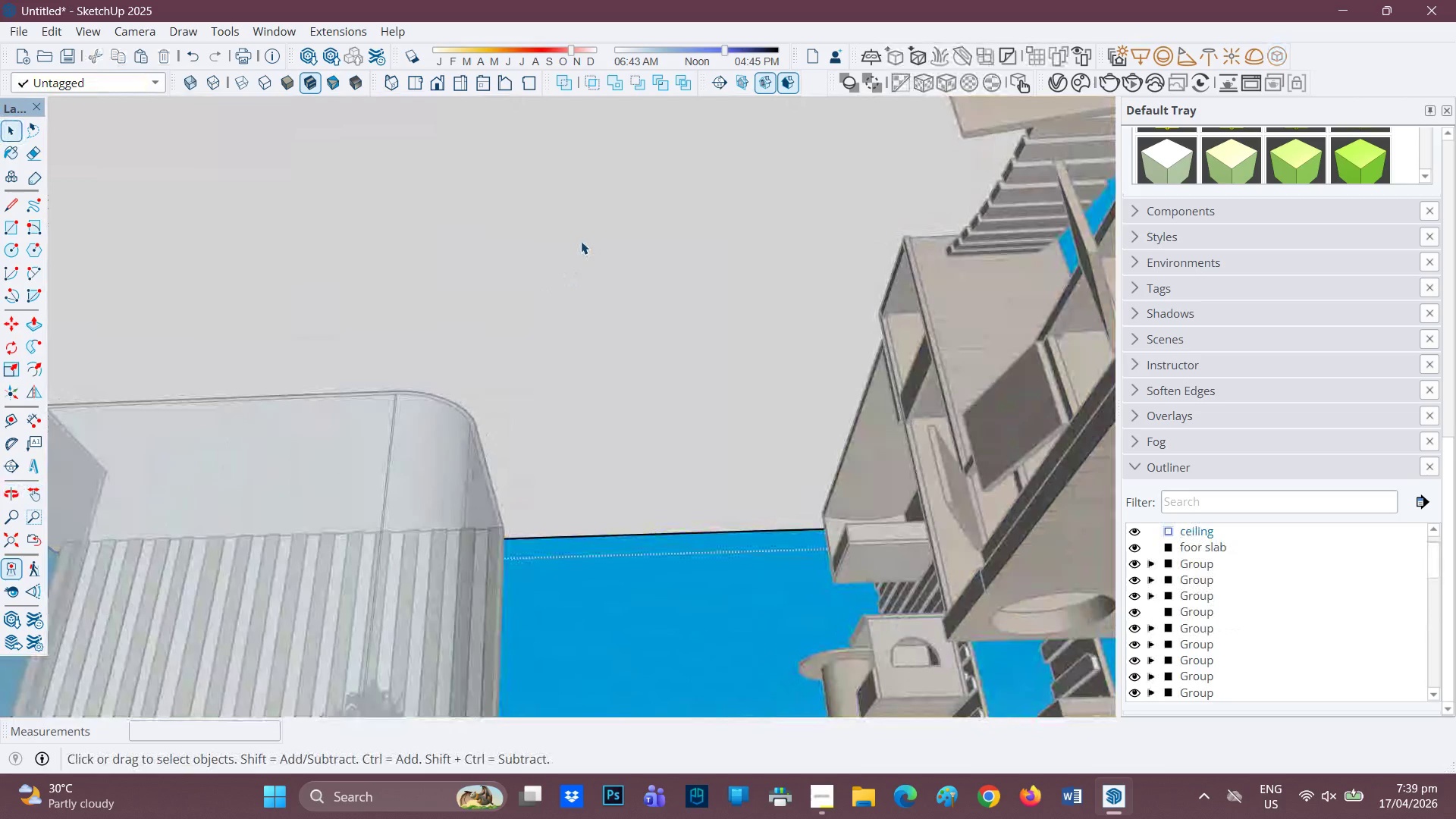 
double_click([581, 241])
 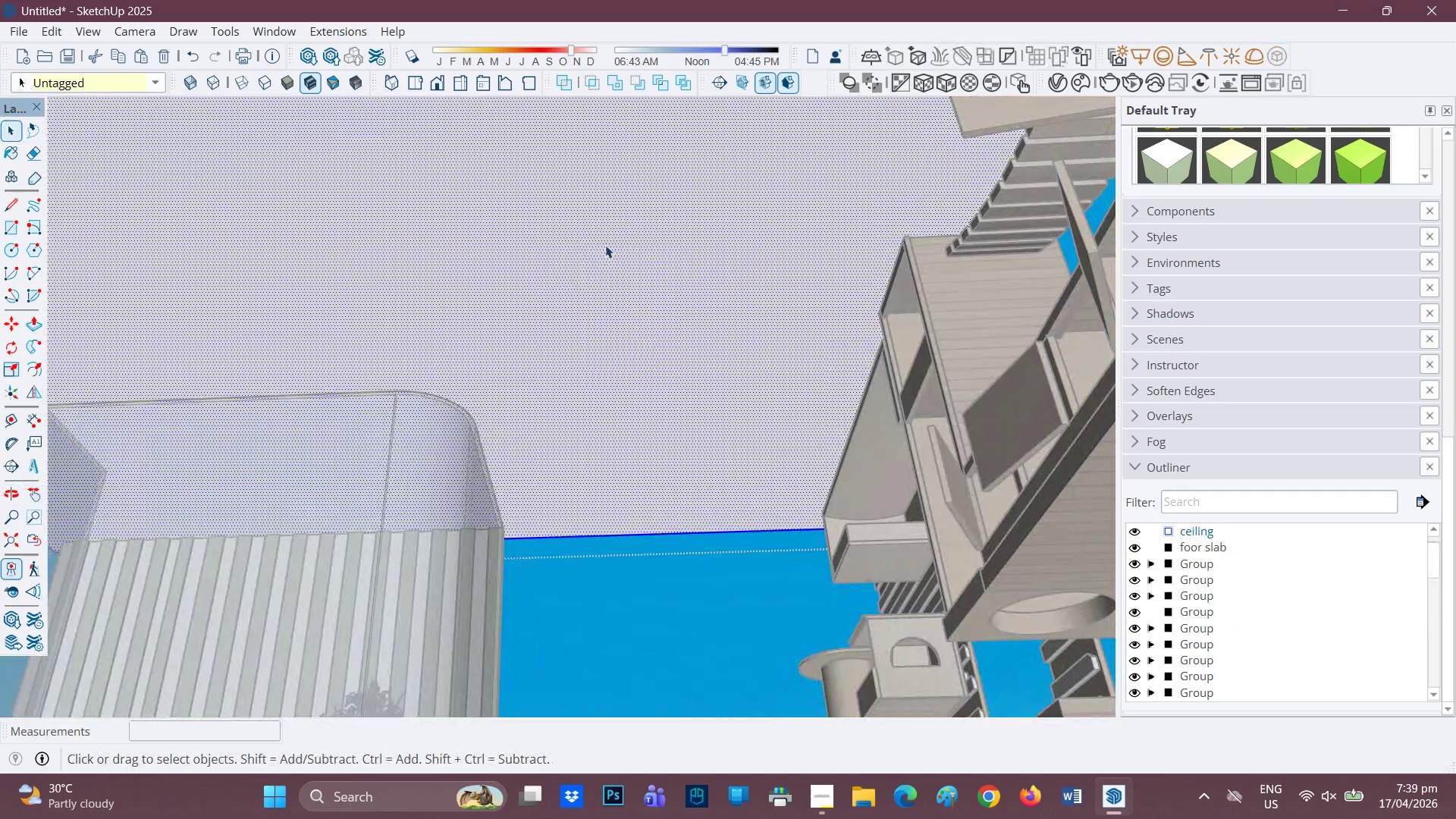 
double_click([605, 245])
 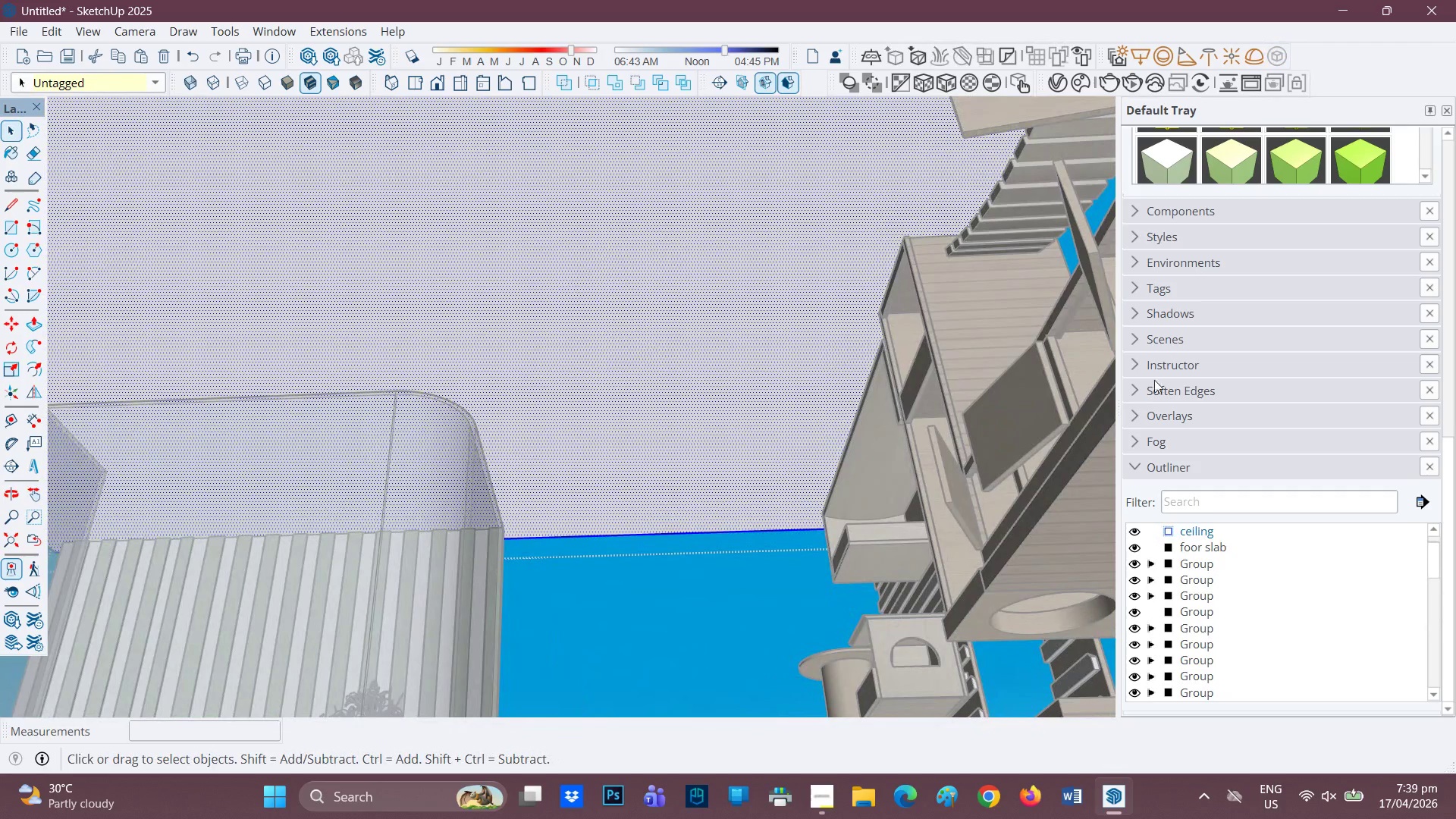 
scroll: coordinate [1436, 180], scroll_direction: up, amount: 12.0
 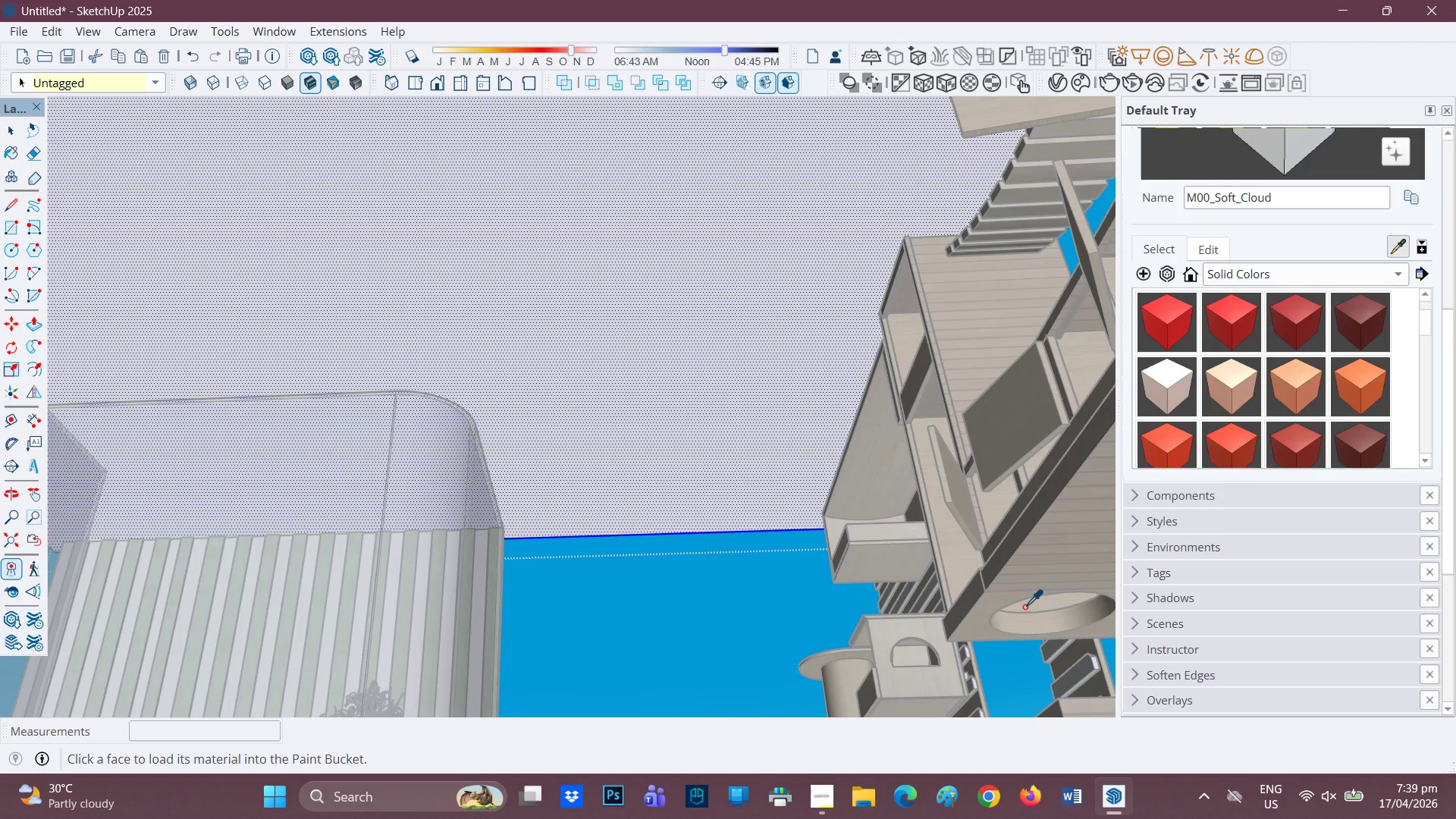 
left_click([978, 623])
 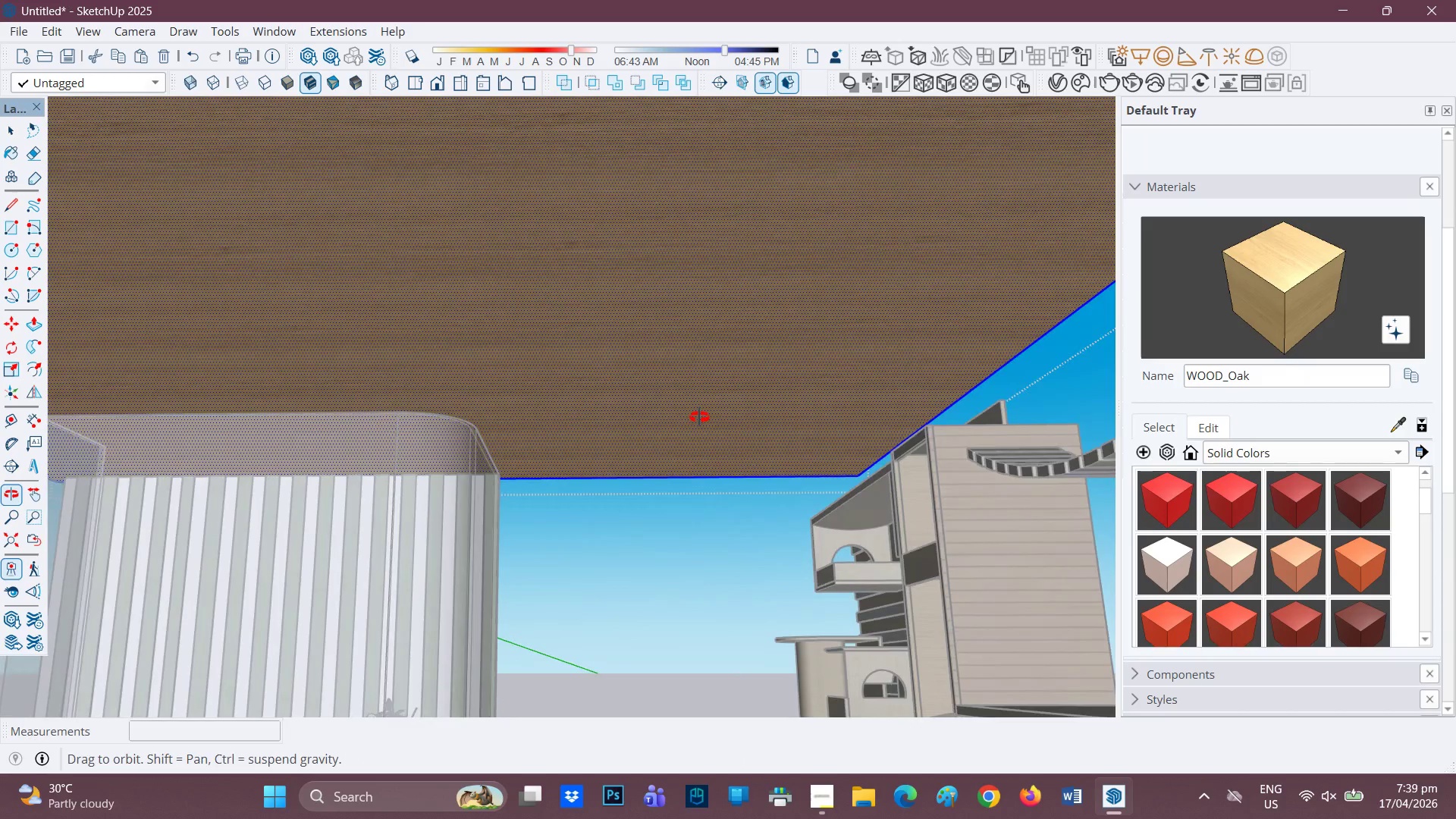 
scroll: coordinate [711, 391], scroll_direction: down, amount: 1.0
 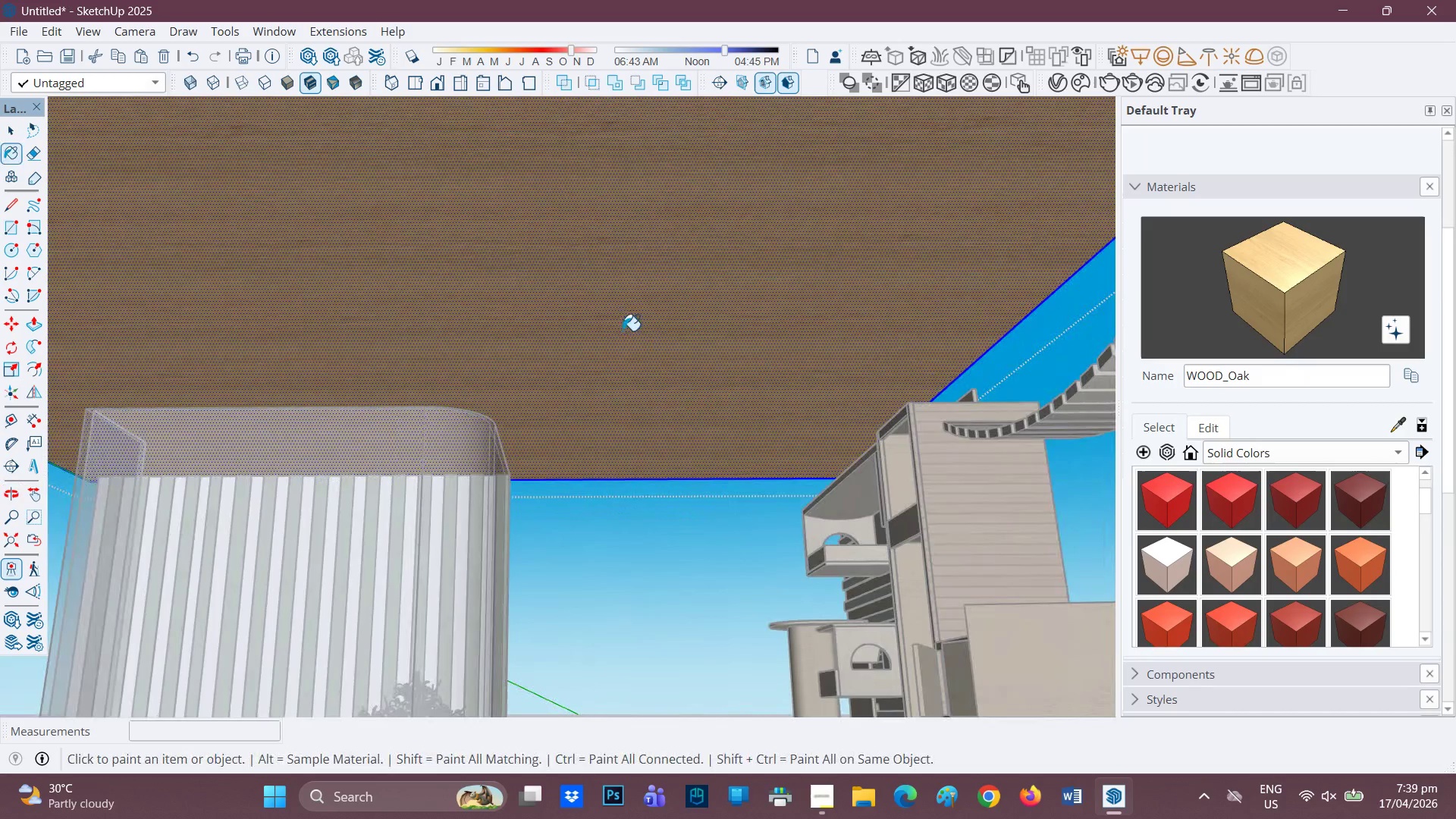 
key(H)
 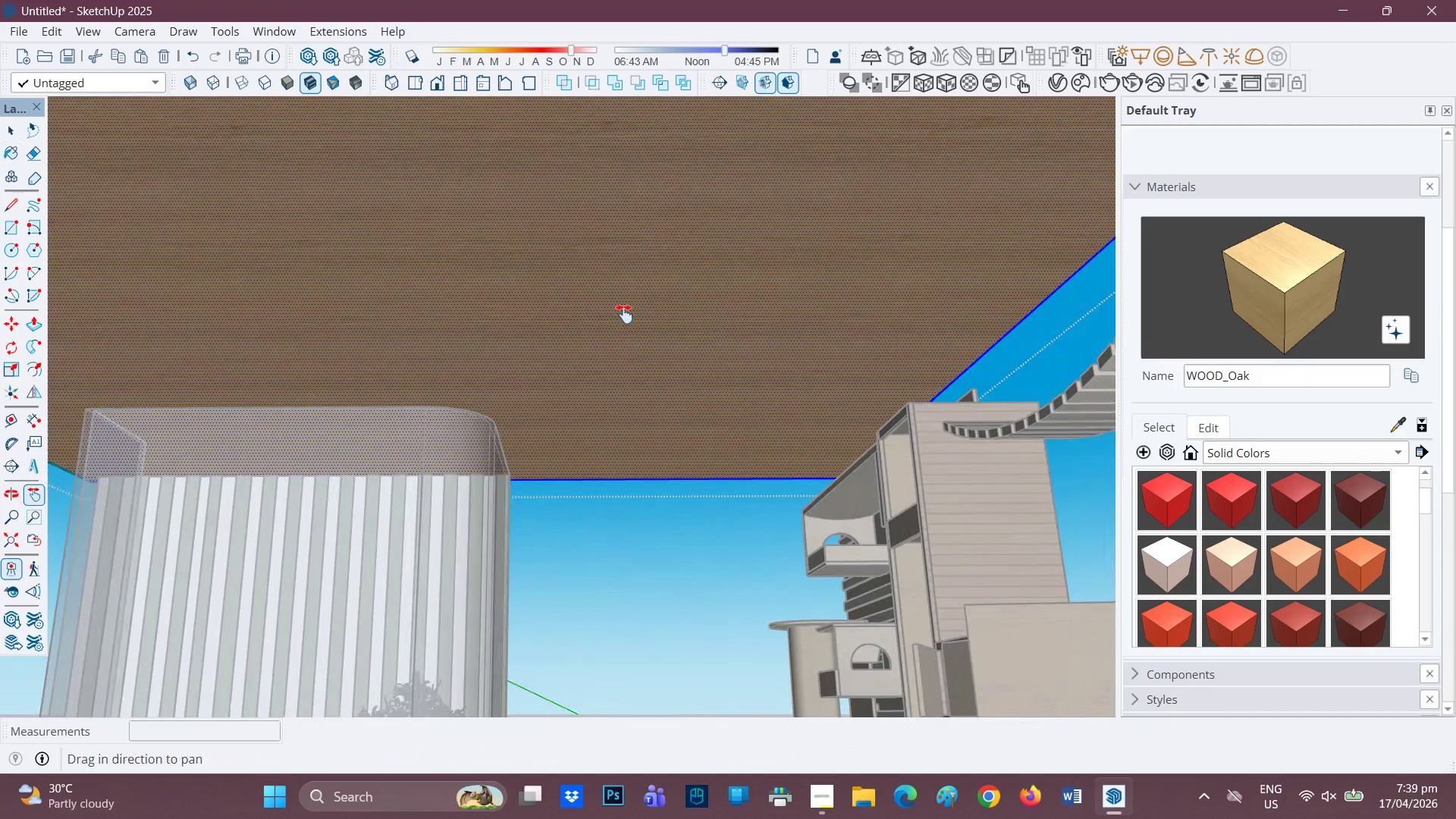 
left_click_drag(start_coordinate=[624, 314], to_coordinate=[707, 435])
 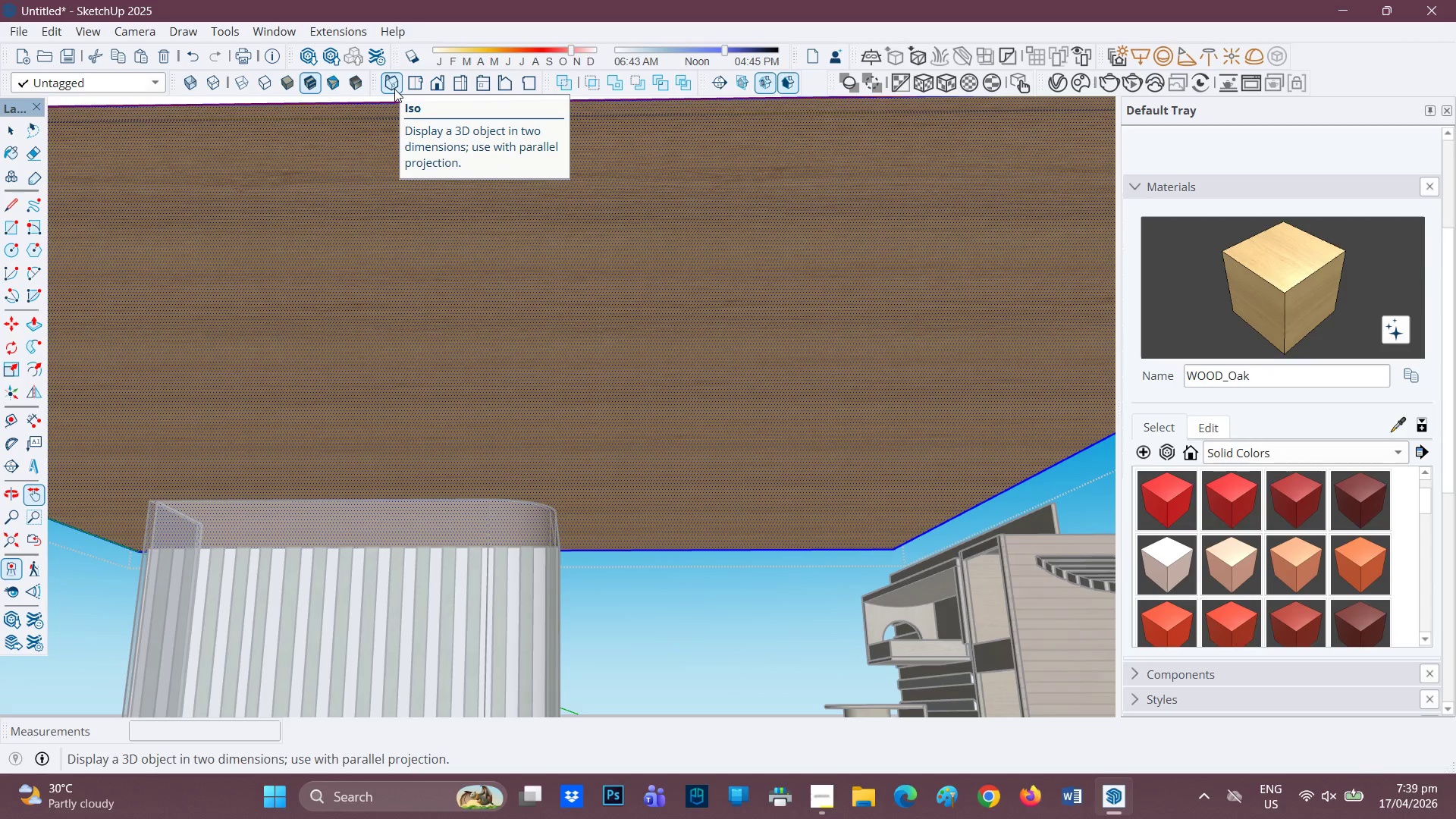 
wait(38.5)
 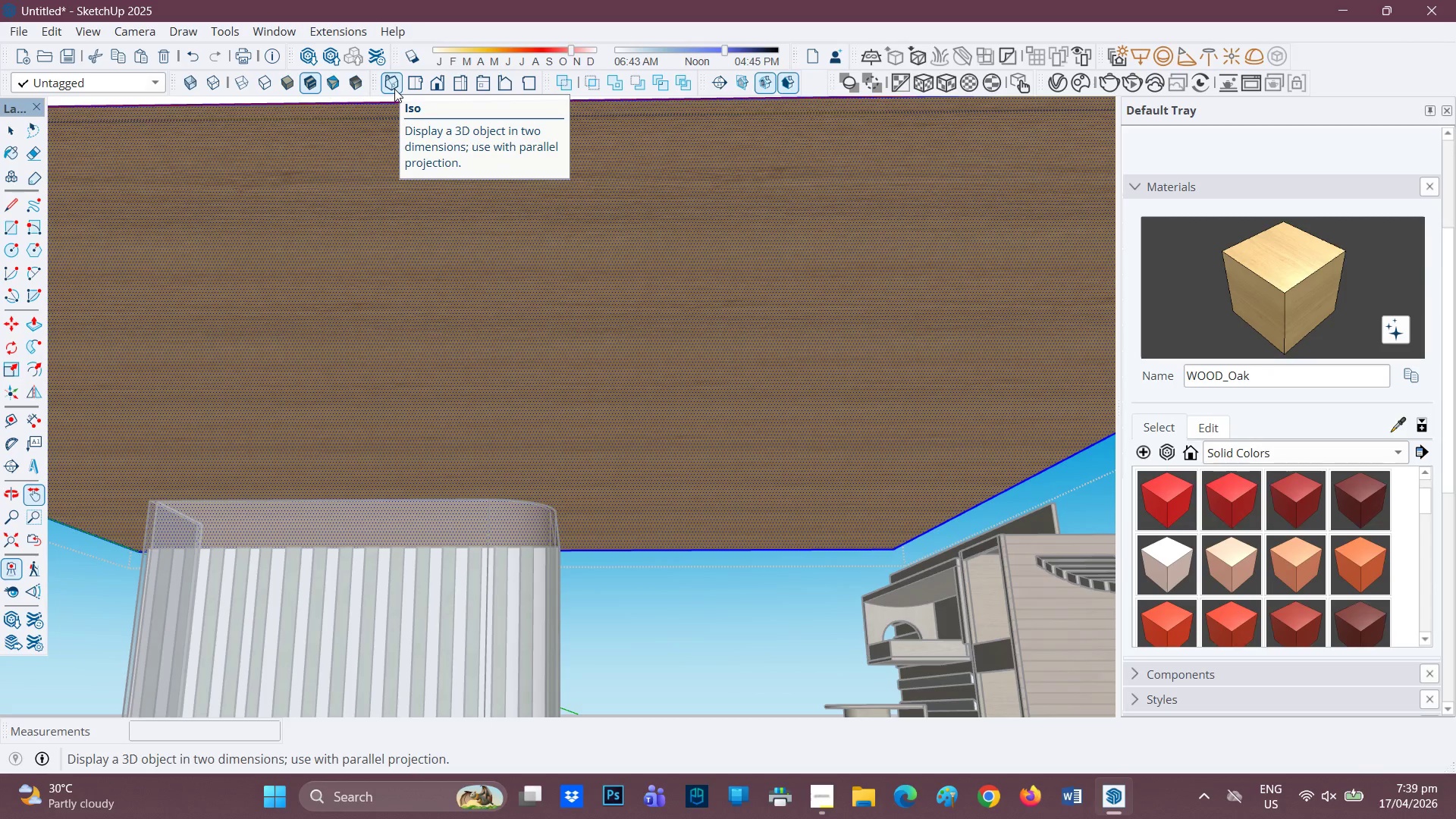 
left_click([308, 52])
 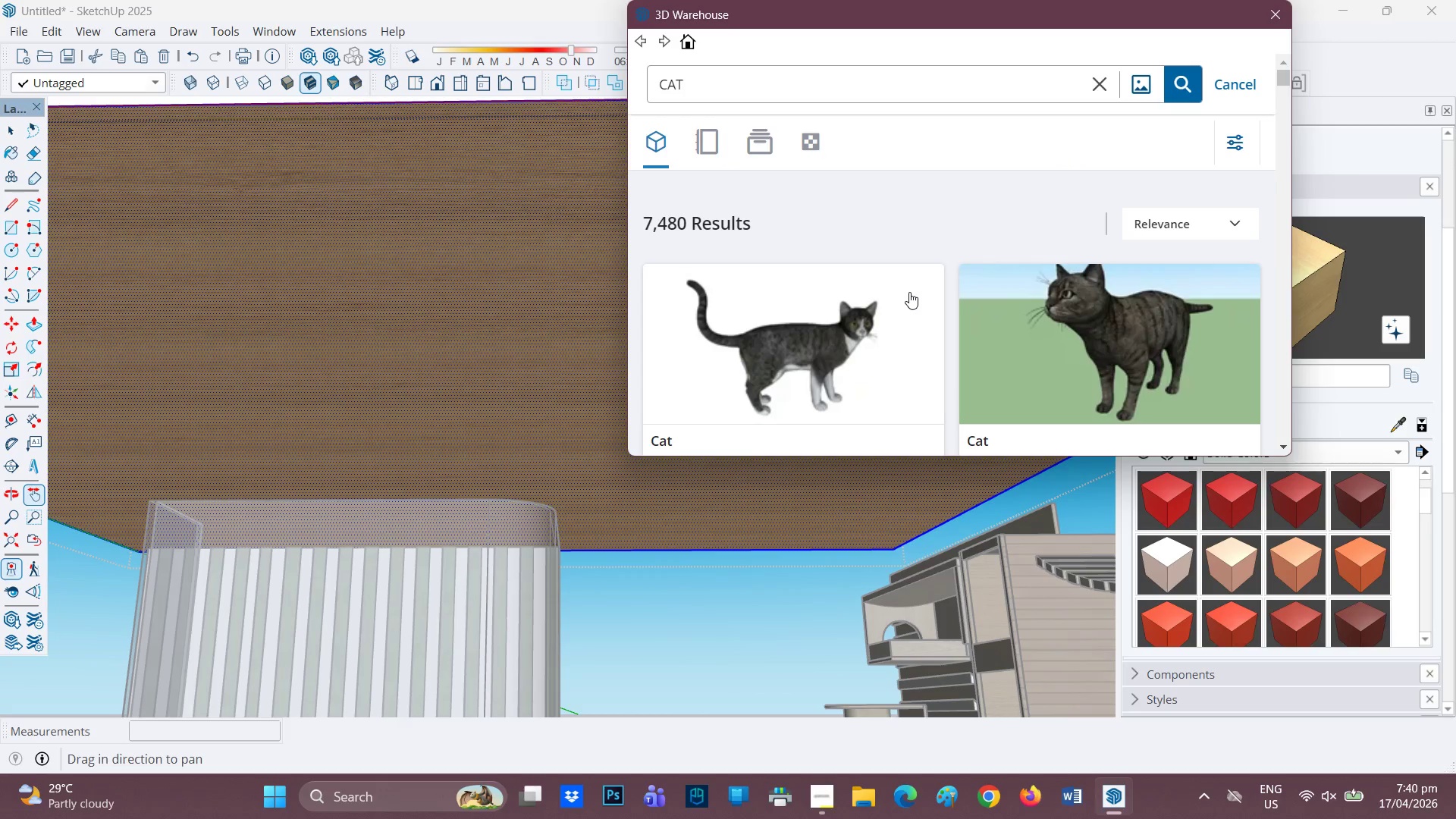 
wait(45.27)
 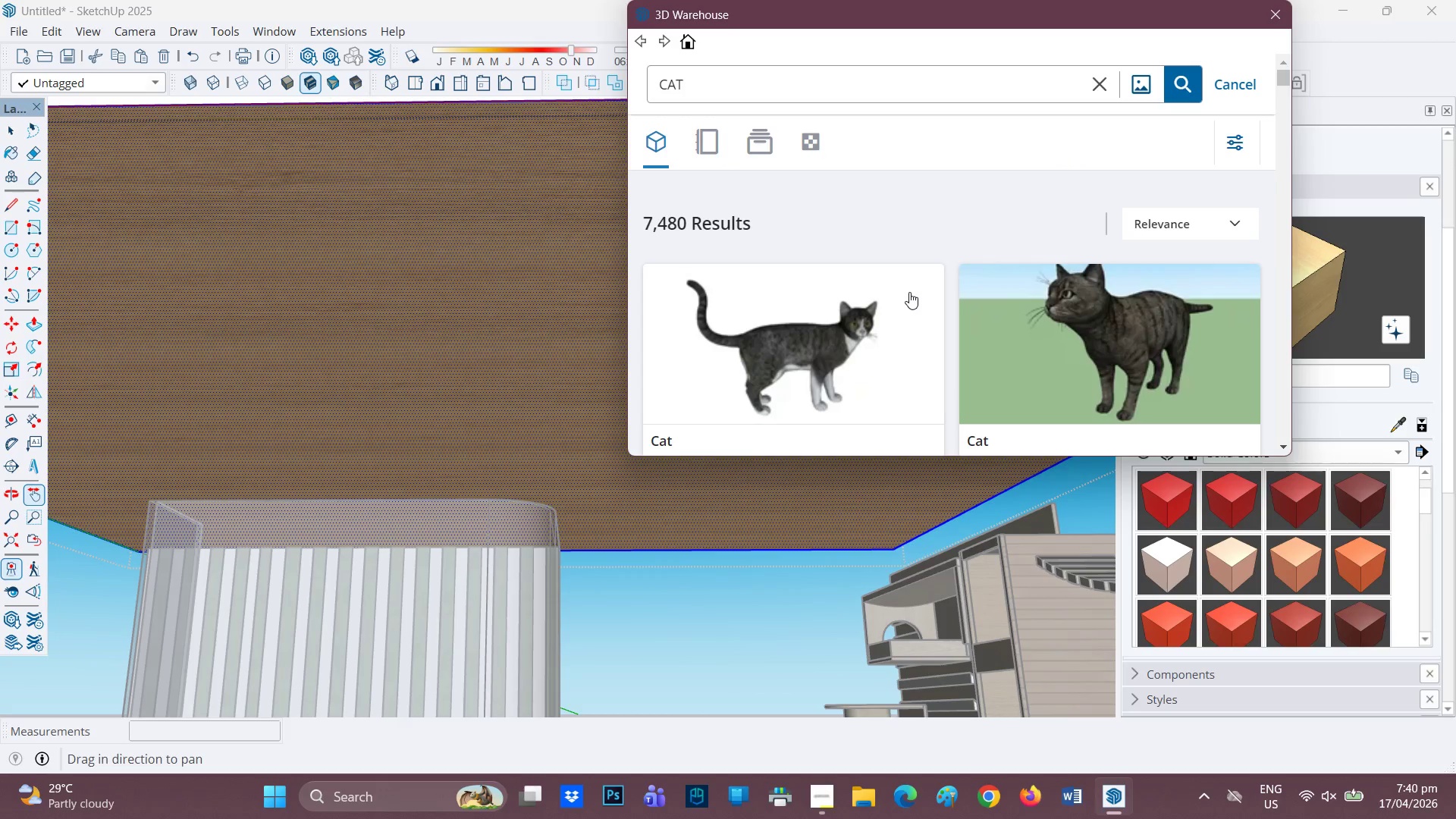 
left_click_drag(start_coordinate=[668, 66], to_coordinate=[626, 62])
 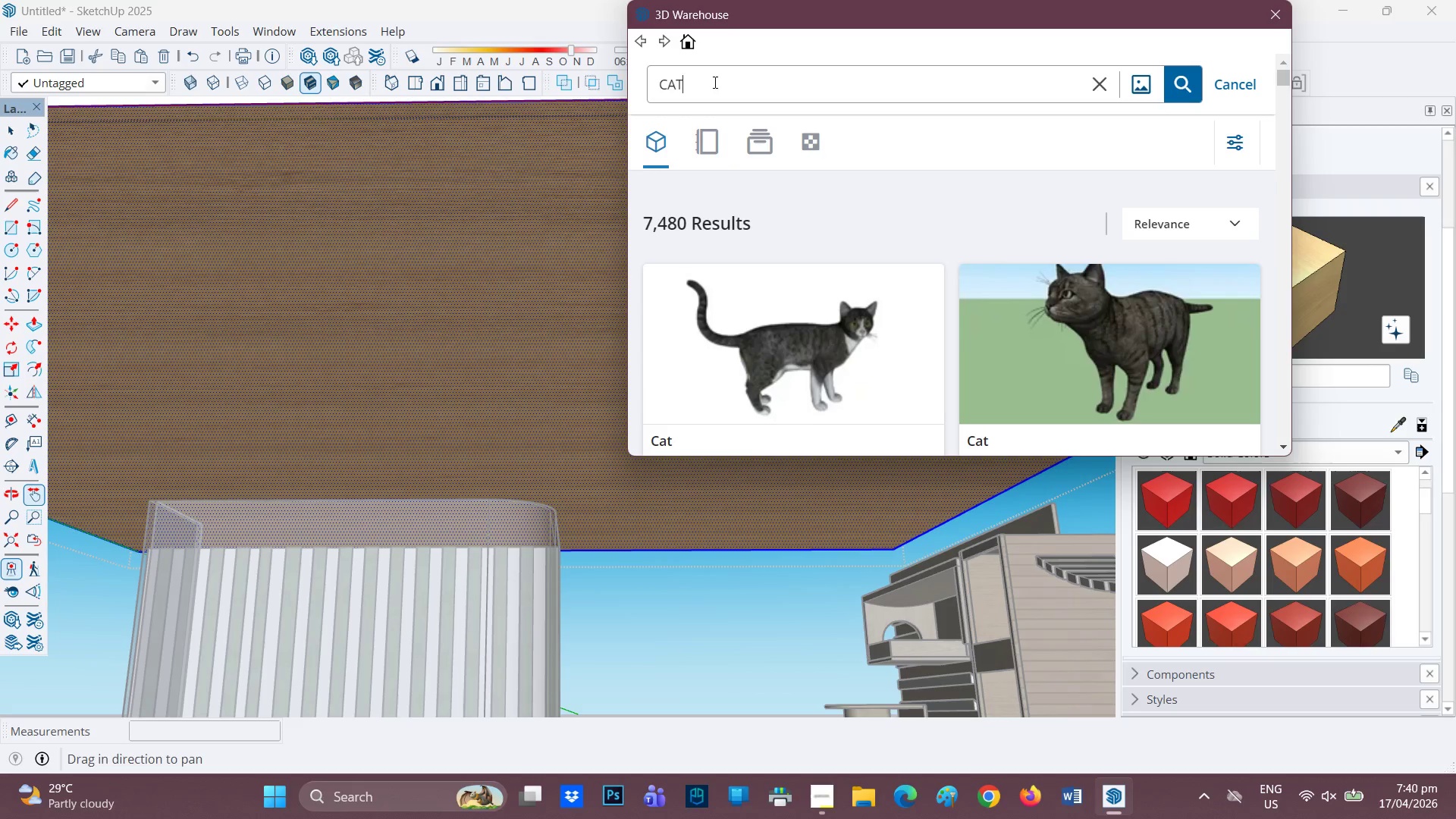 
left_click_drag(start_coordinate=[714, 82], to_coordinate=[622, 78])
 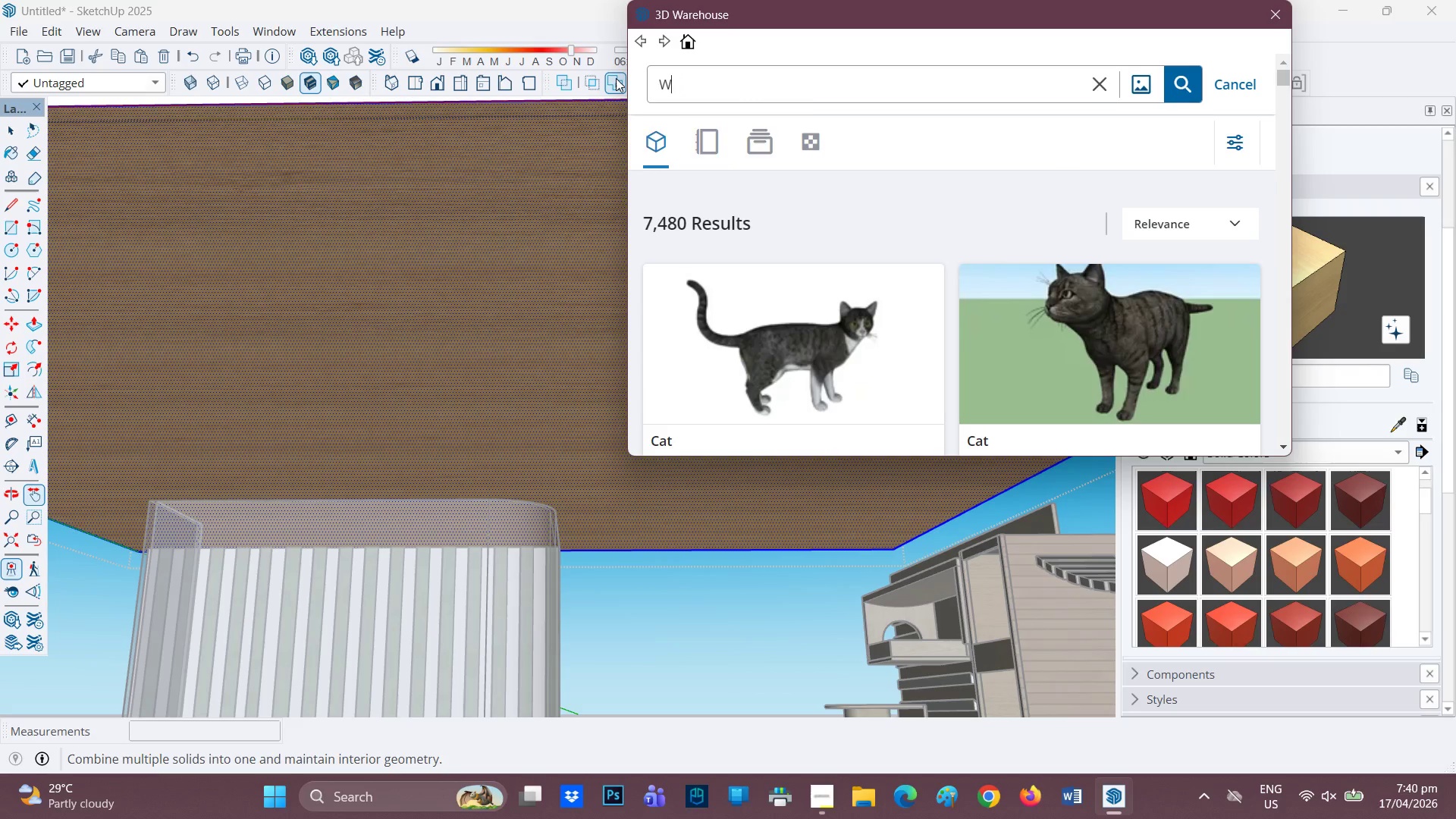 
type(WOO)
 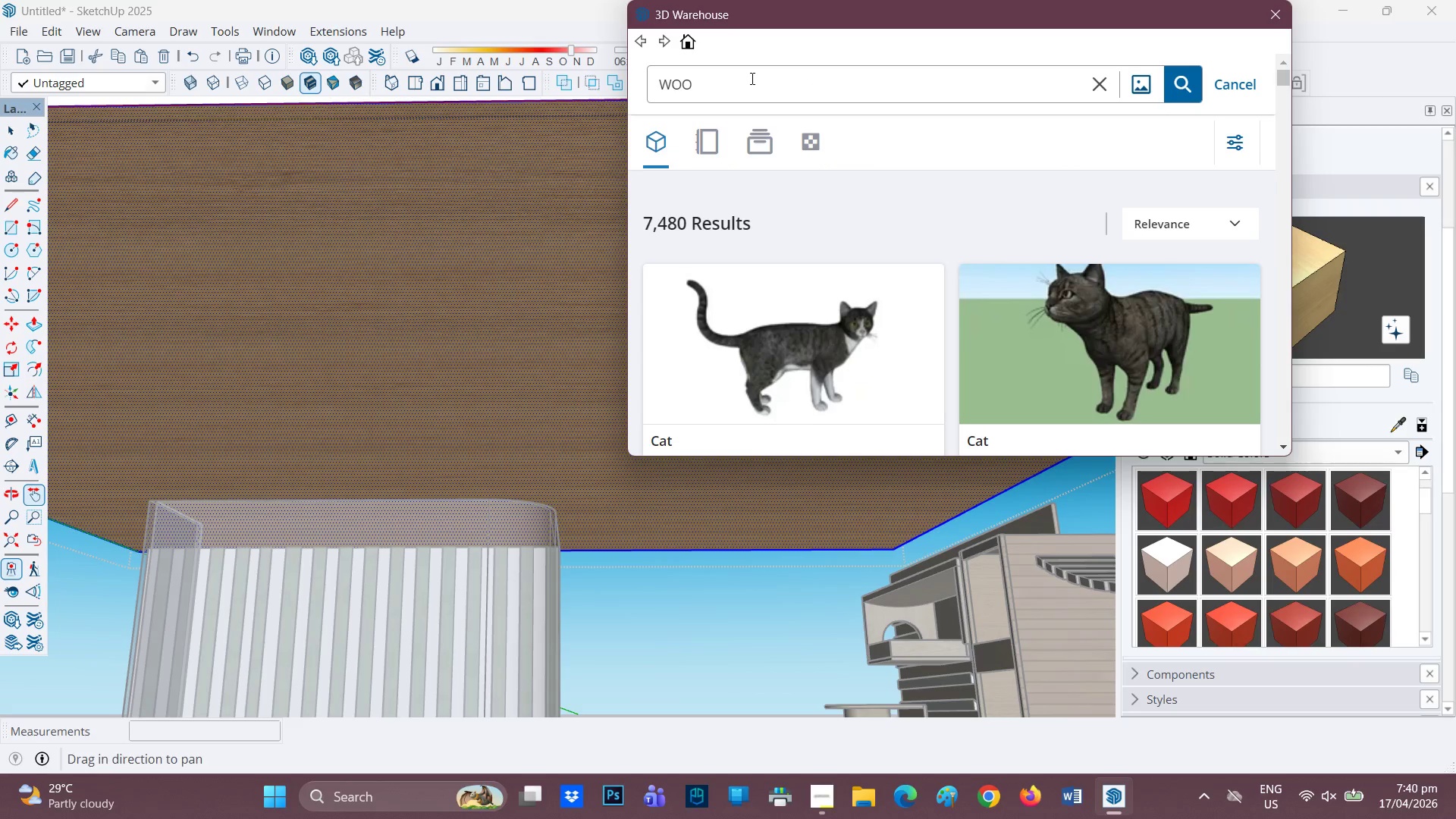 
key(Backspace)
 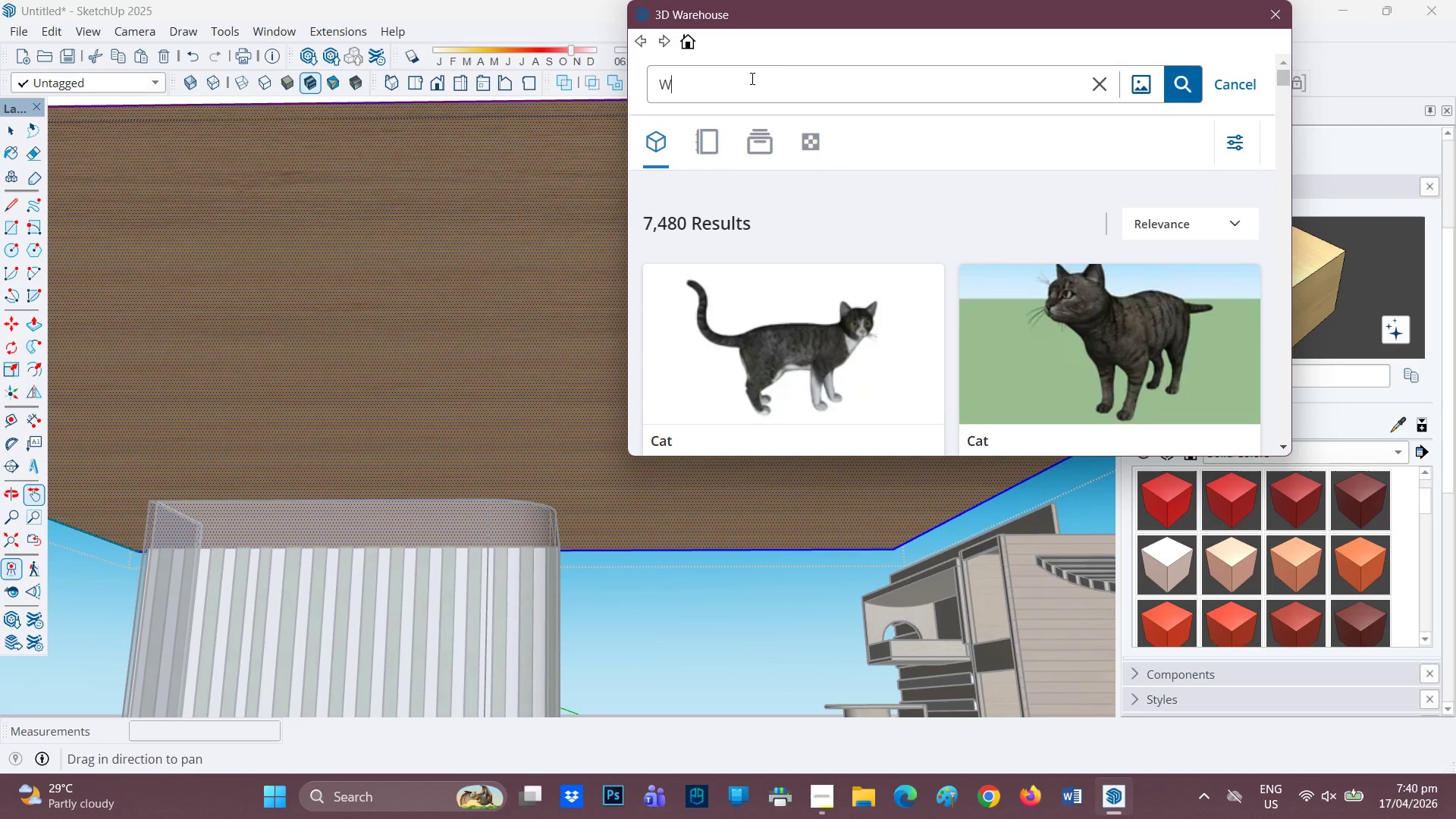 
key(Backspace)
 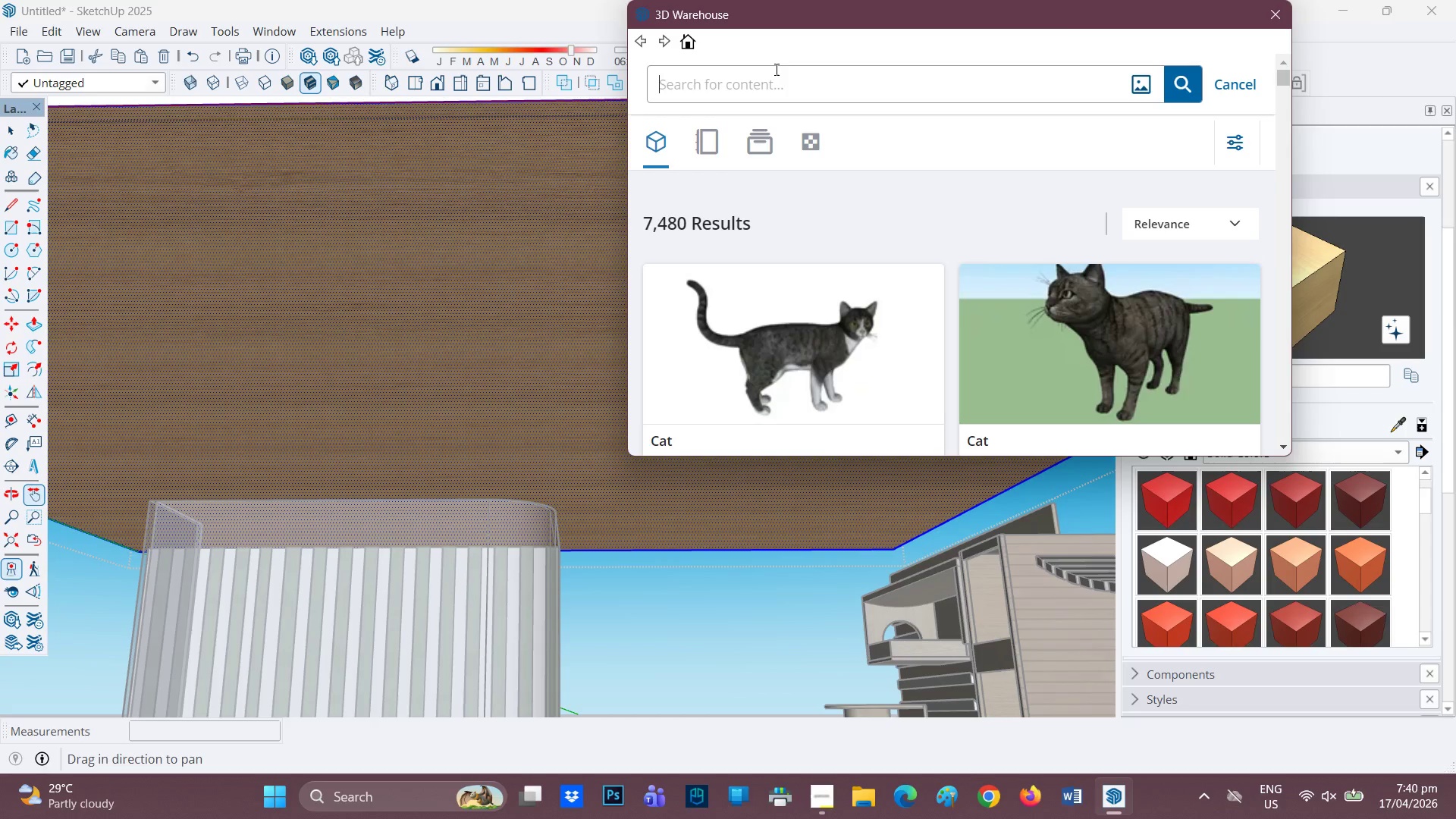 
key(Backspace)
 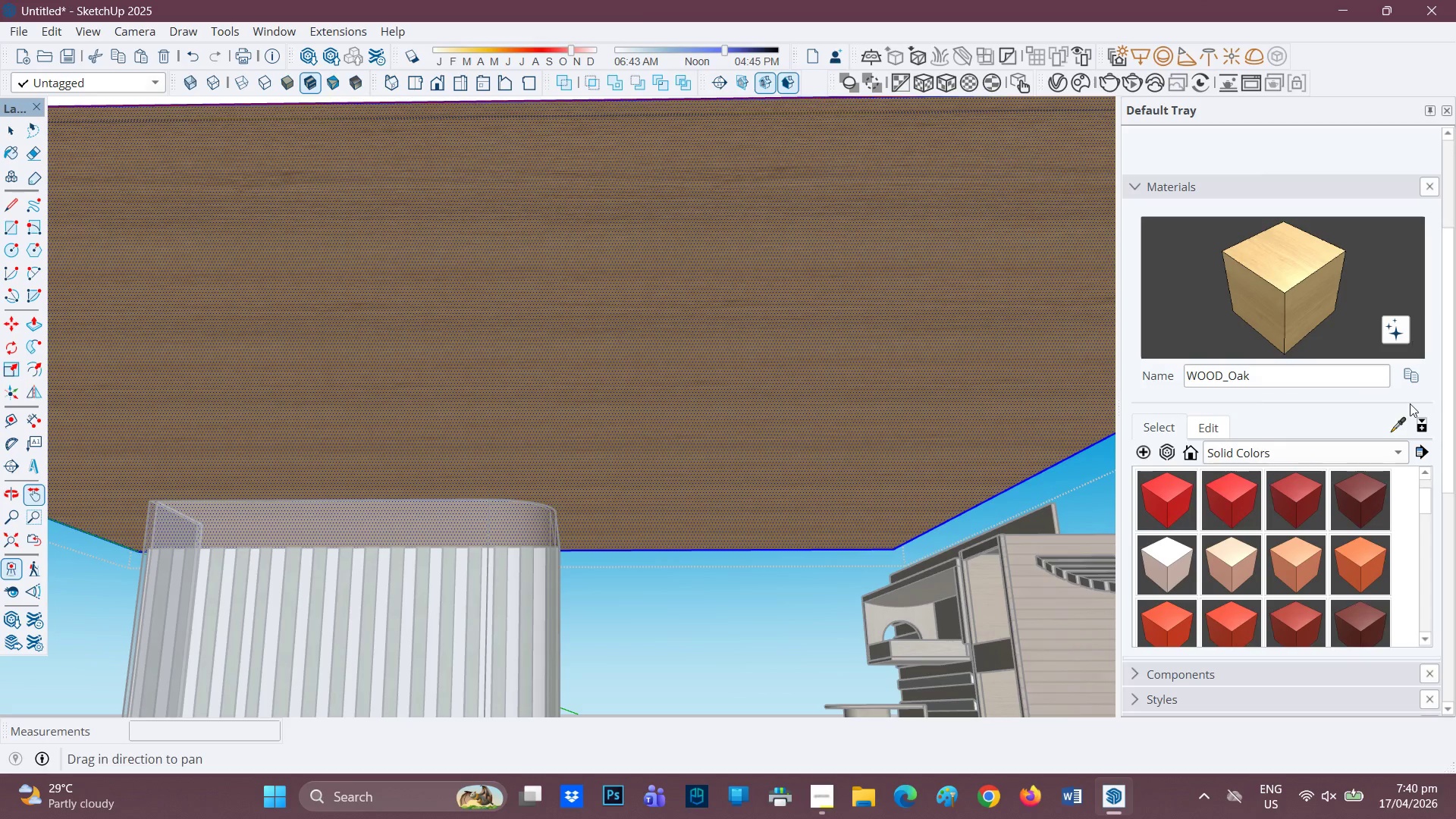 
left_click([1393, 451])
 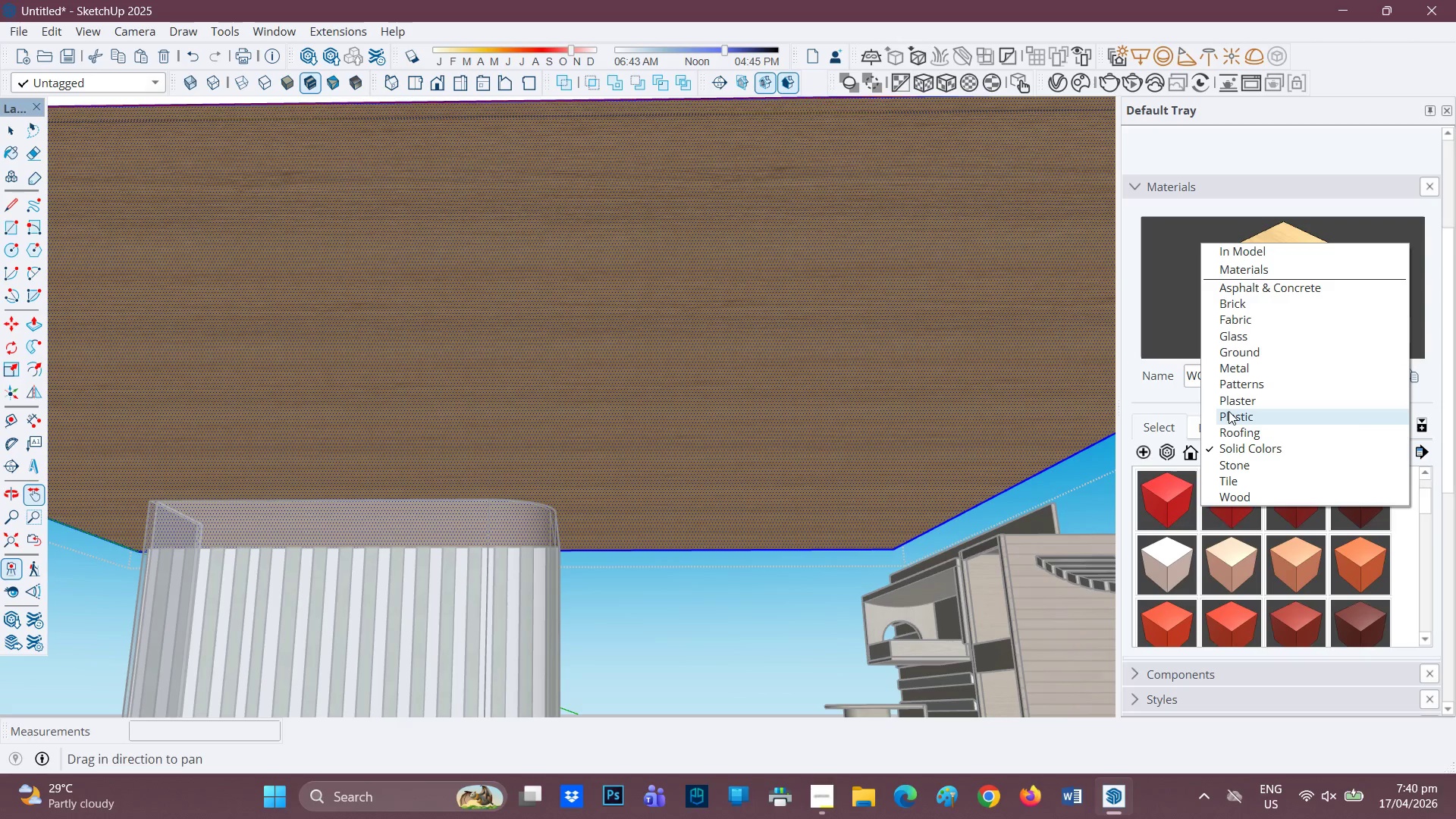 
wait(12.91)
 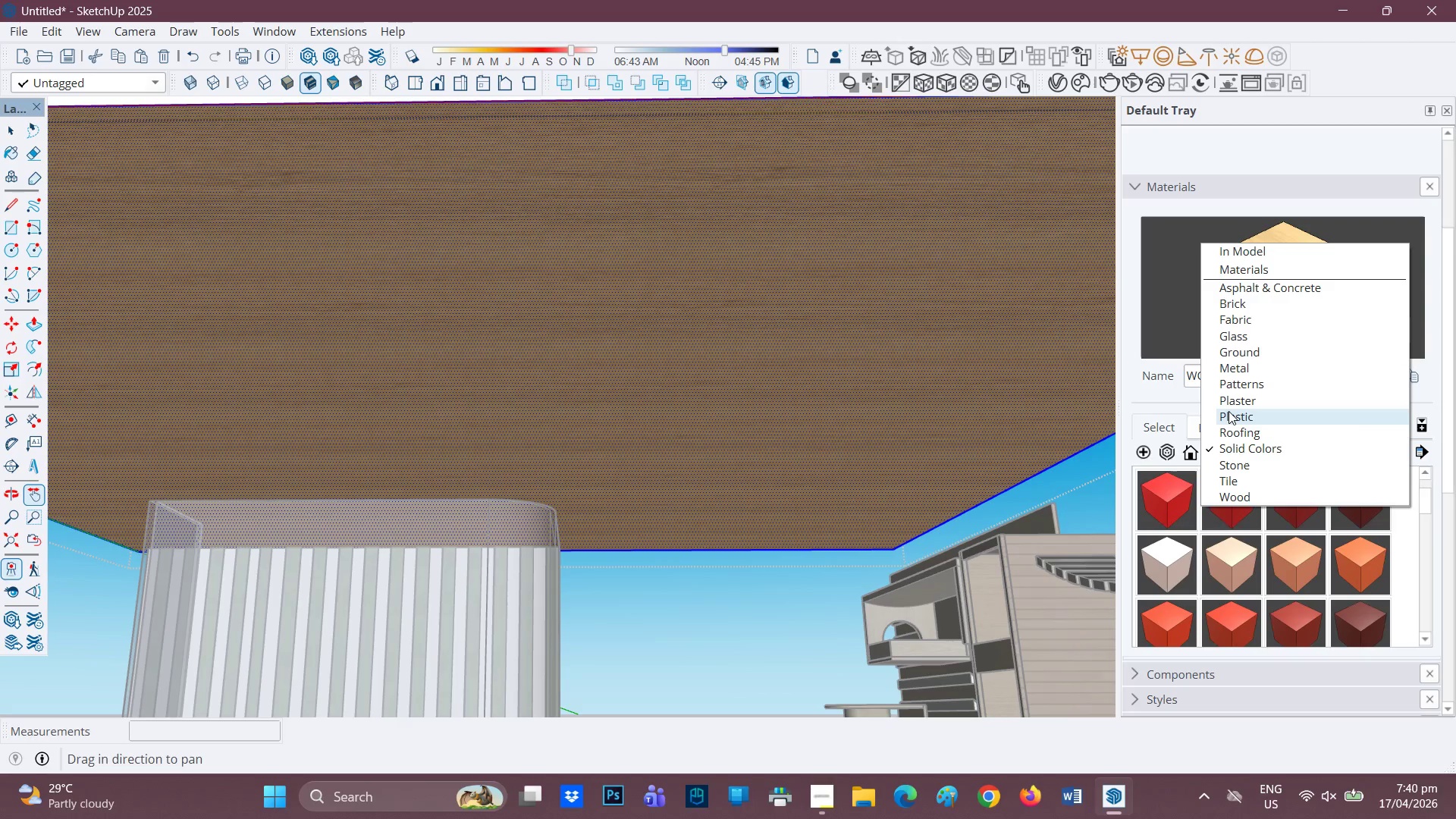 
left_click([1244, 400])
 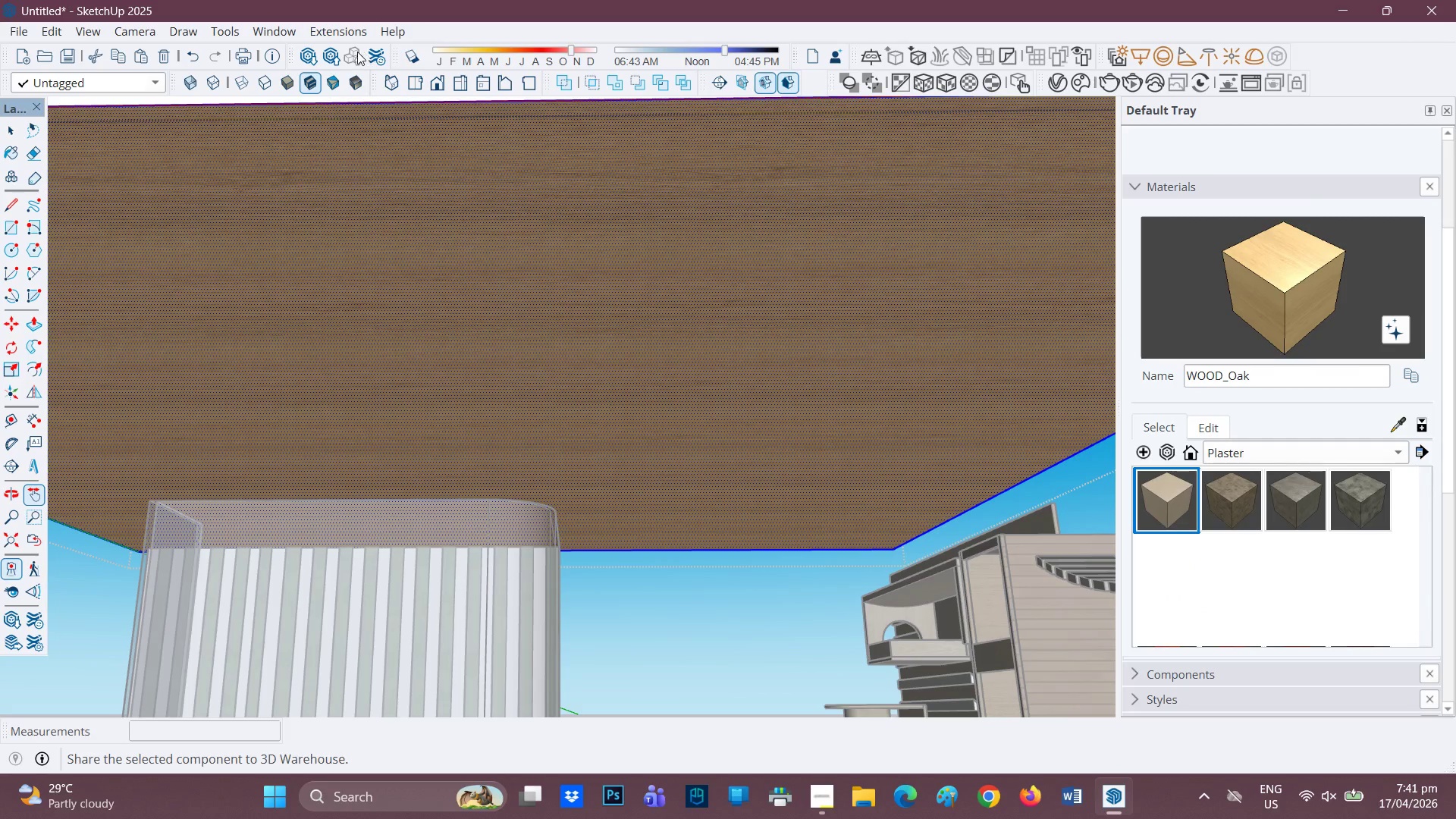 
left_click([305, 53])
 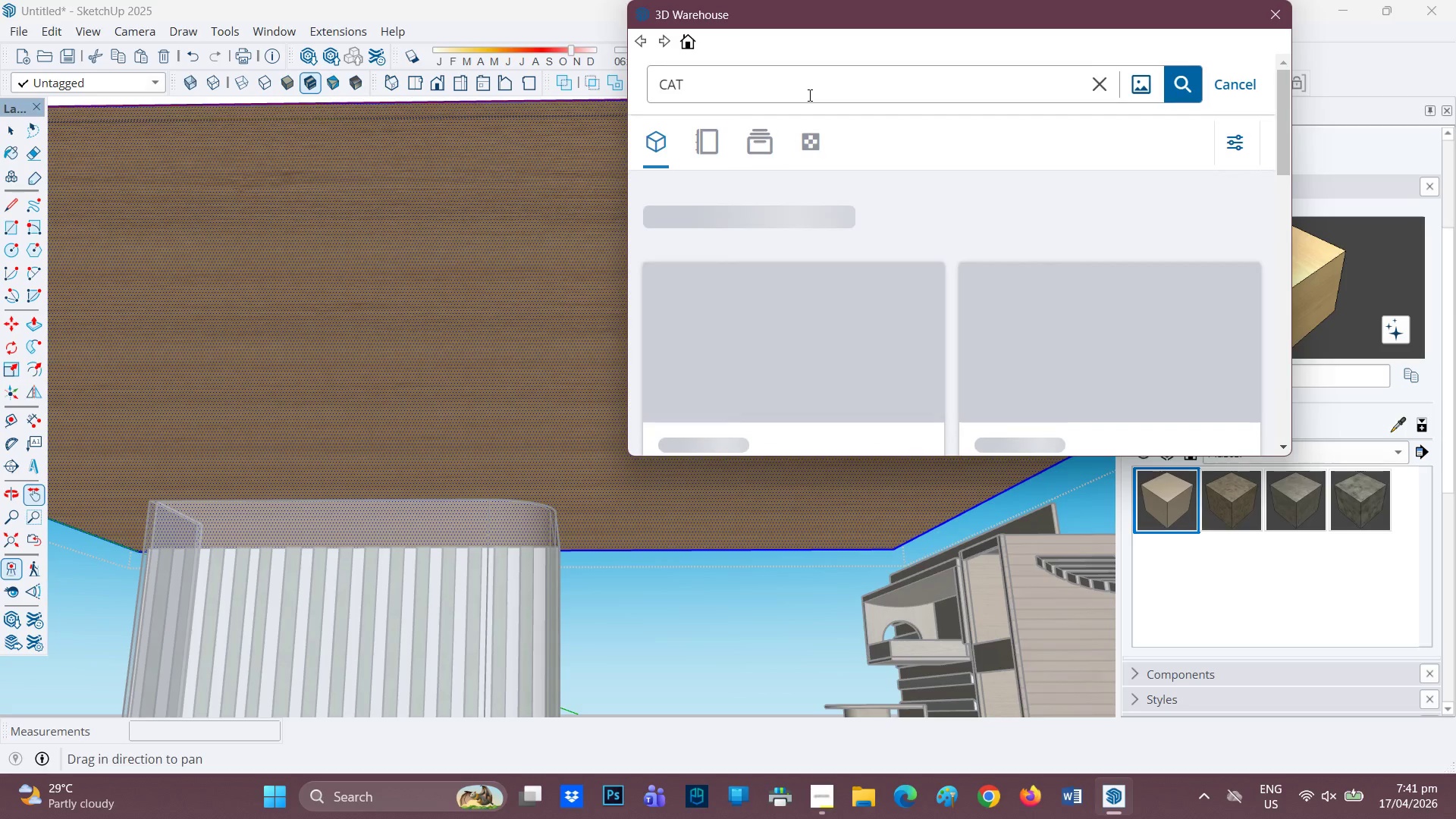 
wait(13.62)
 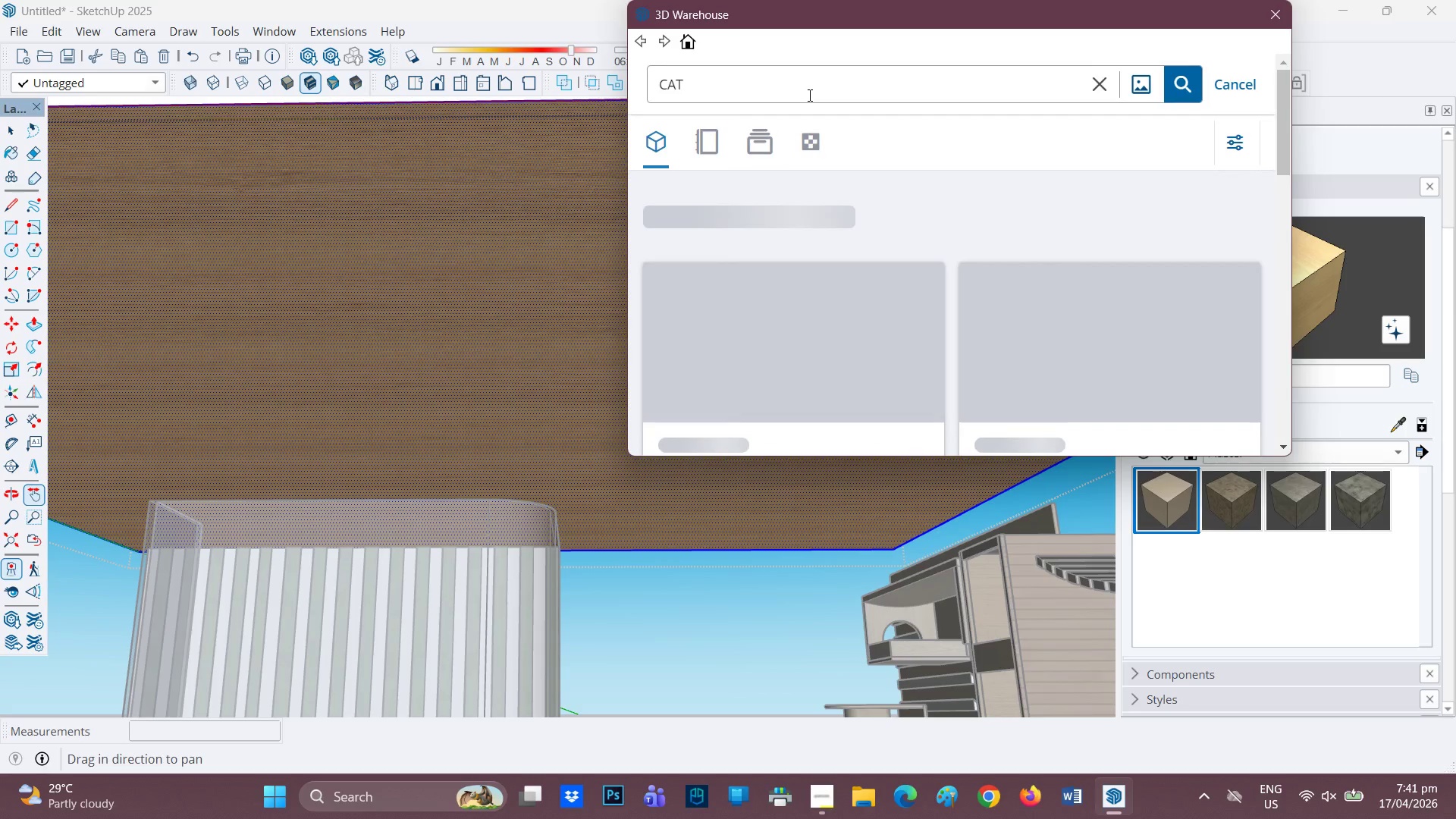 
left_click_drag(start_coordinate=[814, 80], to_coordinate=[588, 77])
 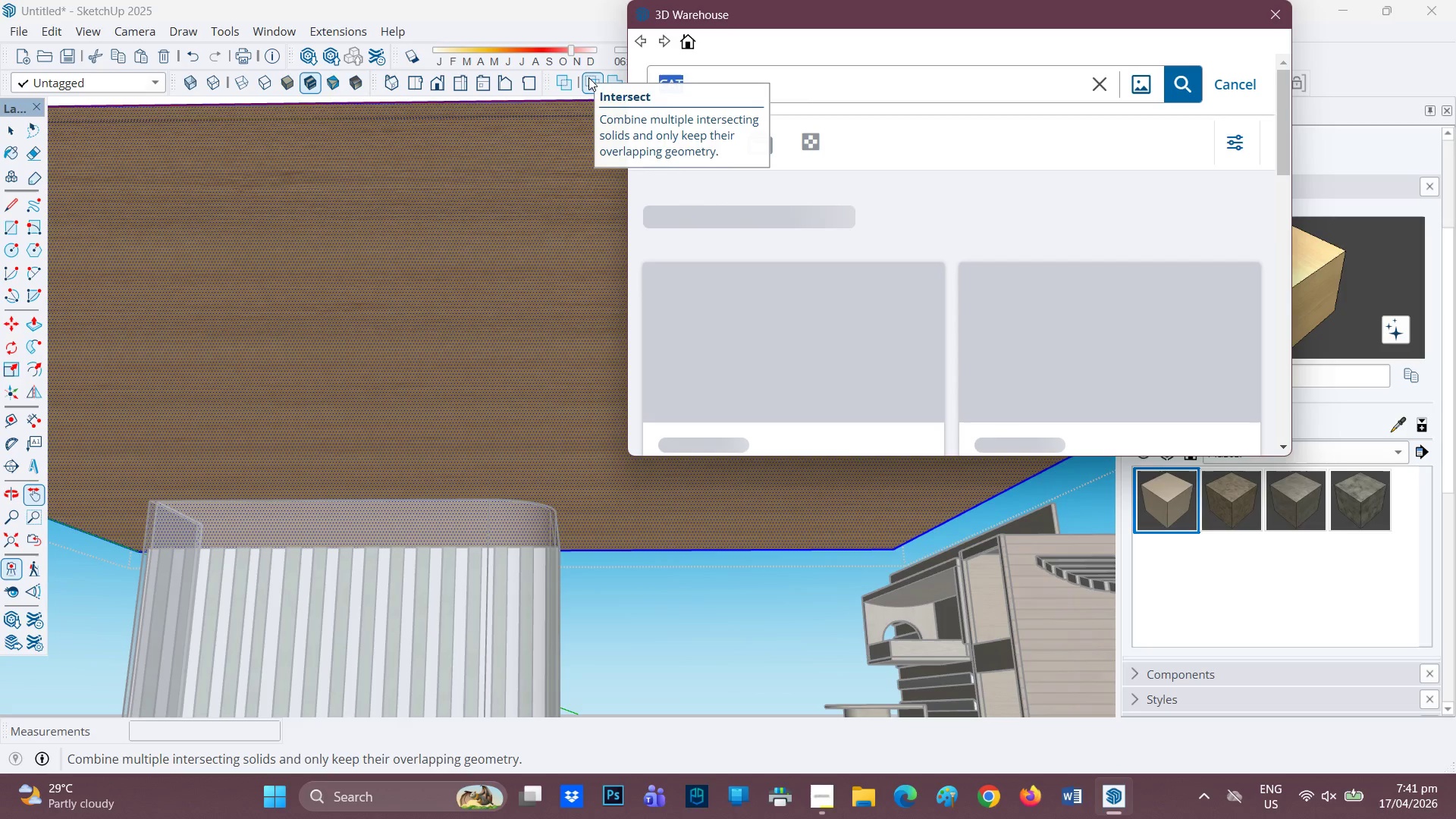 
type(CEILING )
 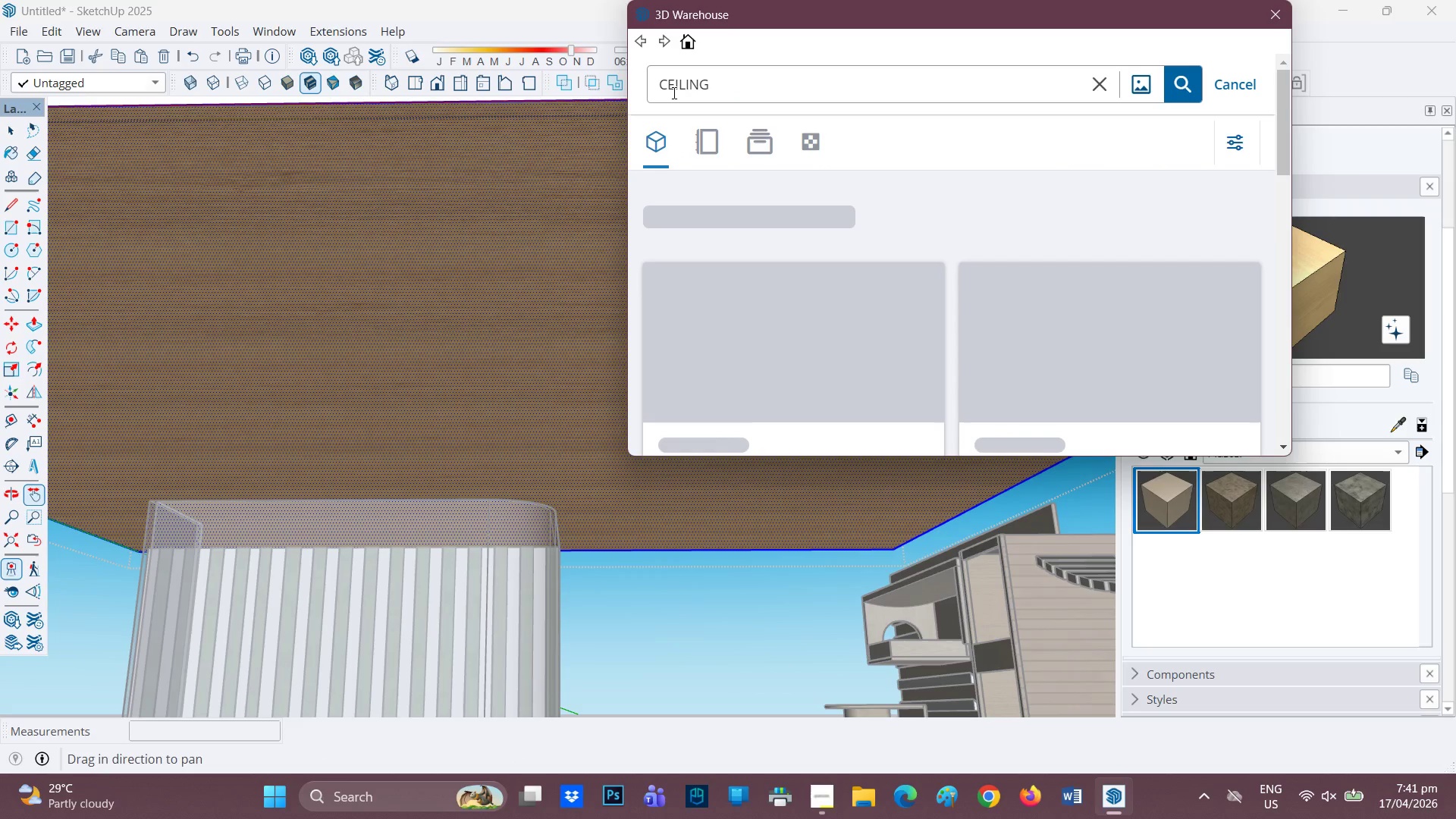 
type(PLASTER)
 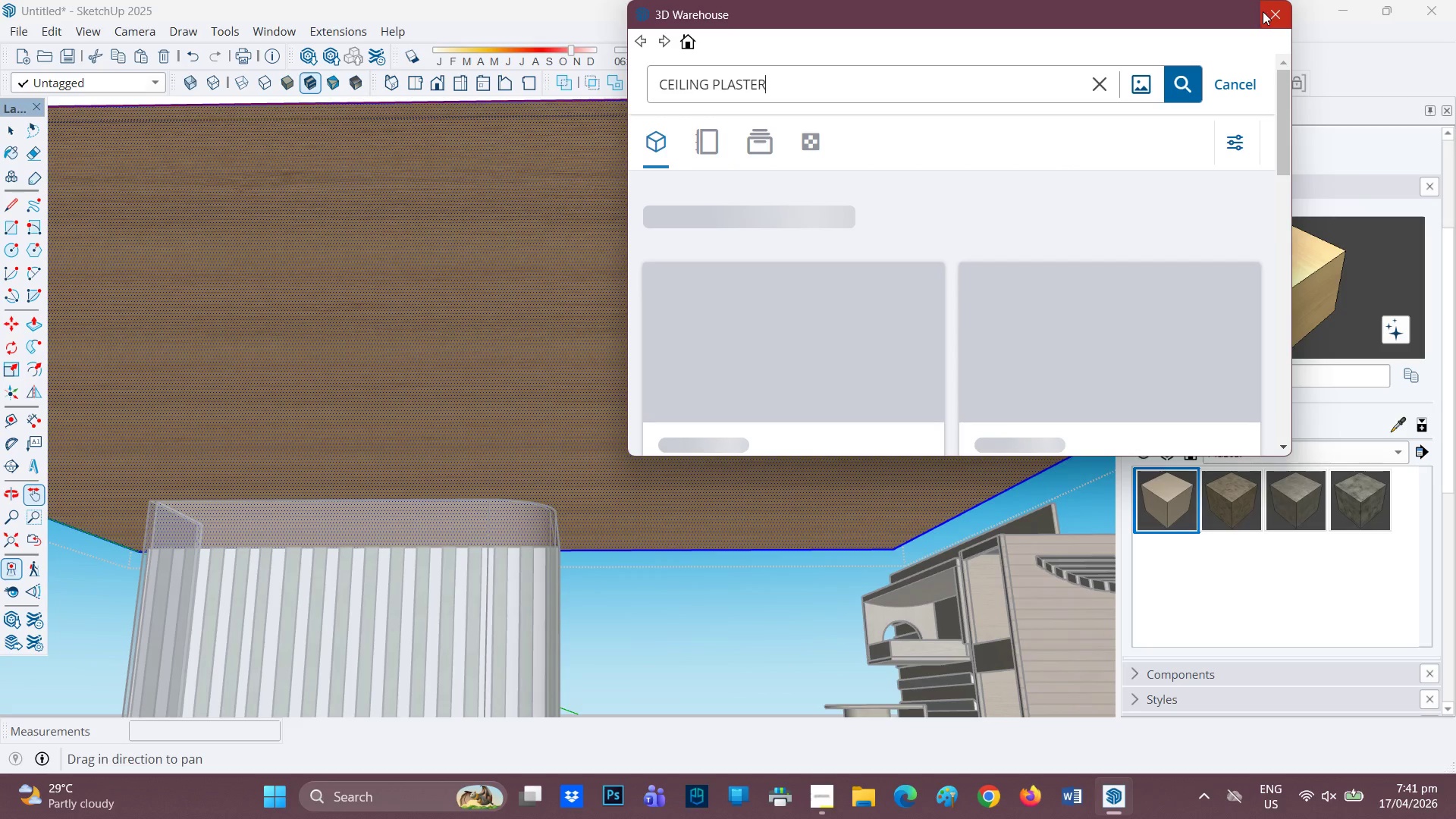 
left_click([1190, 84])
 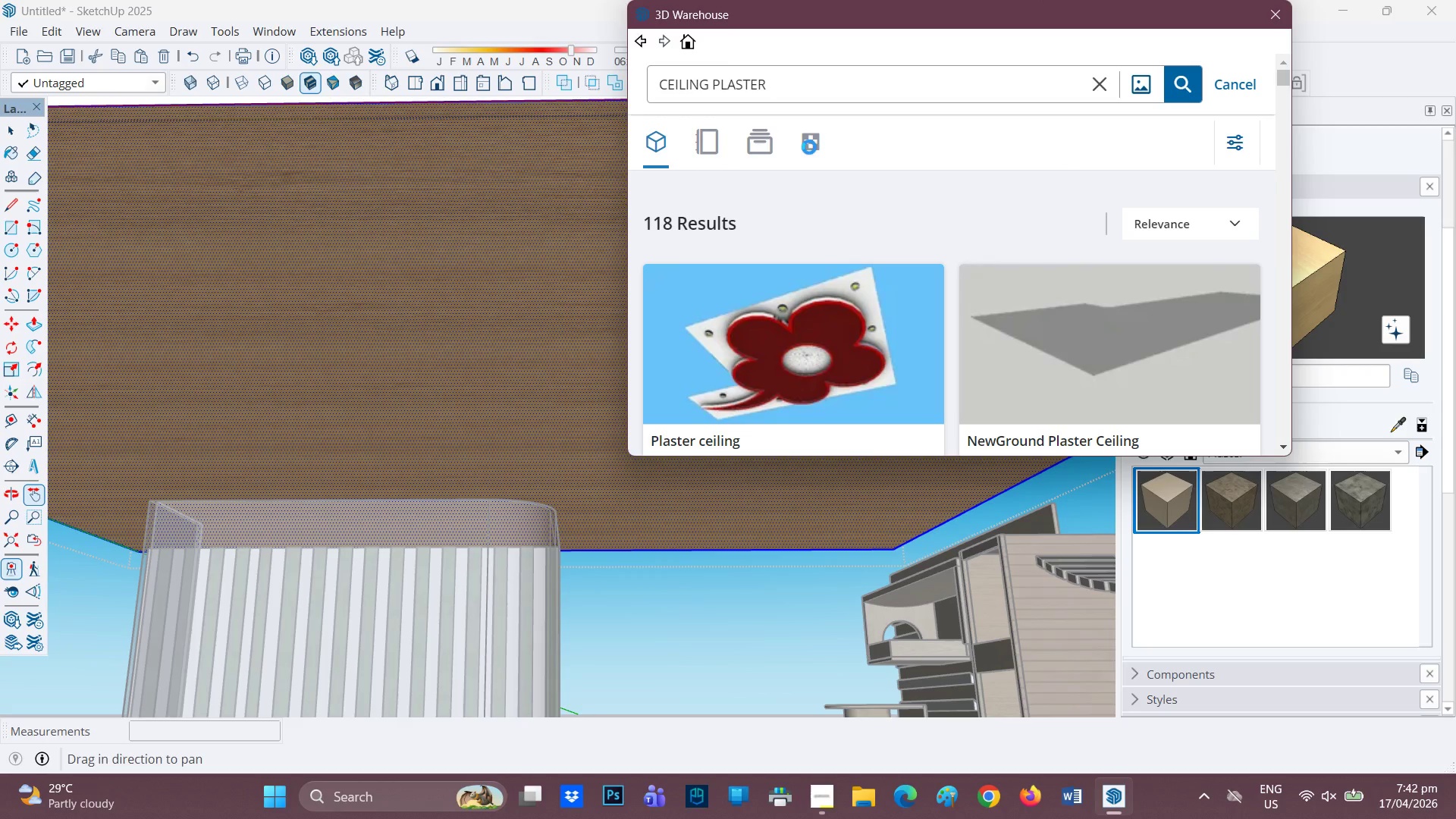 
wait(46.74)
 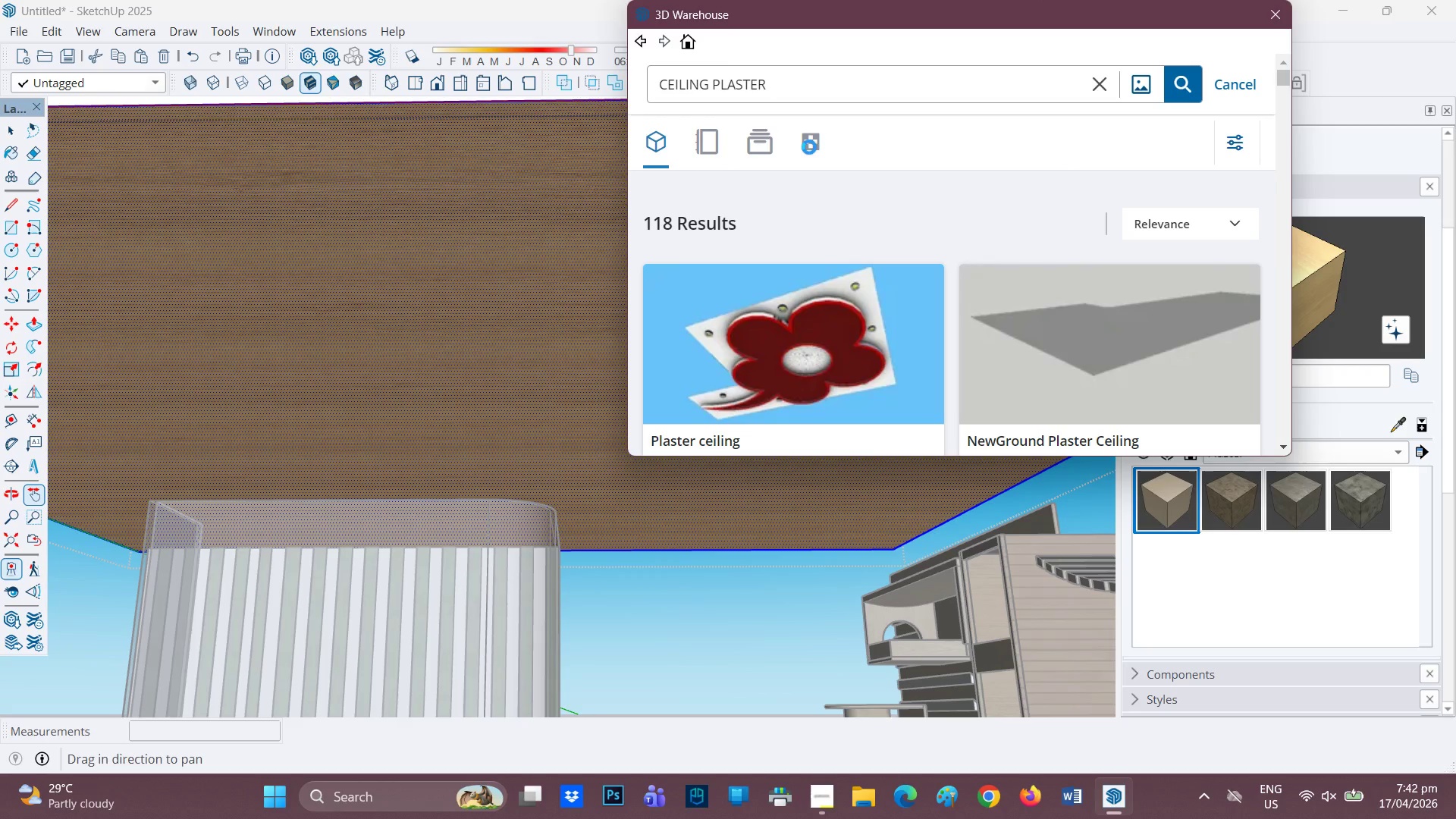 
mouse_move([808, 159])
 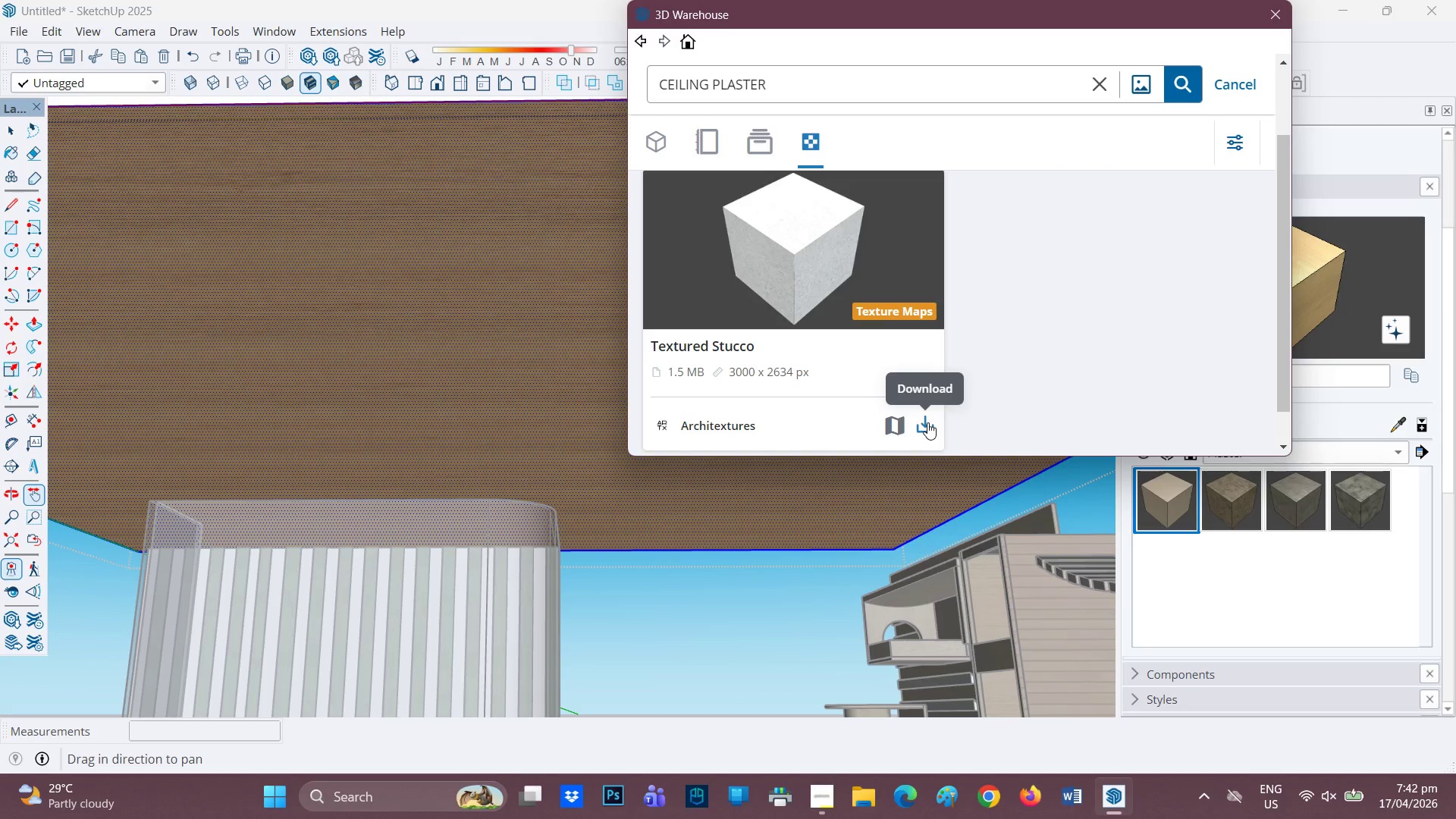 
left_click([927, 422])
 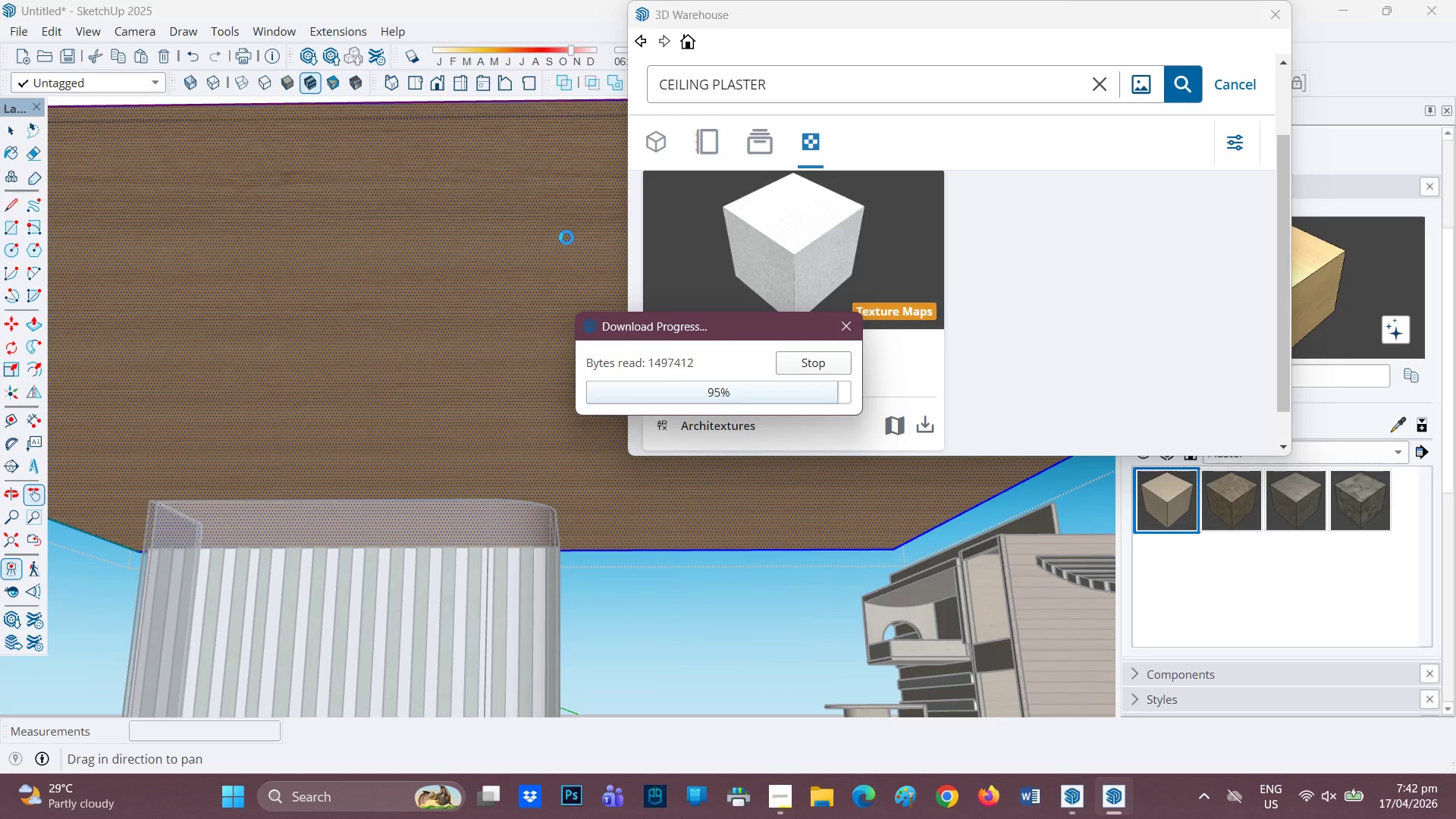 
wait(38.56)
 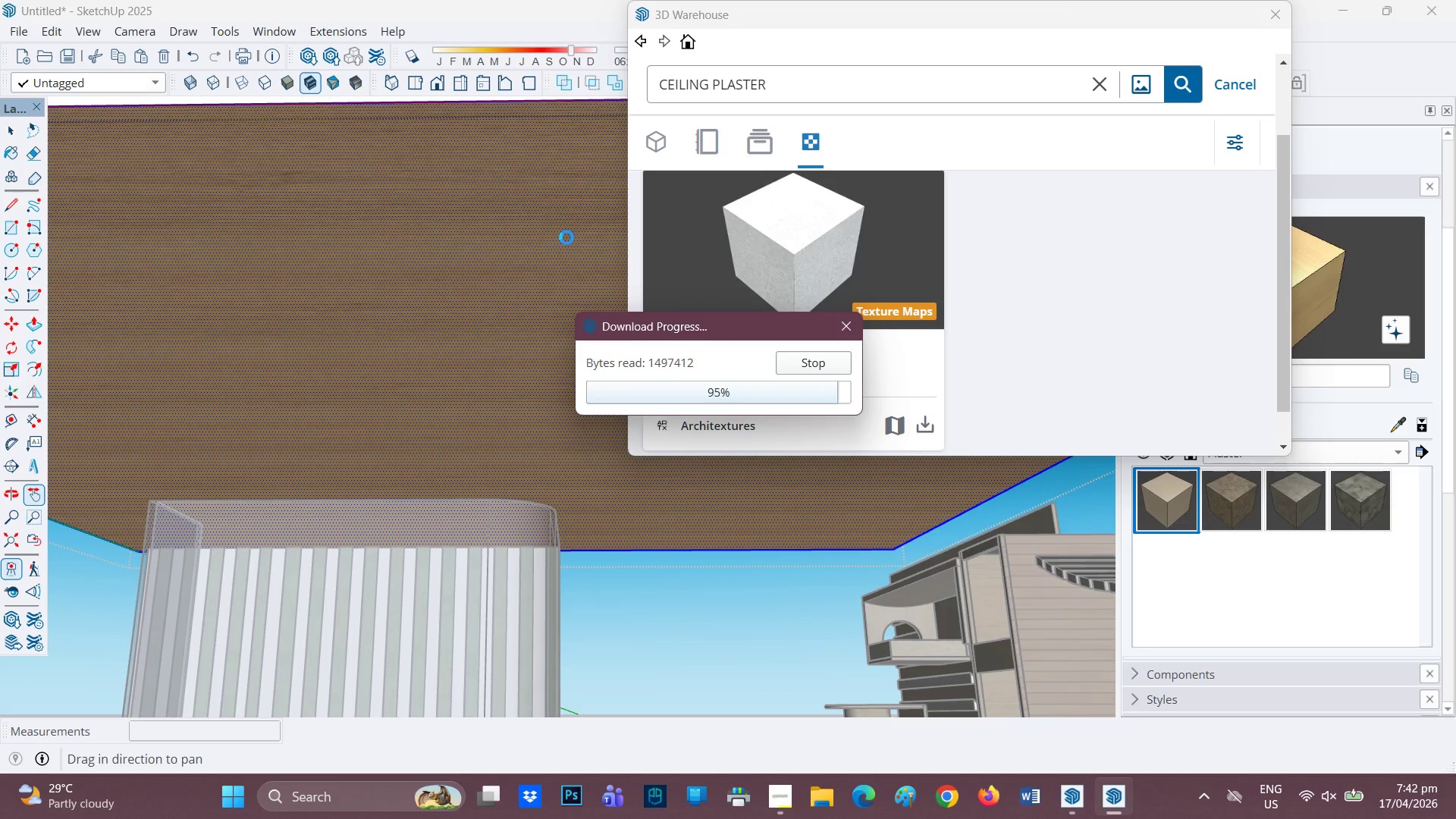 
left_click([632, 247])
 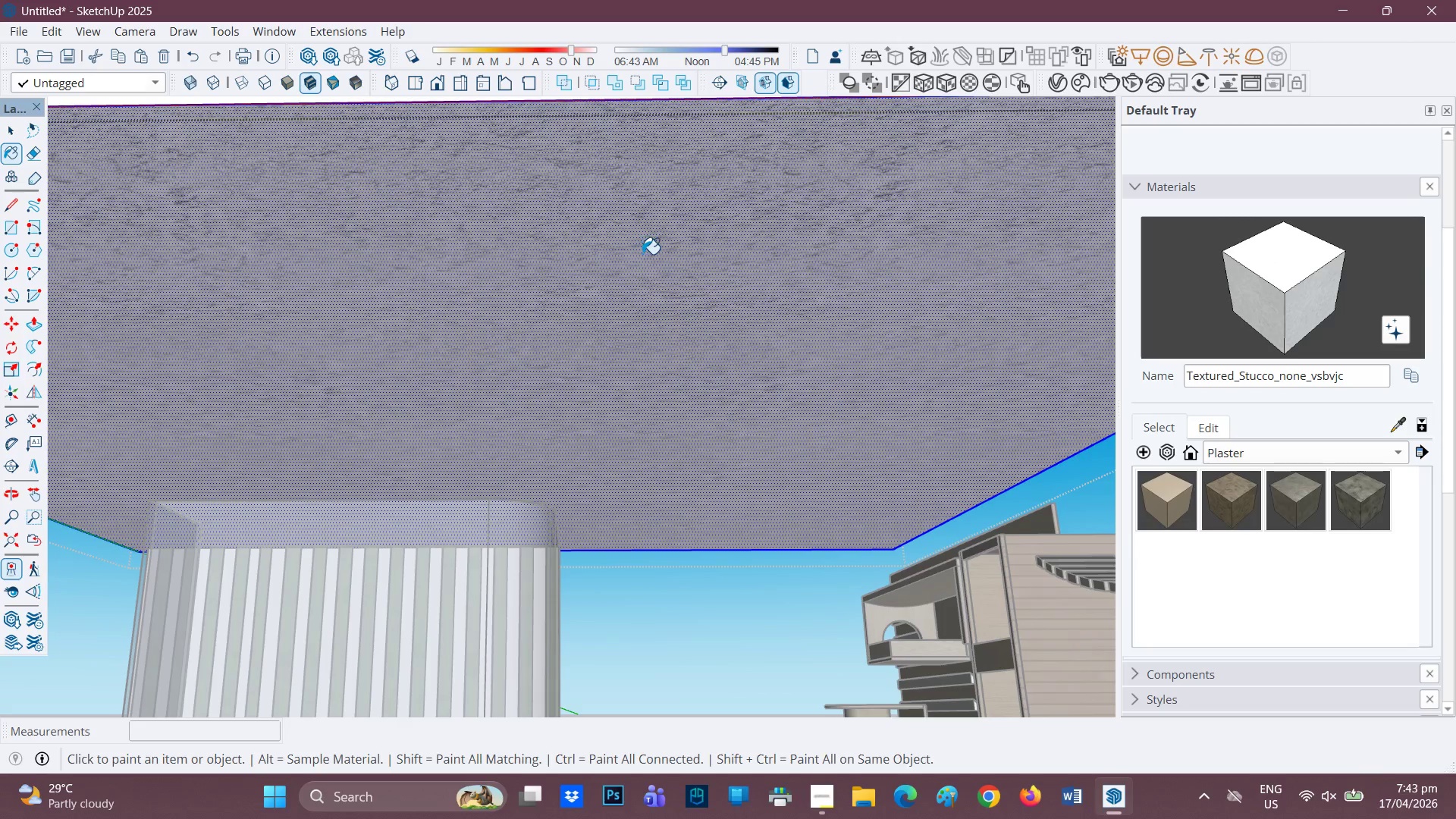 
scroll: coordinate [715, 237], scroll_direction: down, amount: 4.0
 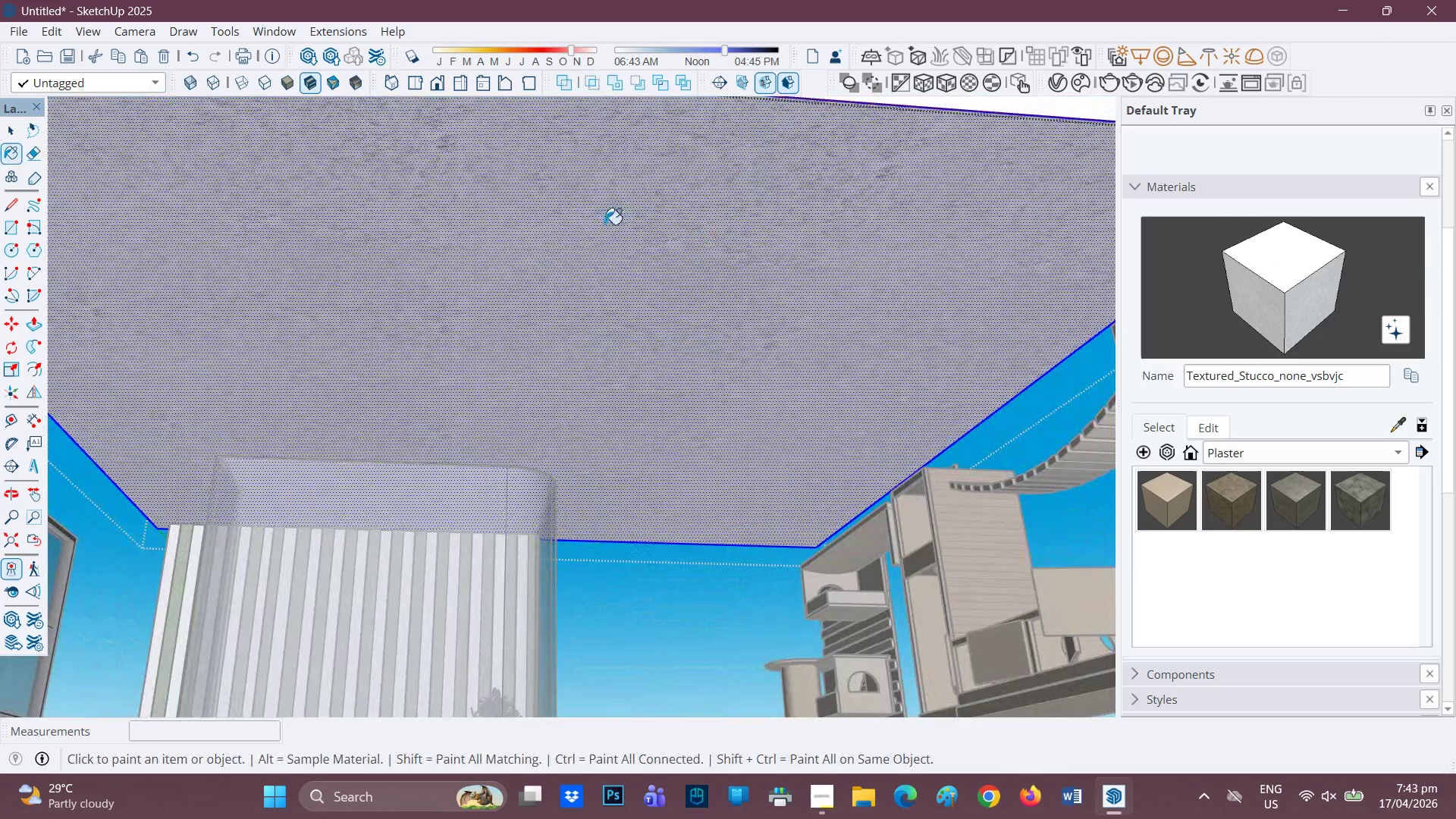 
type(HF)
 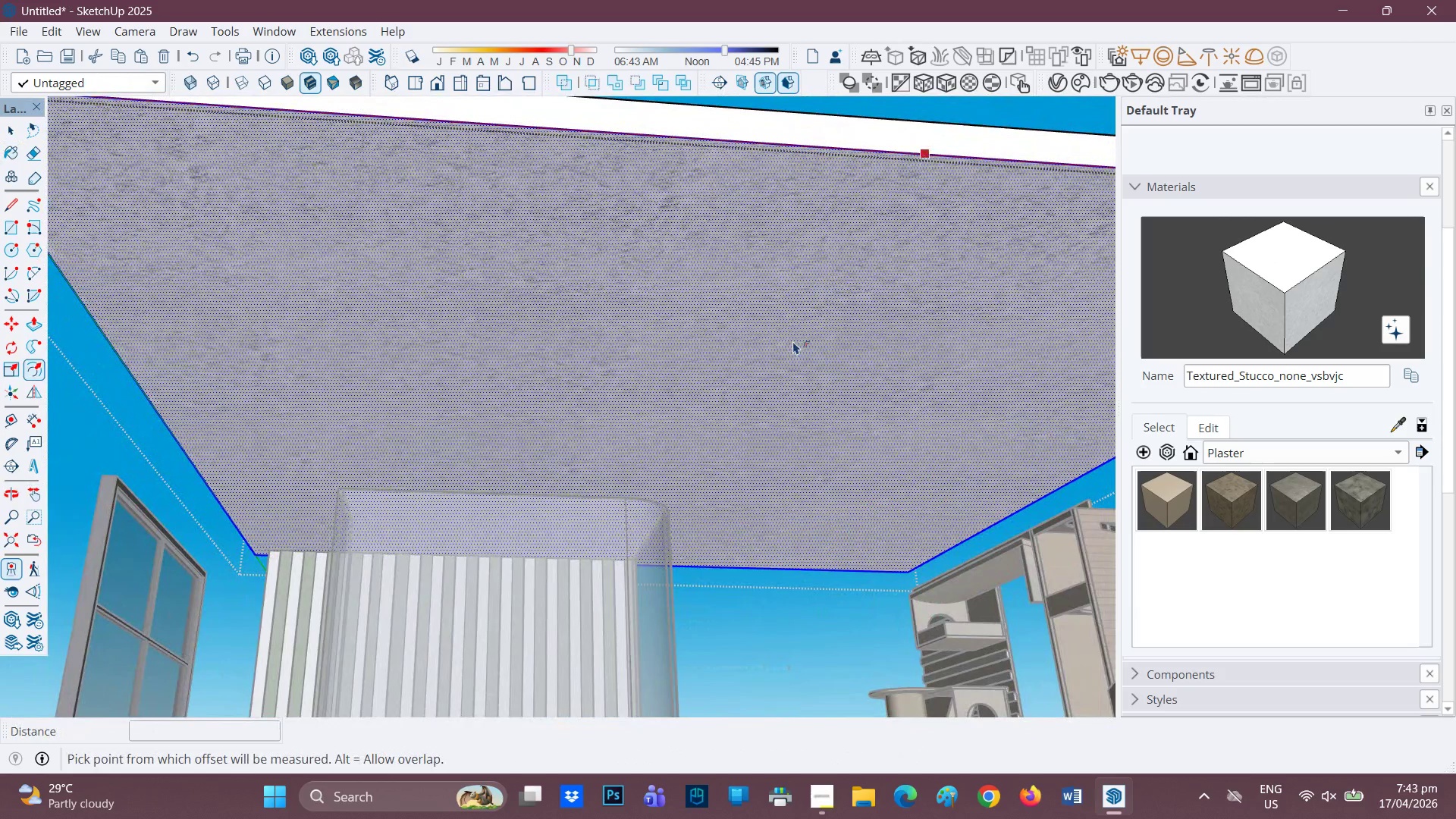 
left_click_drag(start_coordinate=[604, 224], to_coordinate=[802, 278])
 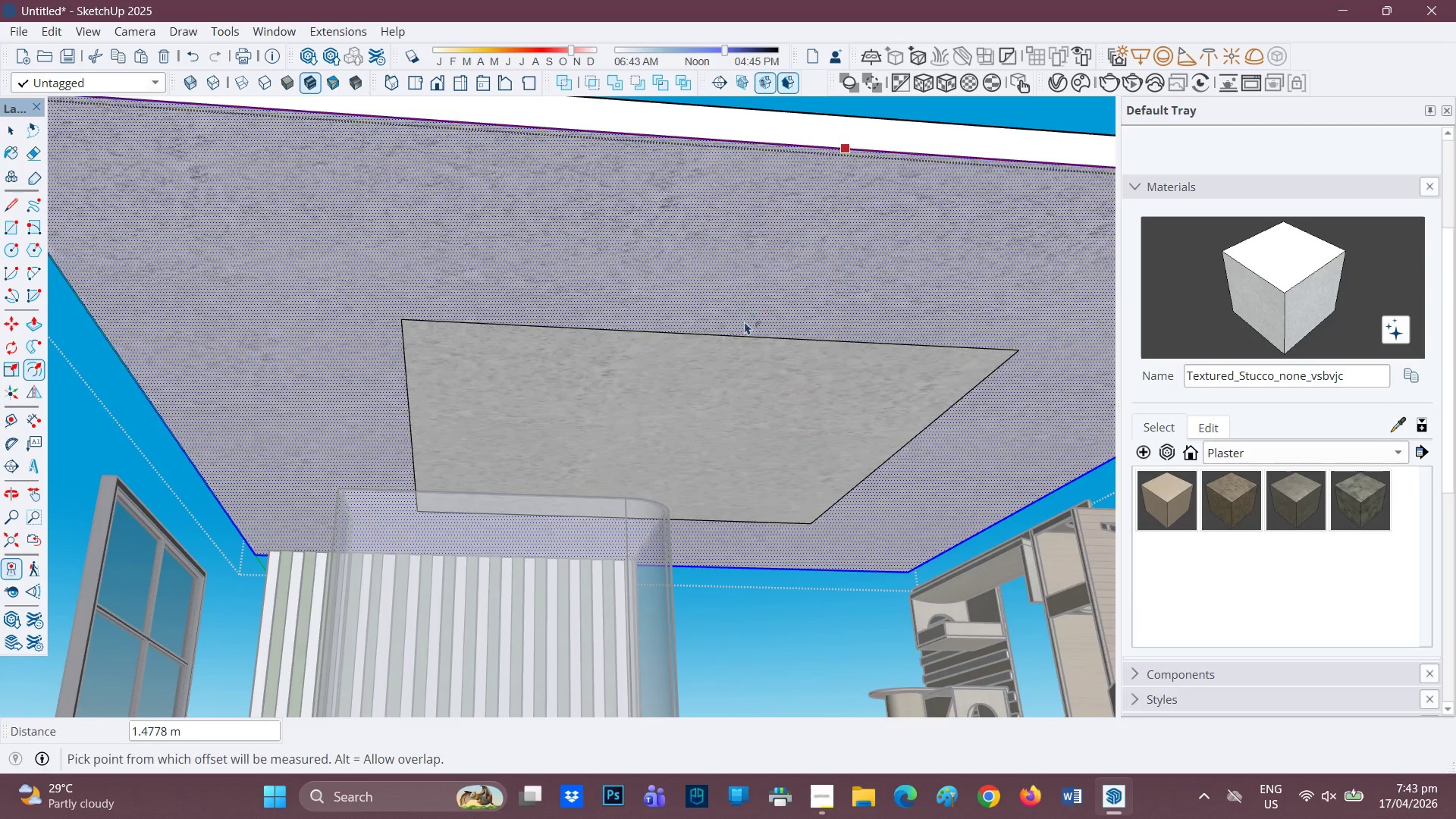 
key(Control+ControlLeft)
 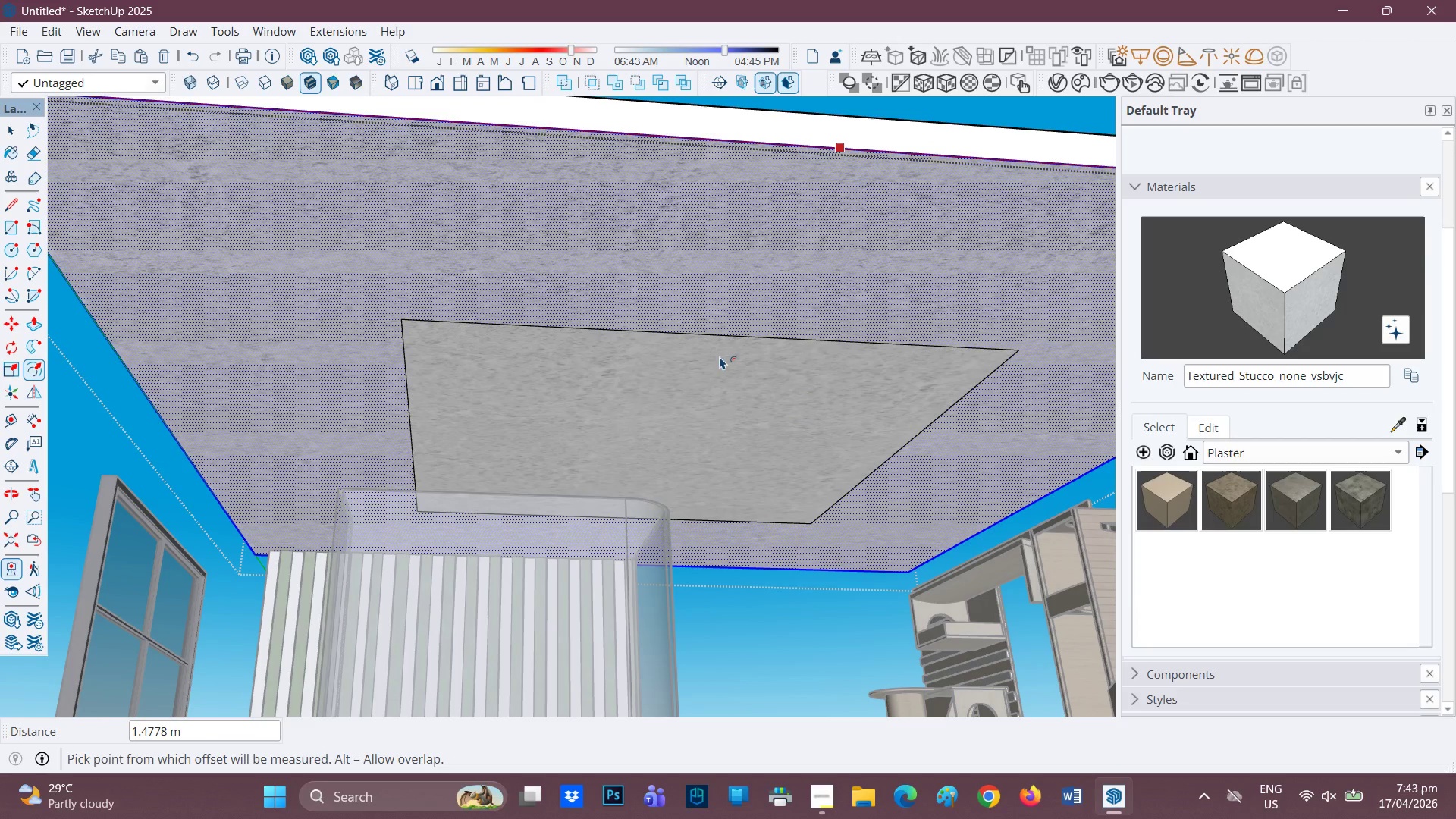 
key(Control+Z)
 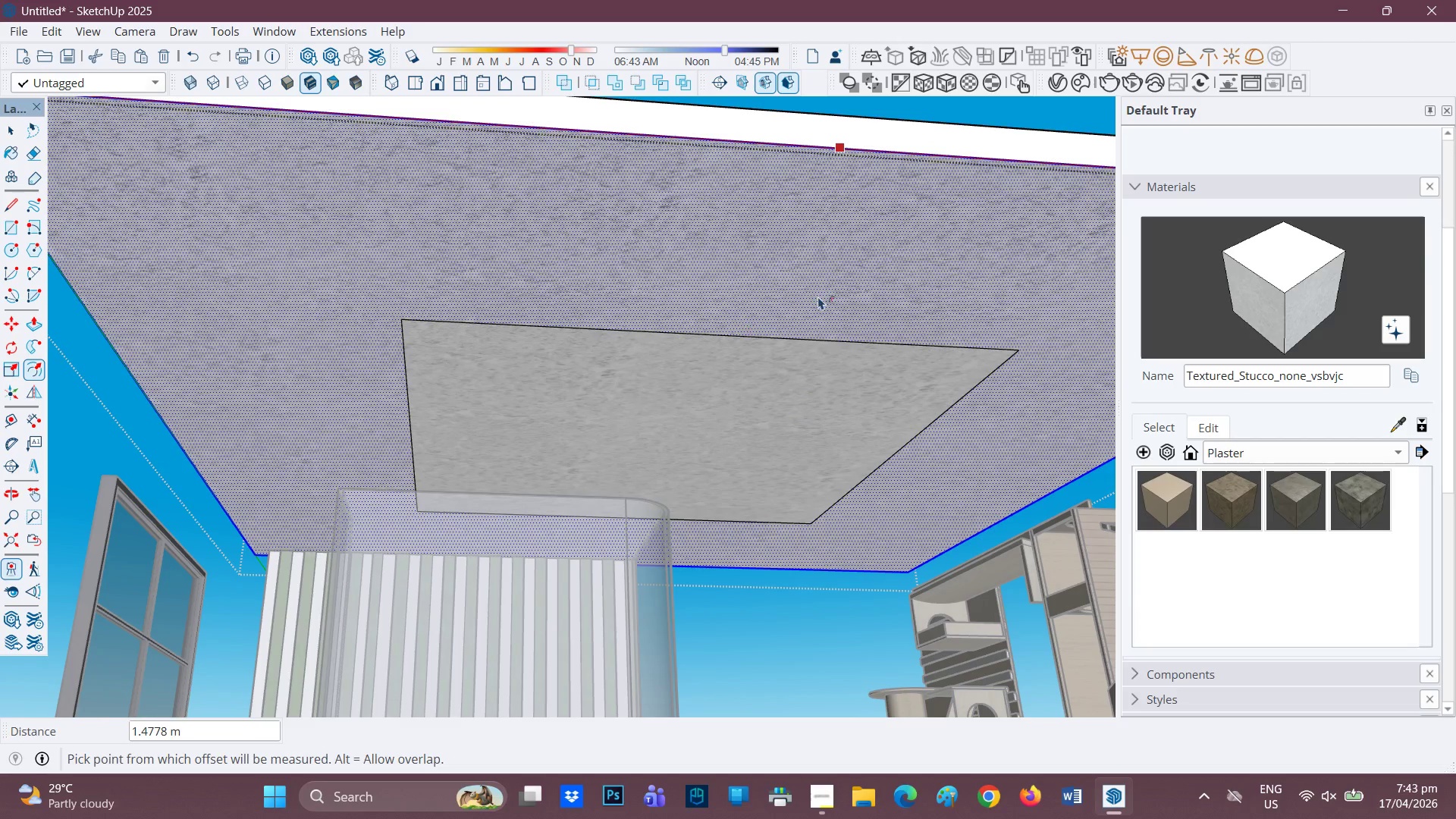 
scroll: coordinate [820, 295], scroll_direction: down, amount: 1.0
 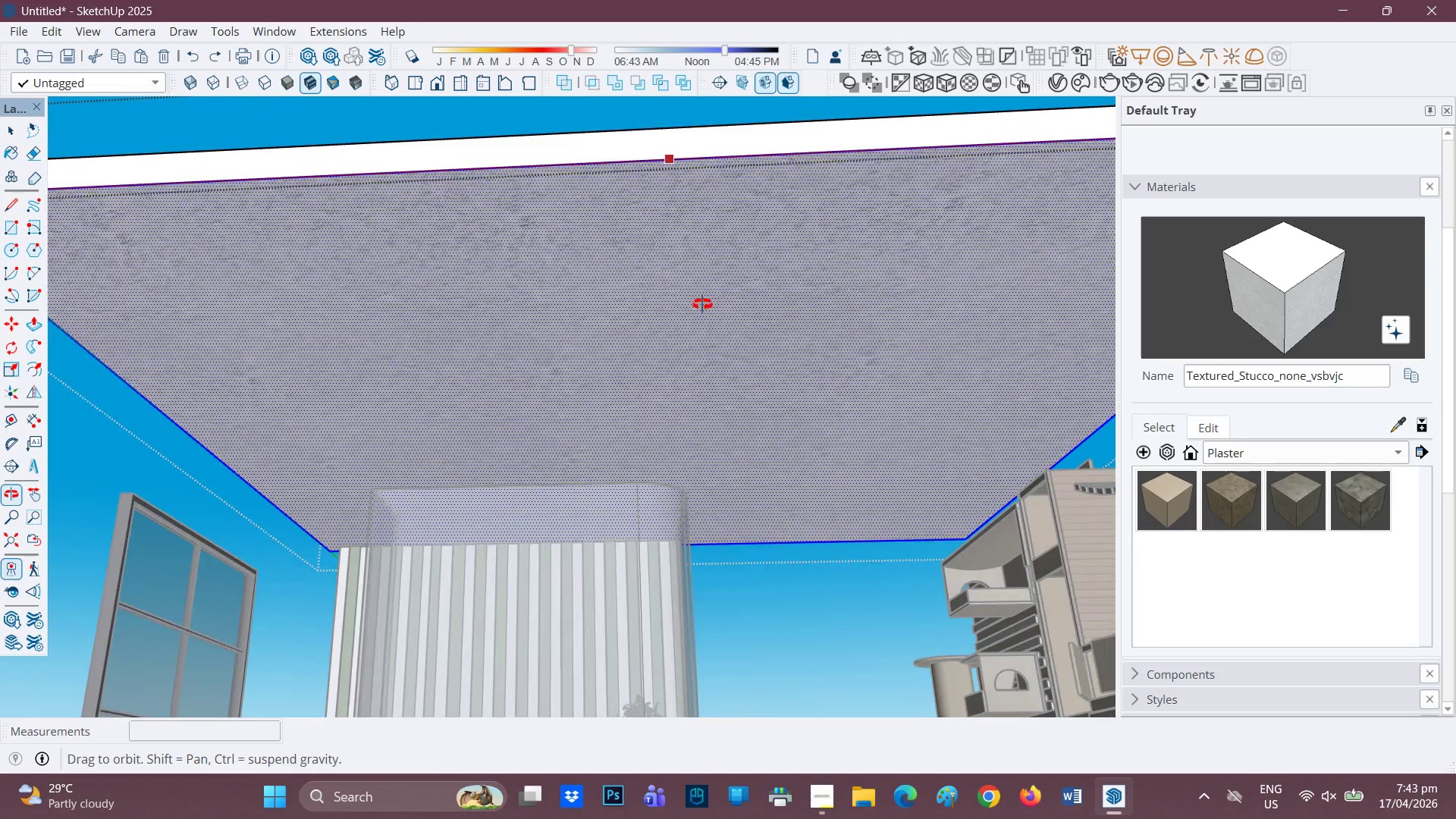 
scroll: coordinate [717, 306], scroll_direction: up, amount: 1.0
 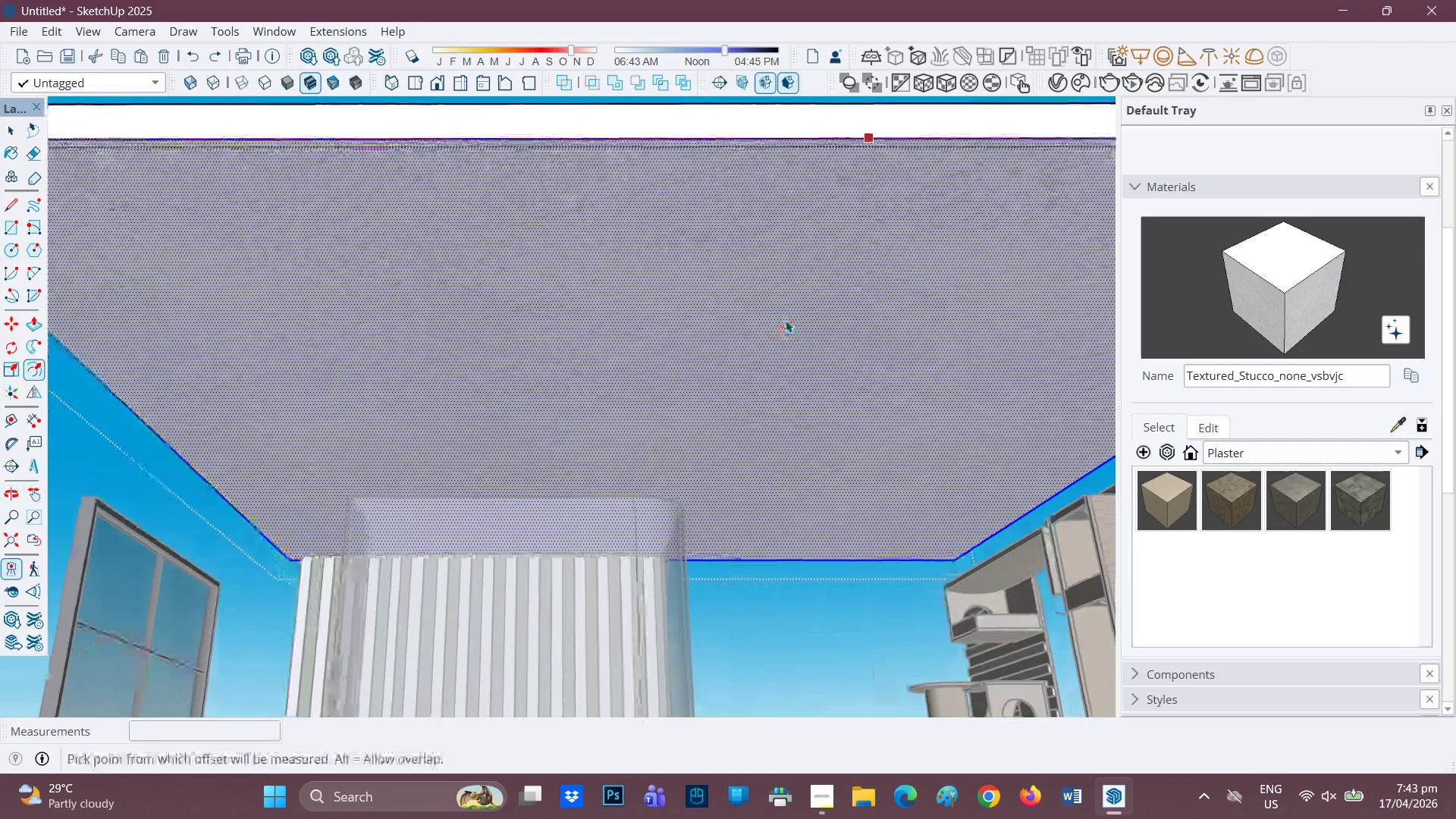 
key(F)
 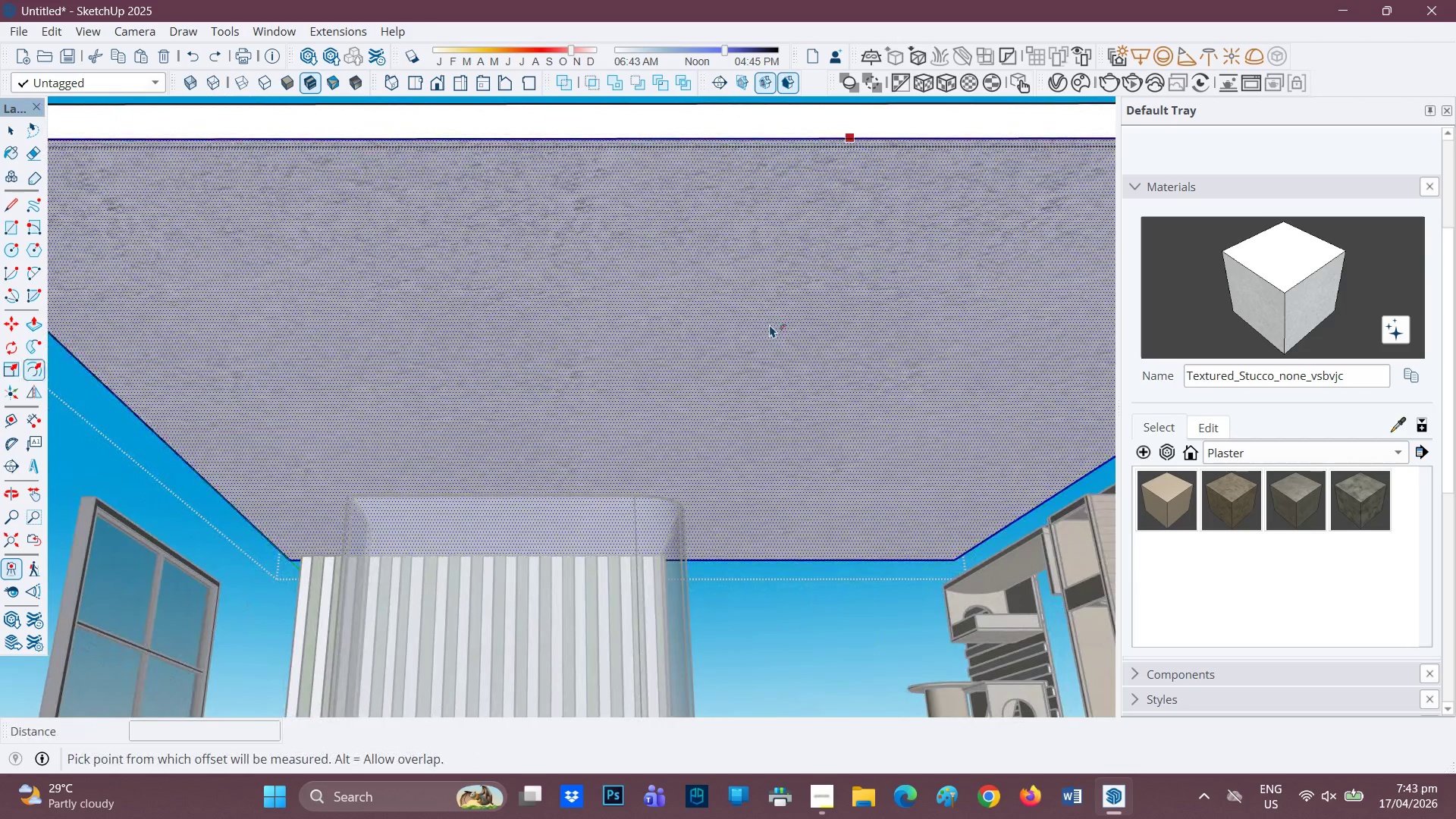 
left_click([770, 325])
 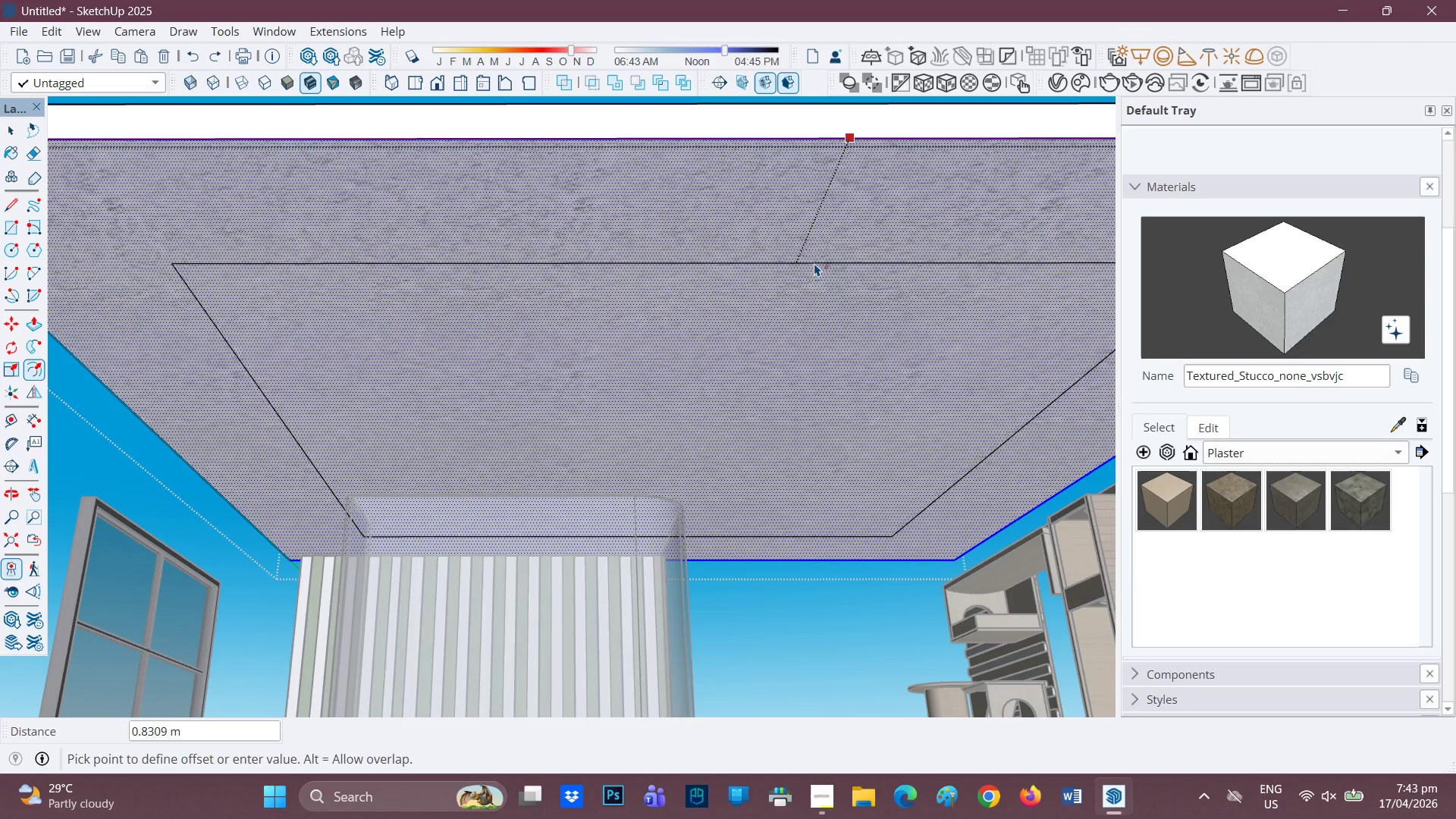 
left_click([814, 263])
 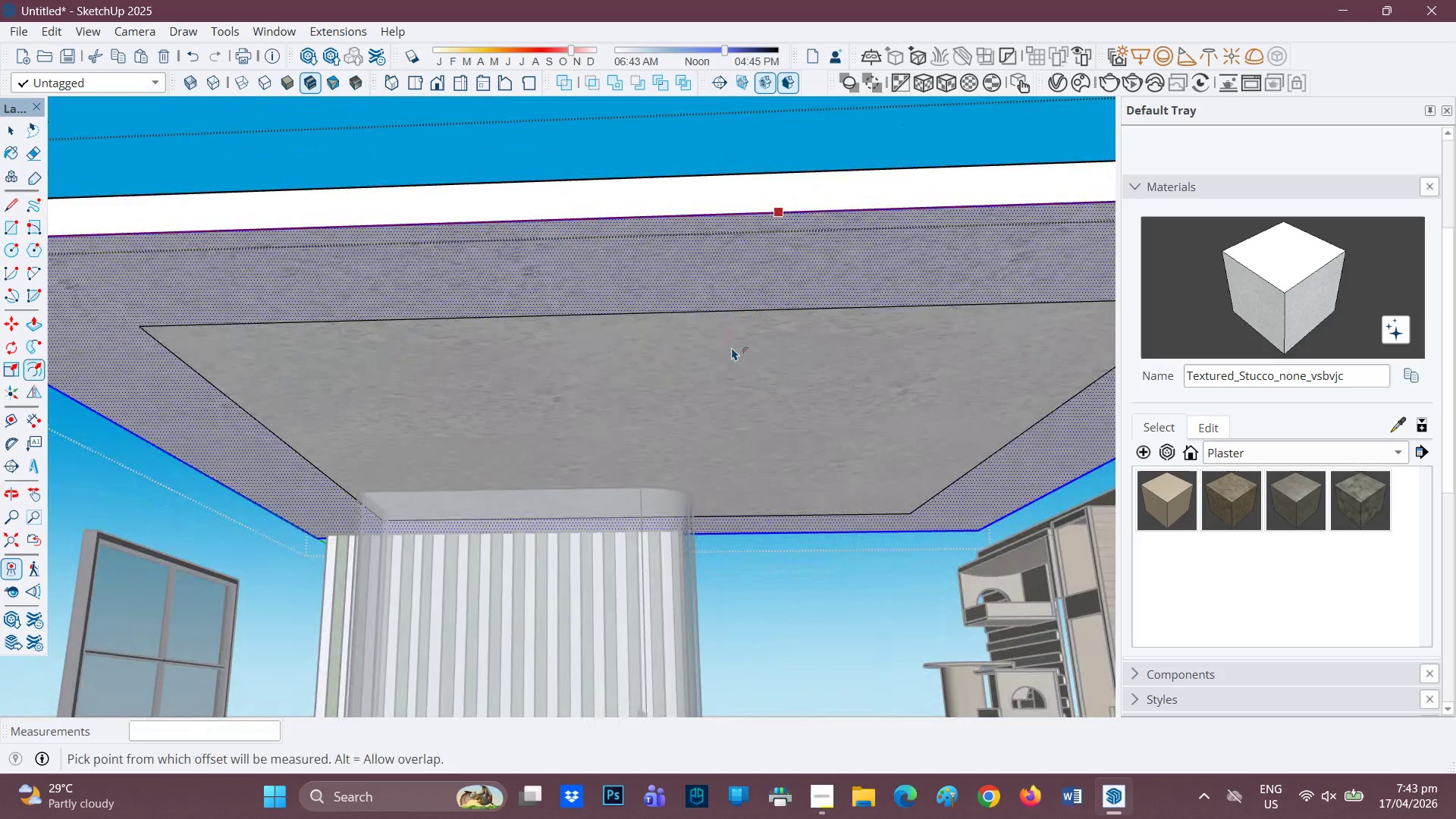 
scroll: coordinate [720, 376], scroll_direction: up, amount: 1.0
 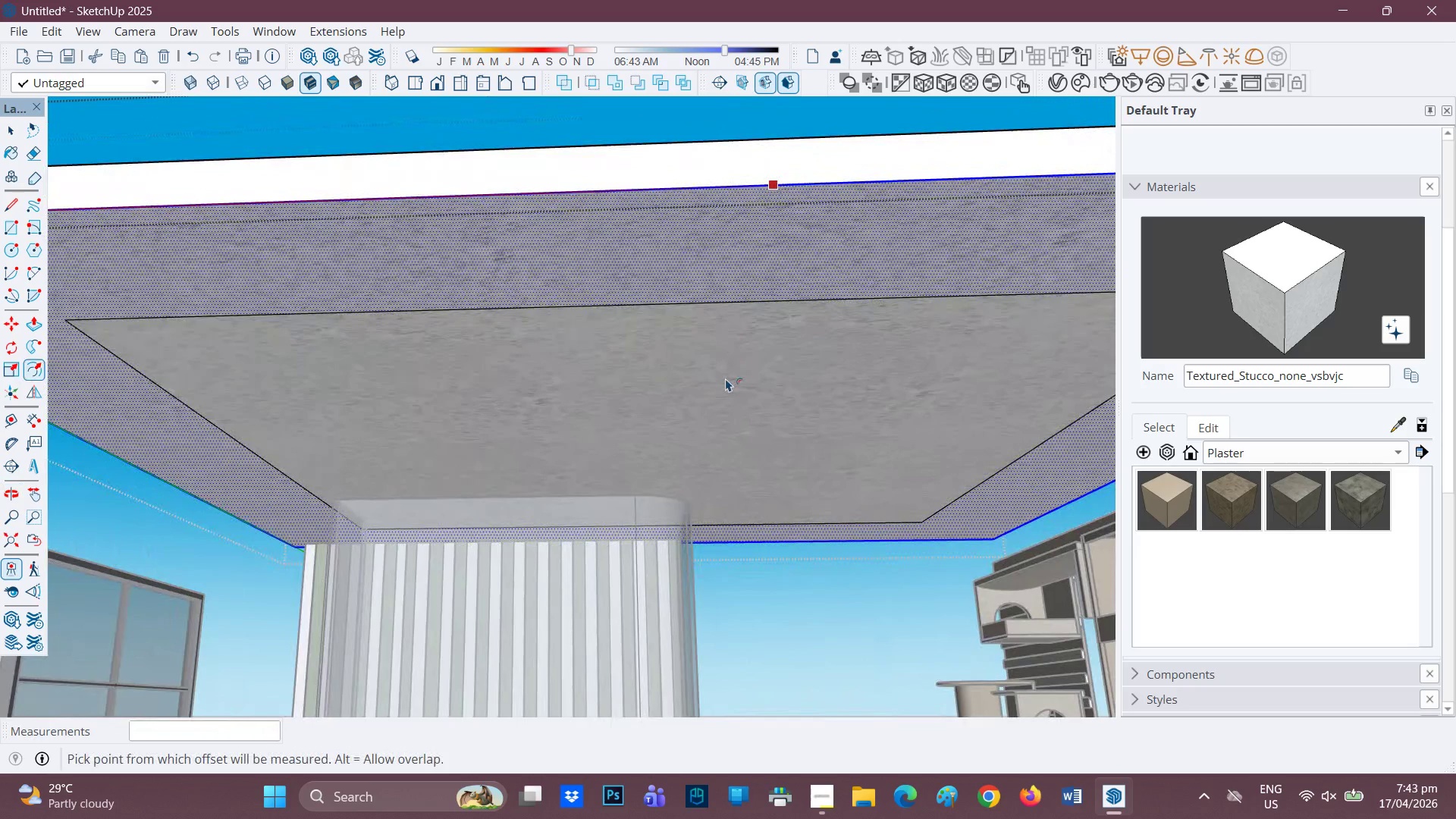 
scroll: coordinate [736, 374], scroll_direction: down, amount: 3.0
 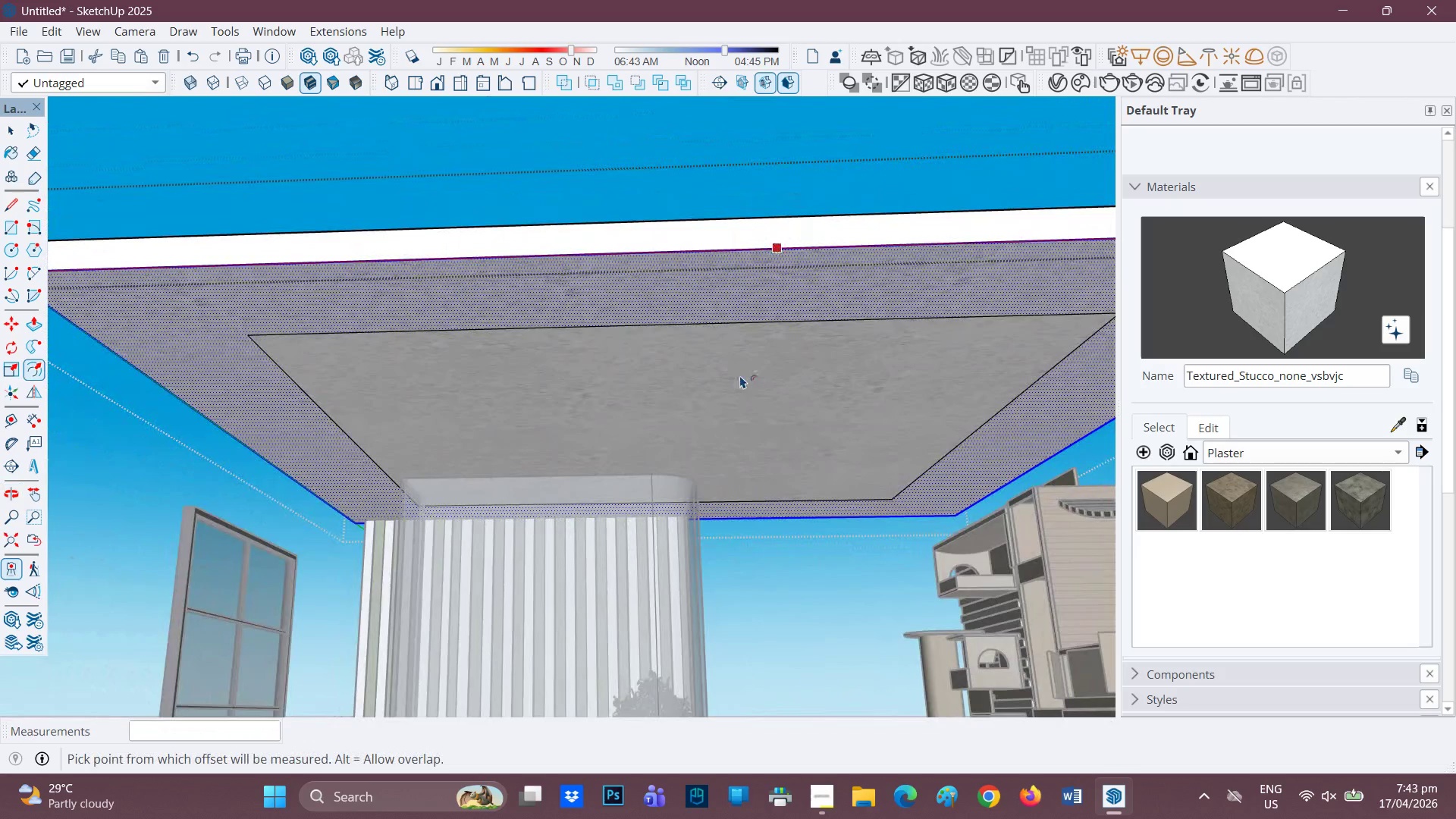 
scroll: coordinate [740, 376], scroll_direction: up, amount: 1.0
 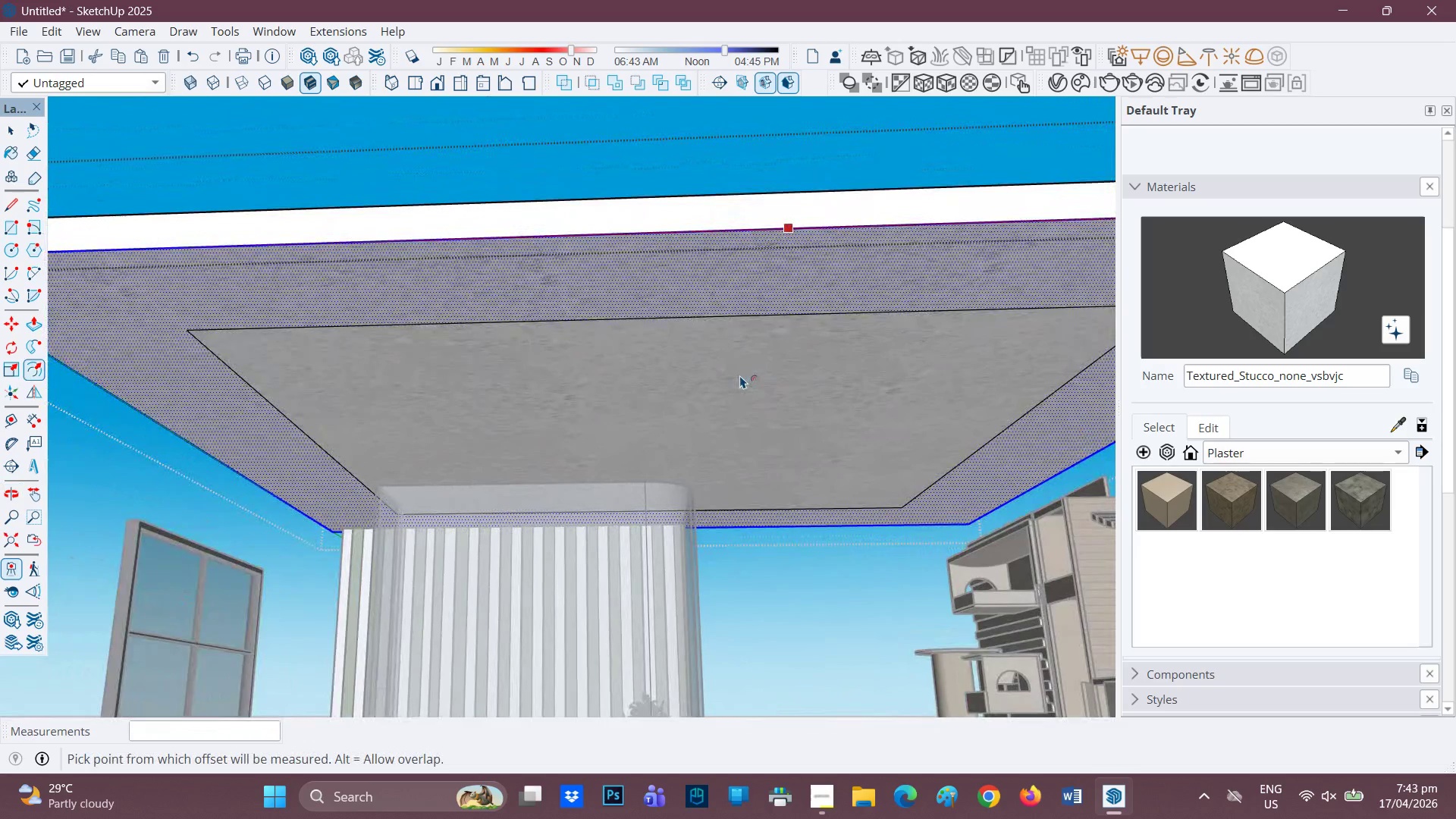 
left_click([740, 375])
 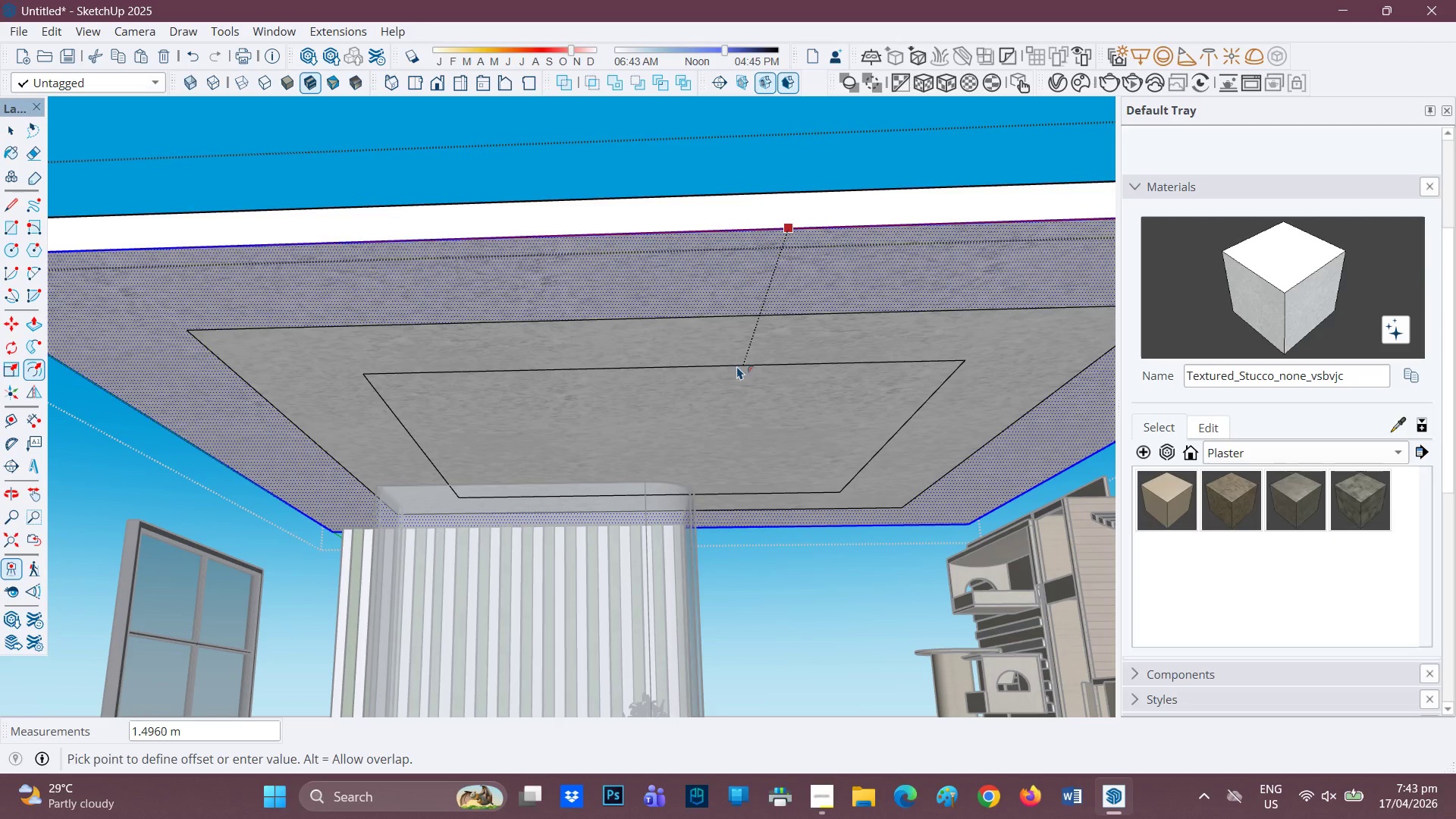 
wait(7.05)
 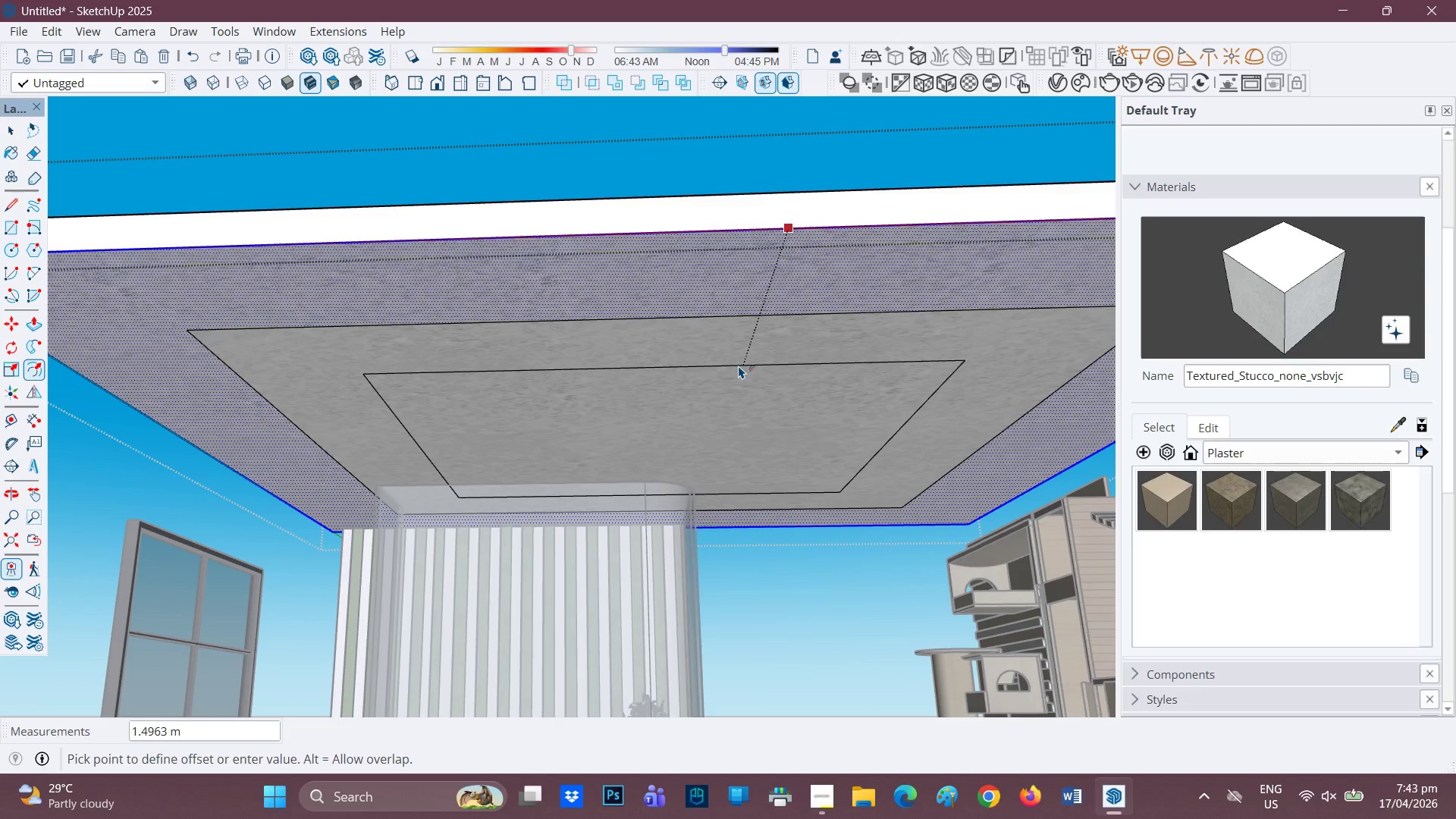 
left_click([734, 367])
 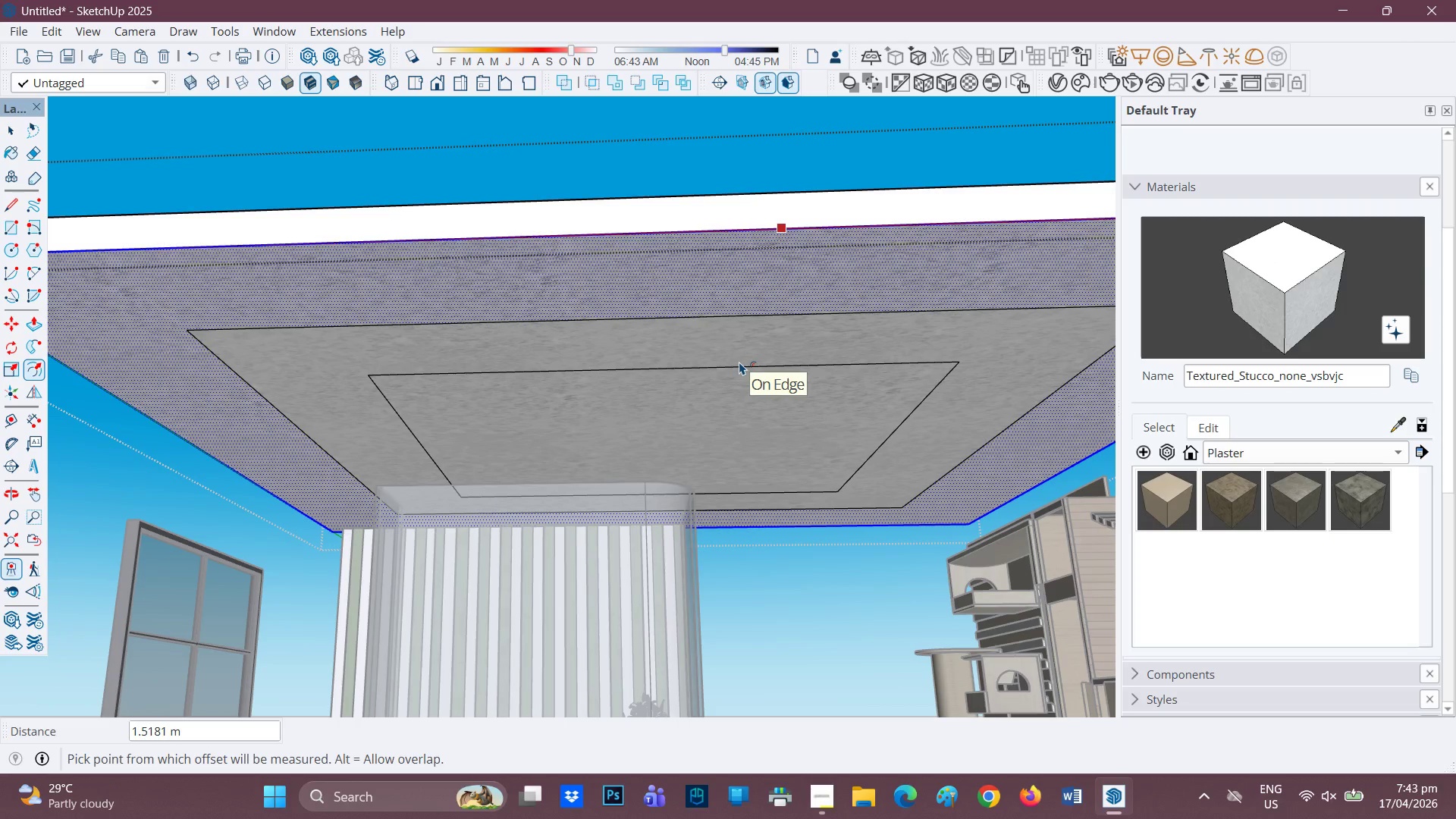 
wait(7.44)
 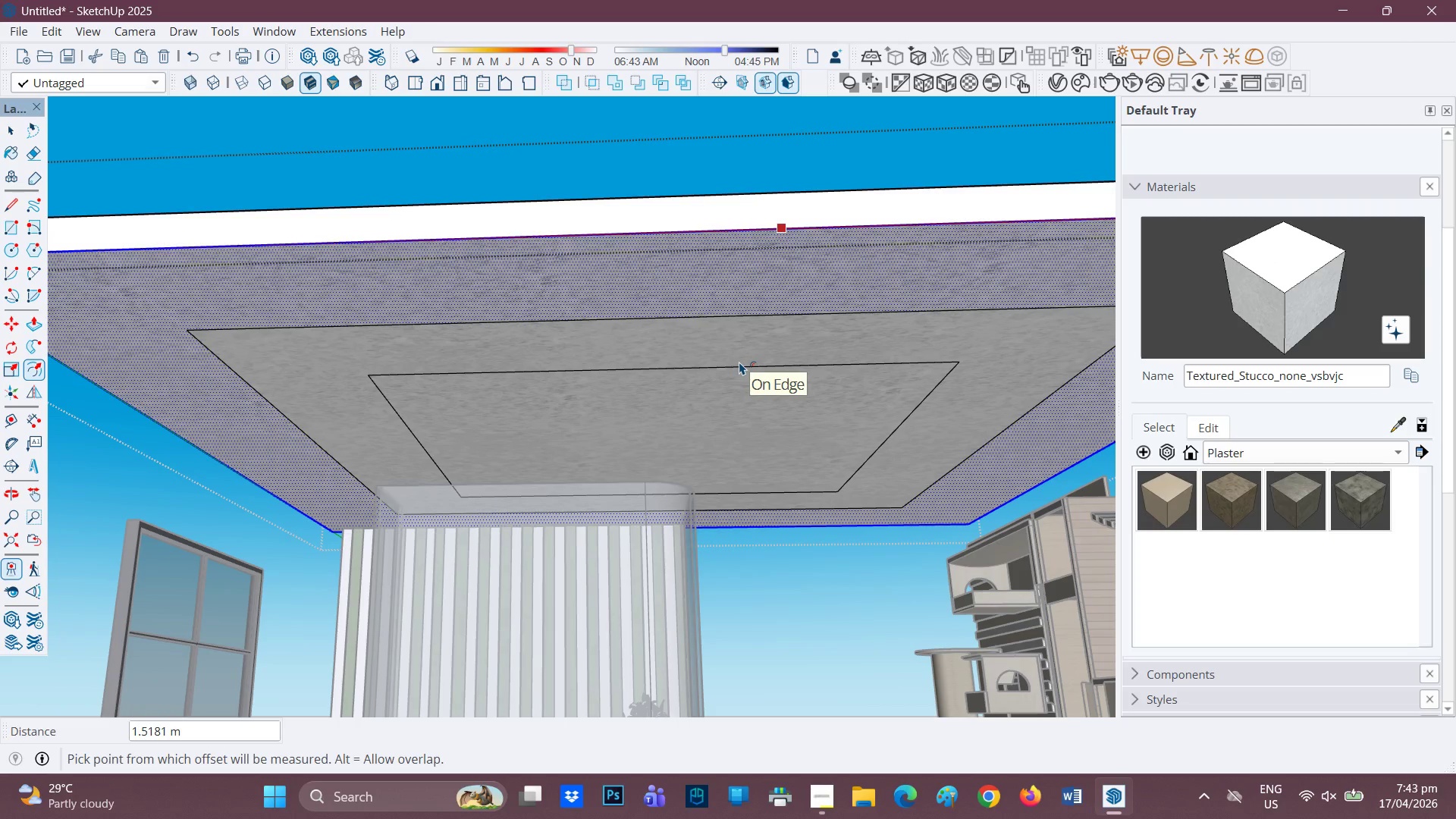 
scroll: coordinate [798, 309], scroll_direction: down, amount: 3.0
 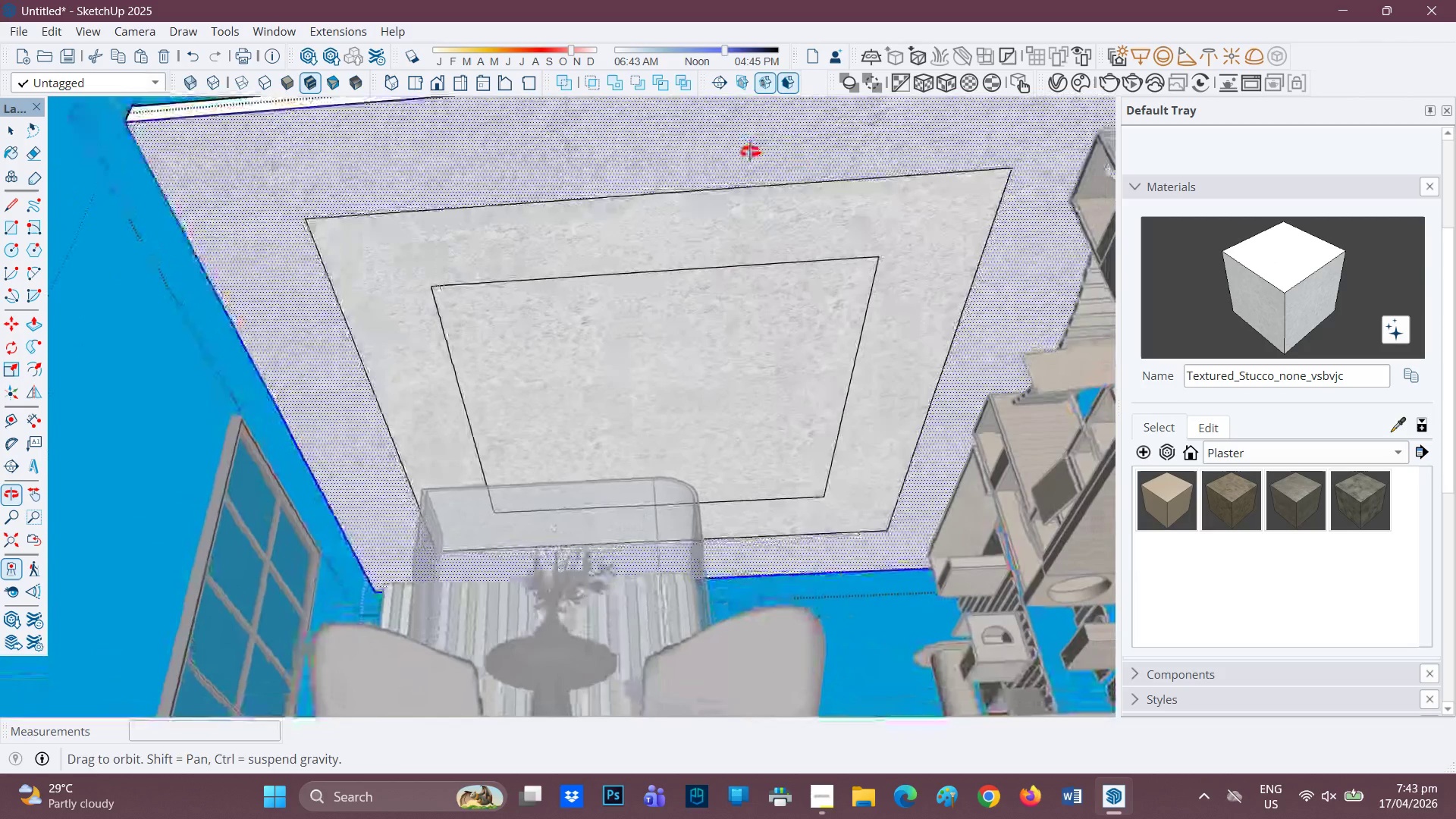 
left_click([657, 161])
 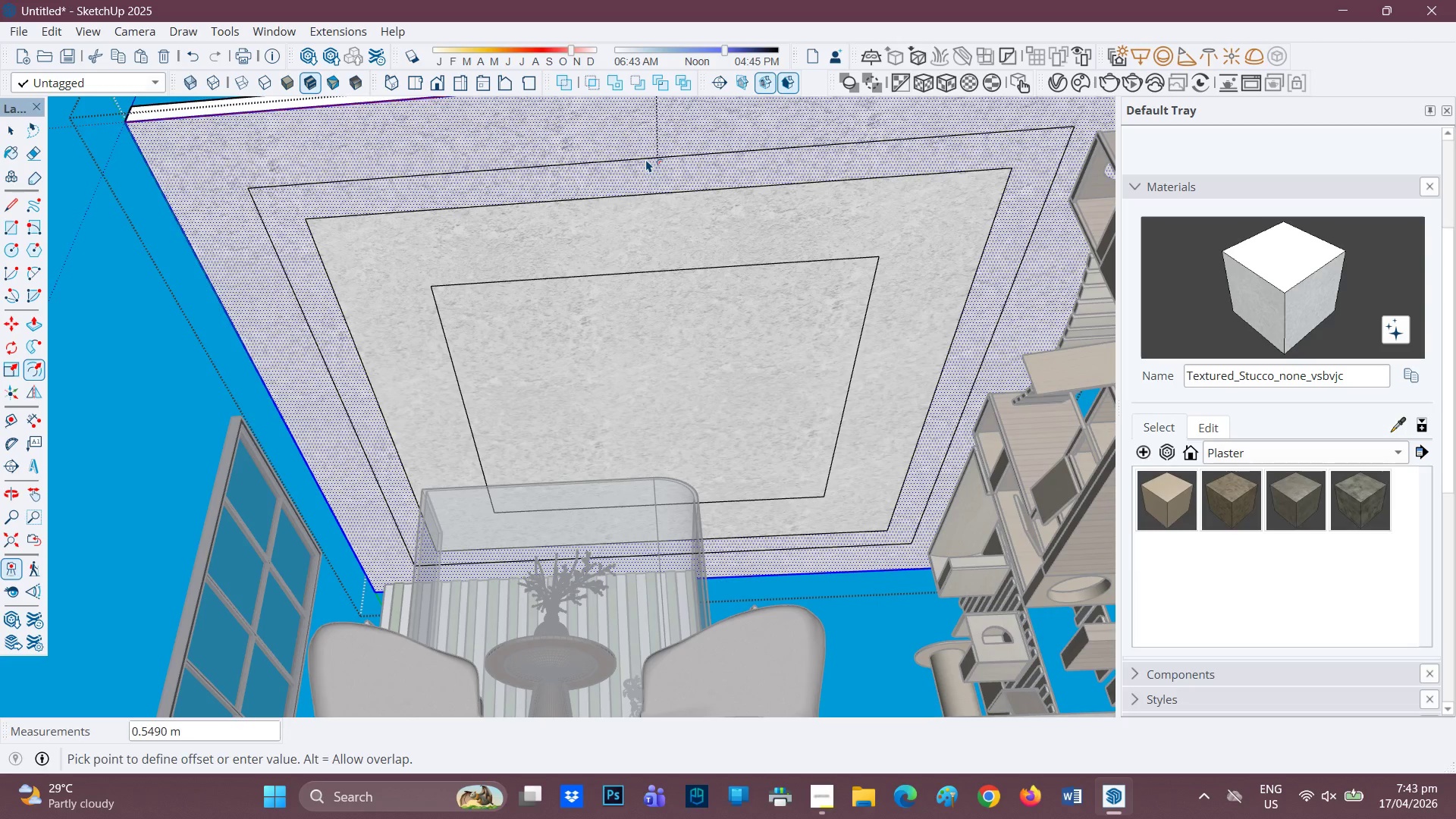 
left_click([646, 159])
 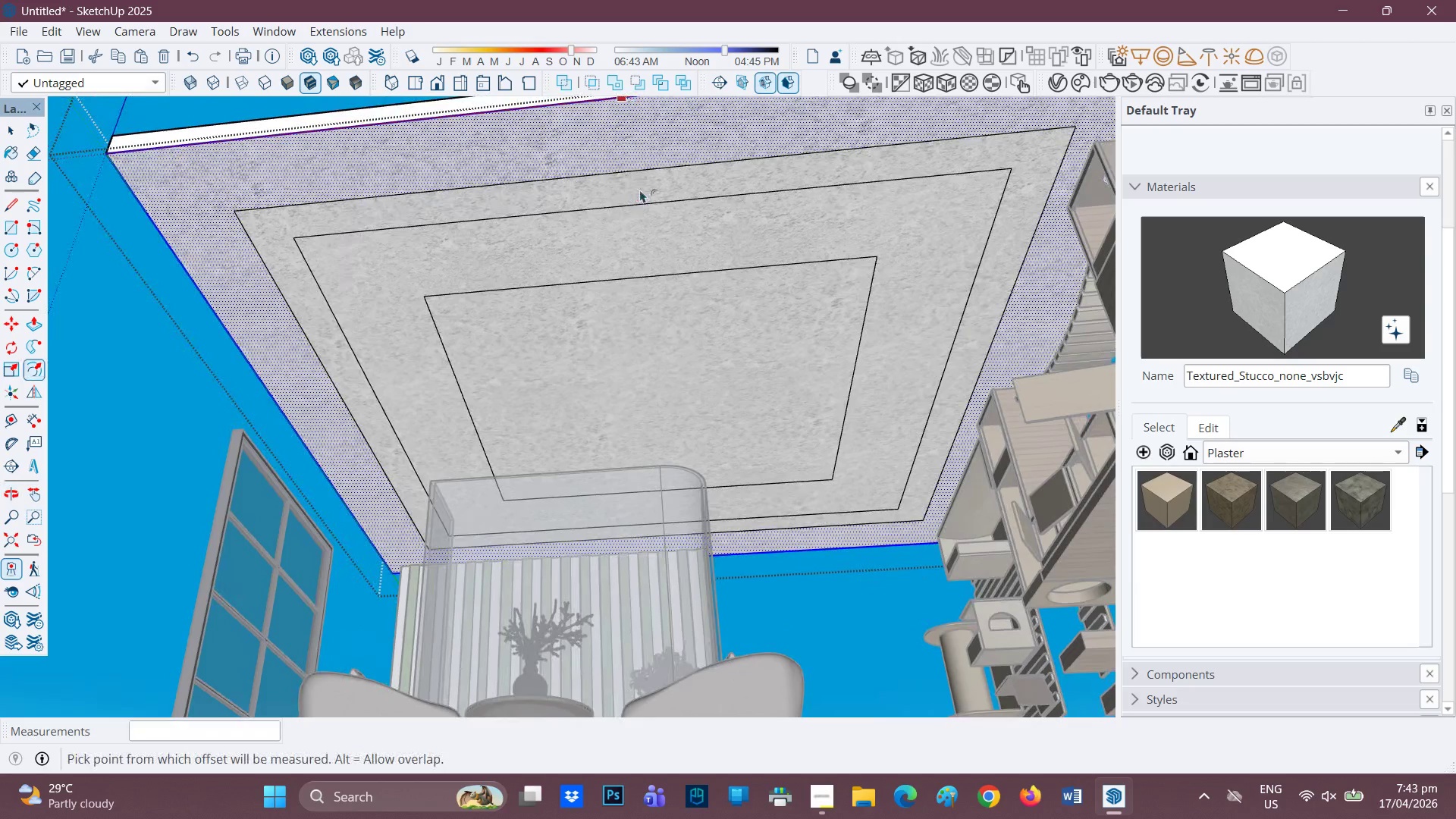 
key(P)
 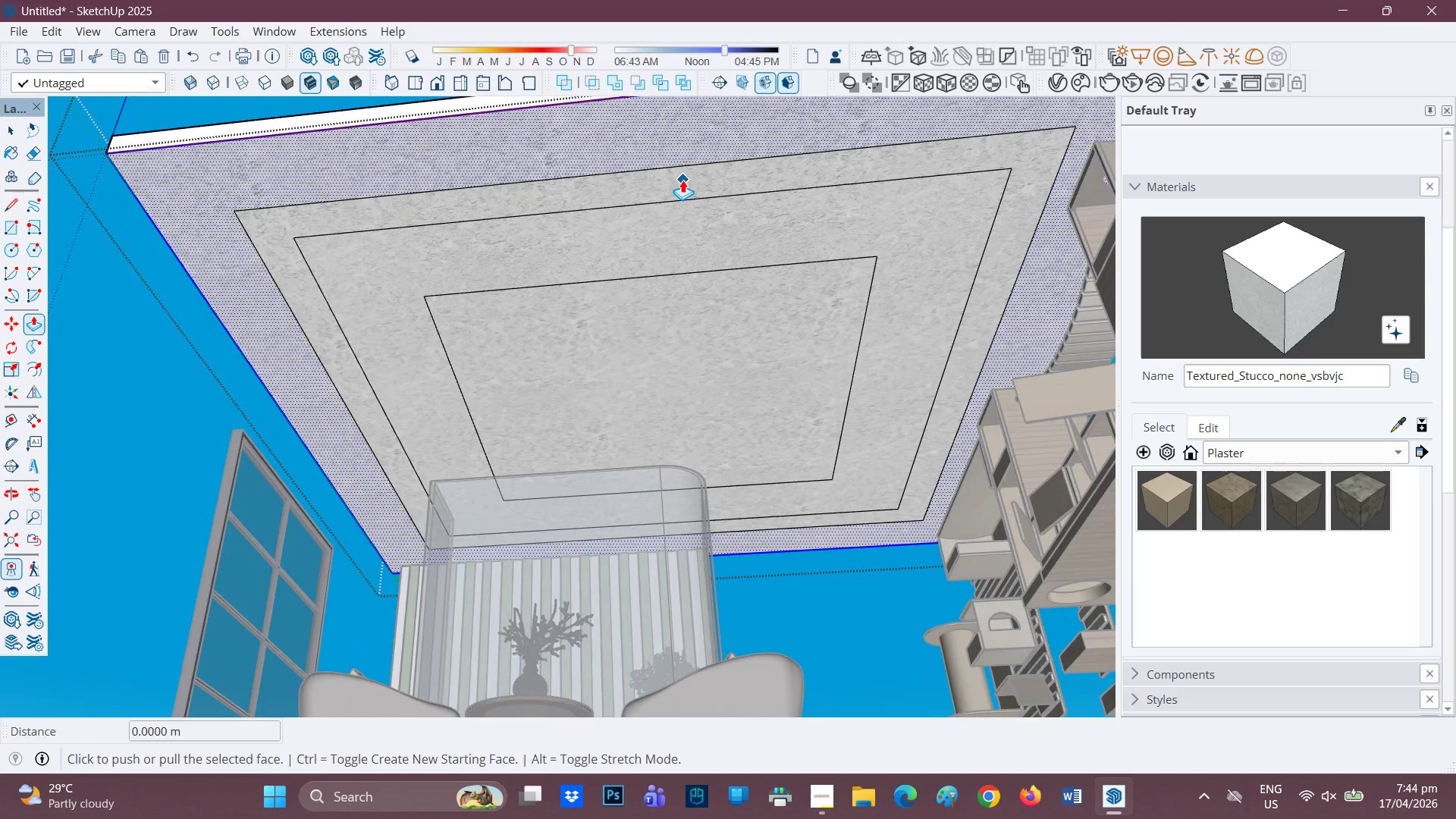 
left_click([682, 180])
 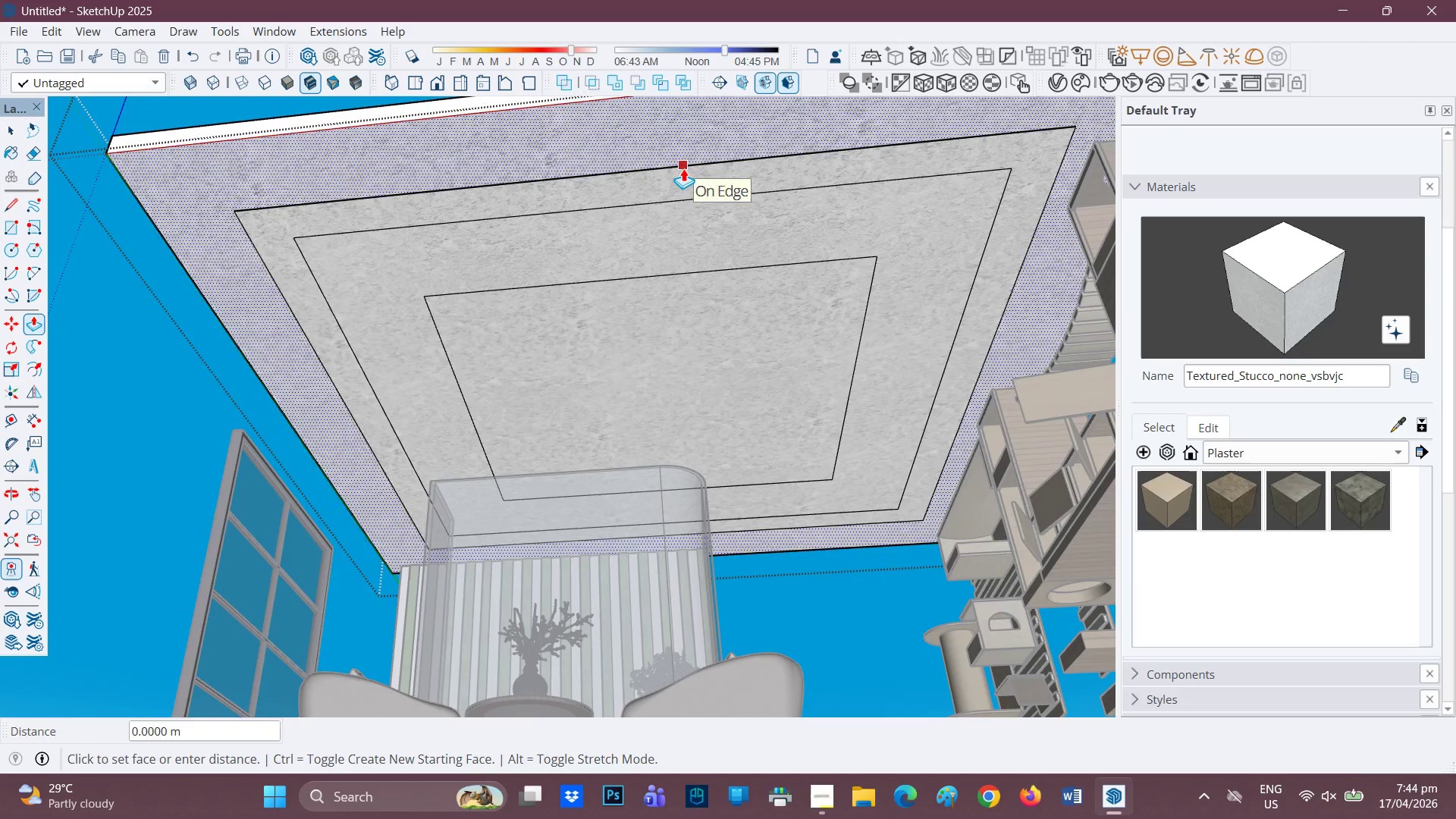 
key(Space)
 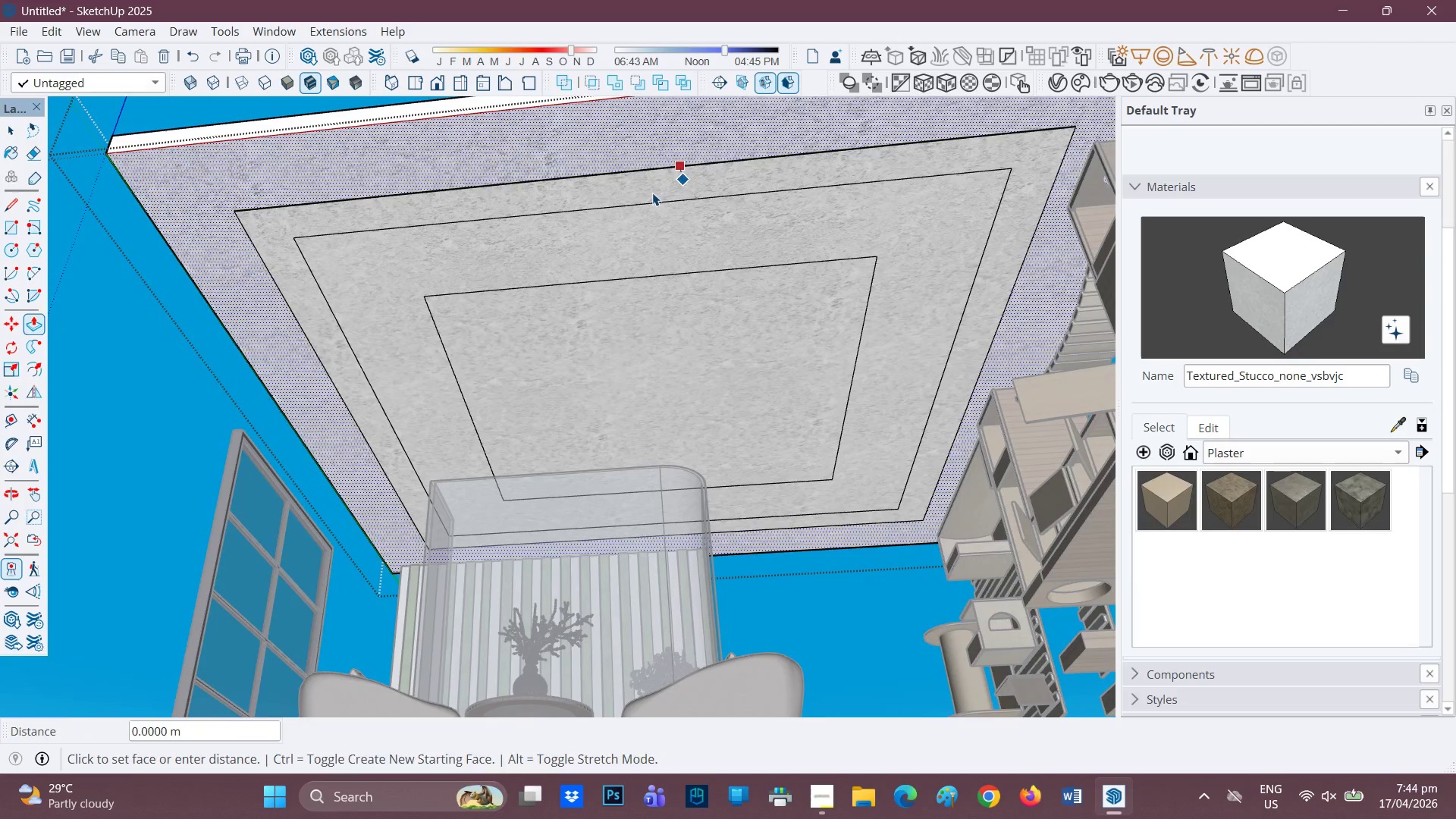 
left_click([652, 193])
 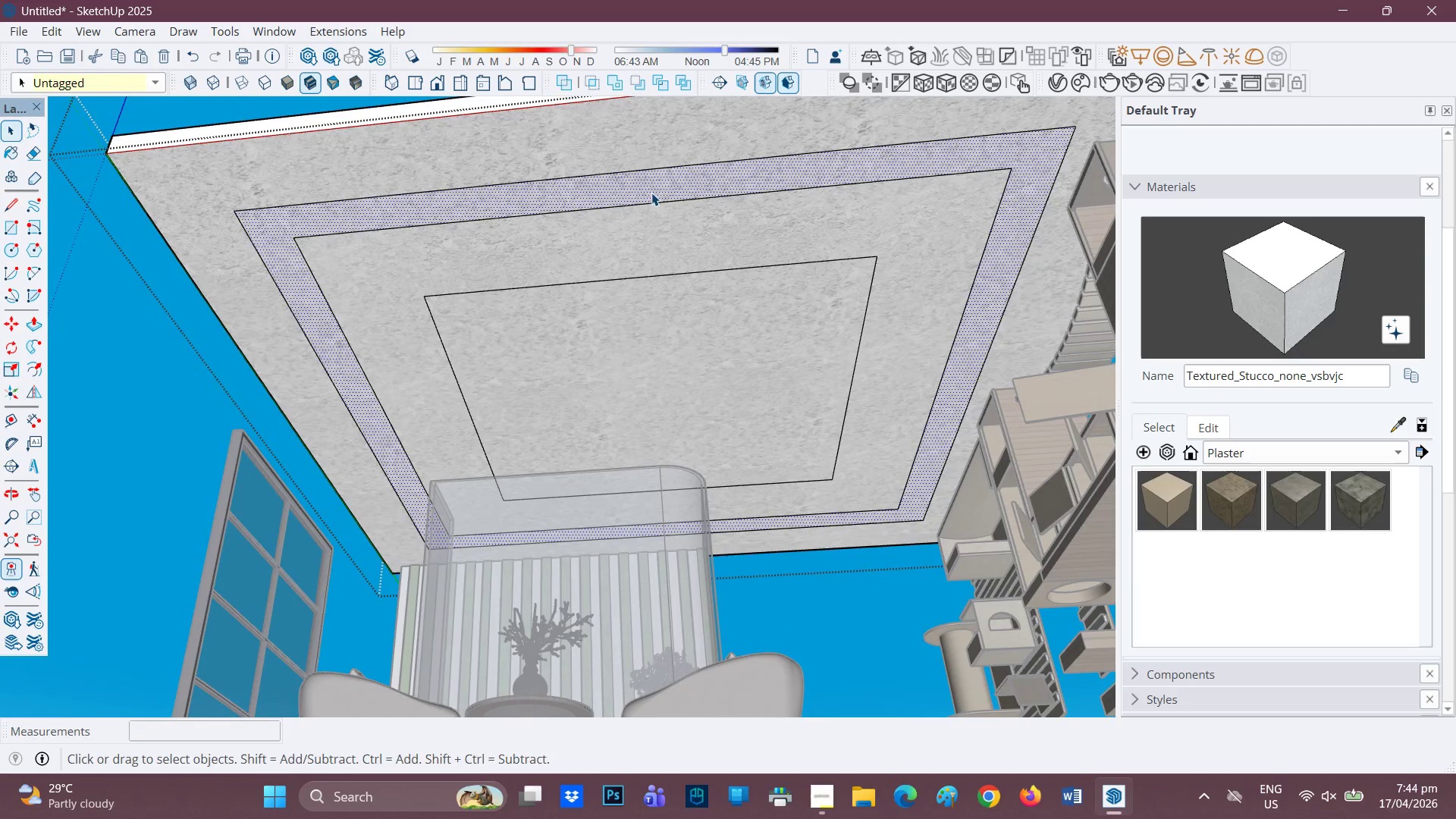 
key(P)
 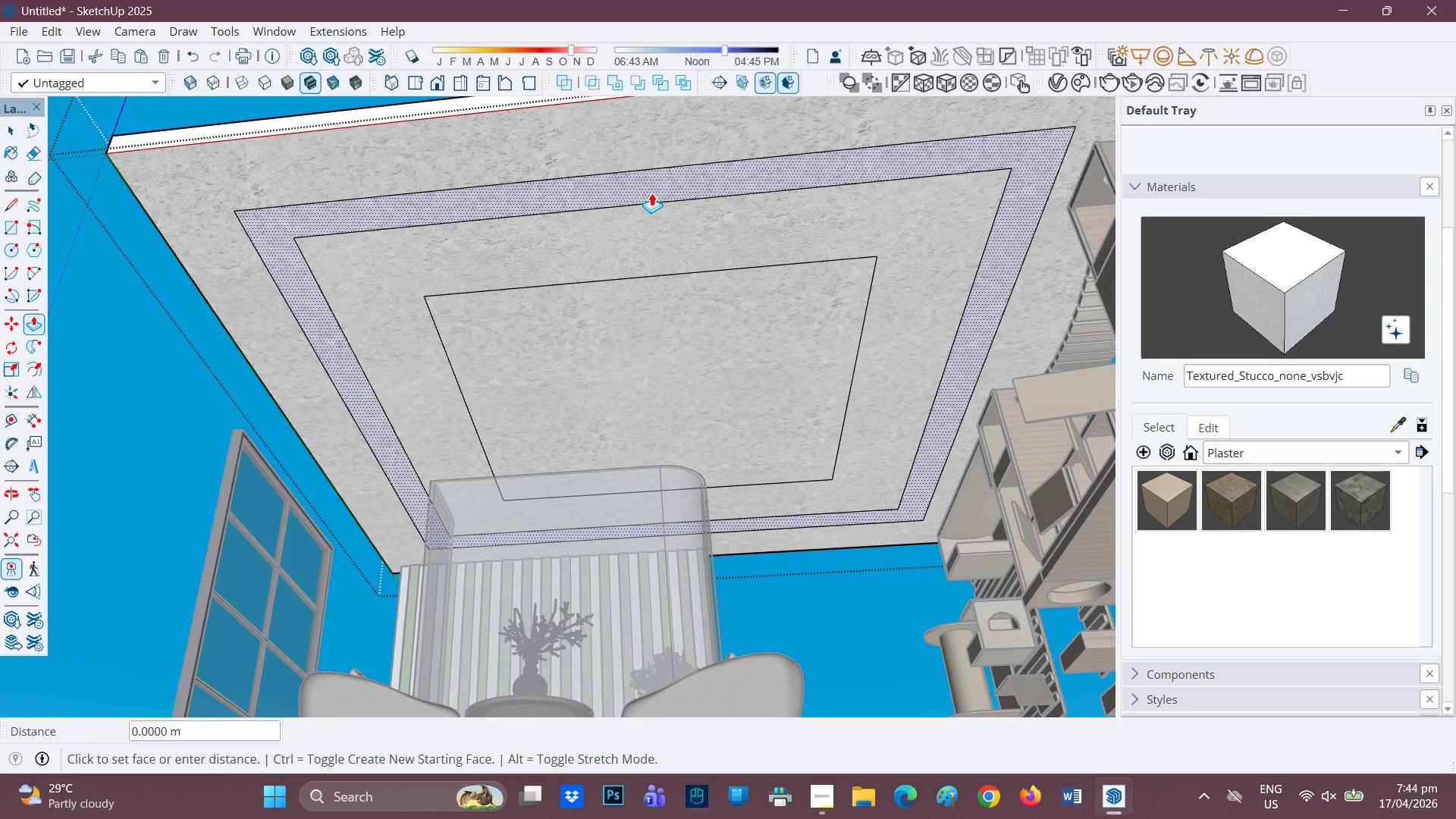 
left_click([651, 193])
 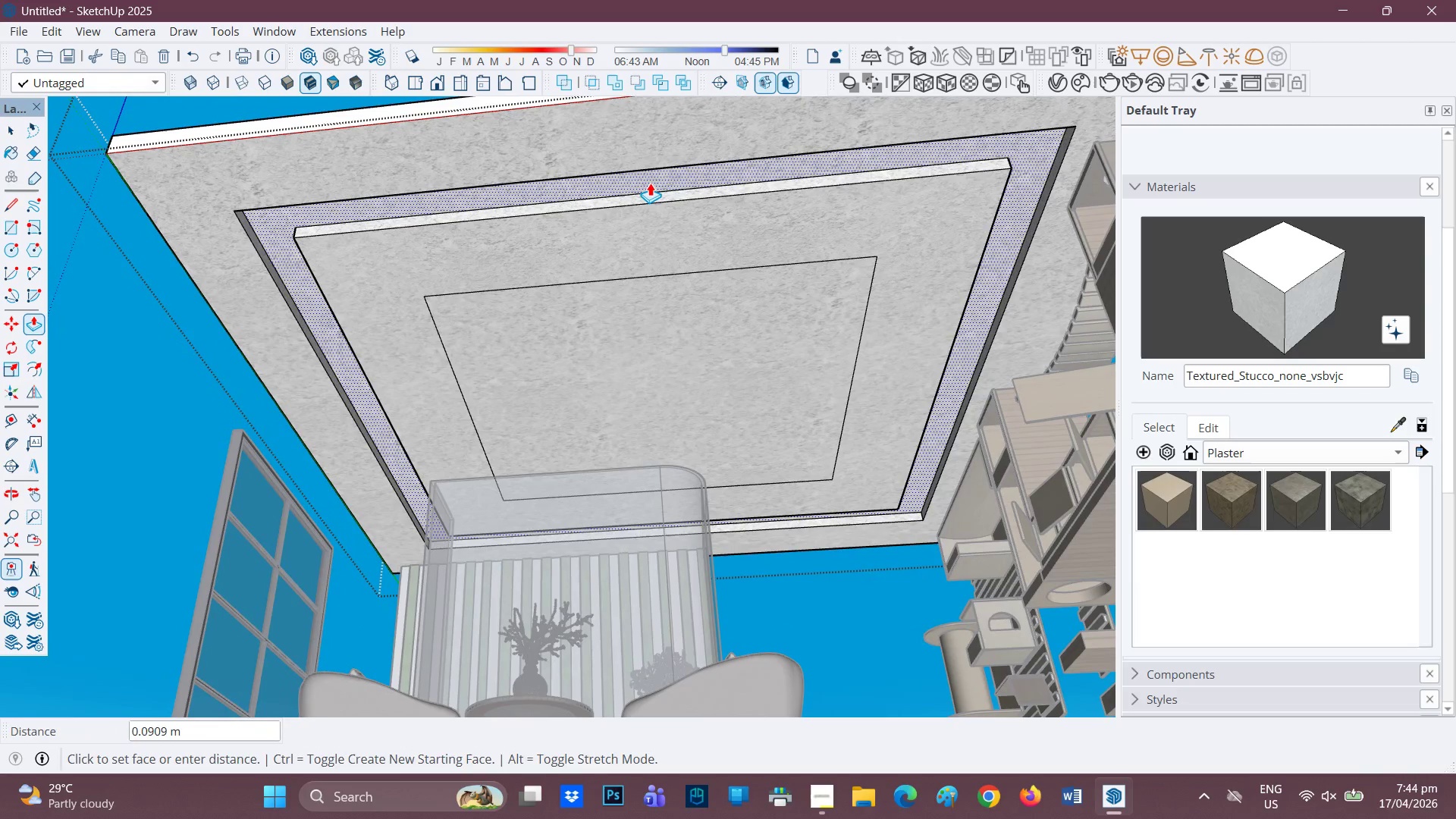 
type(0.)
key(Backspace)
type(.02)
 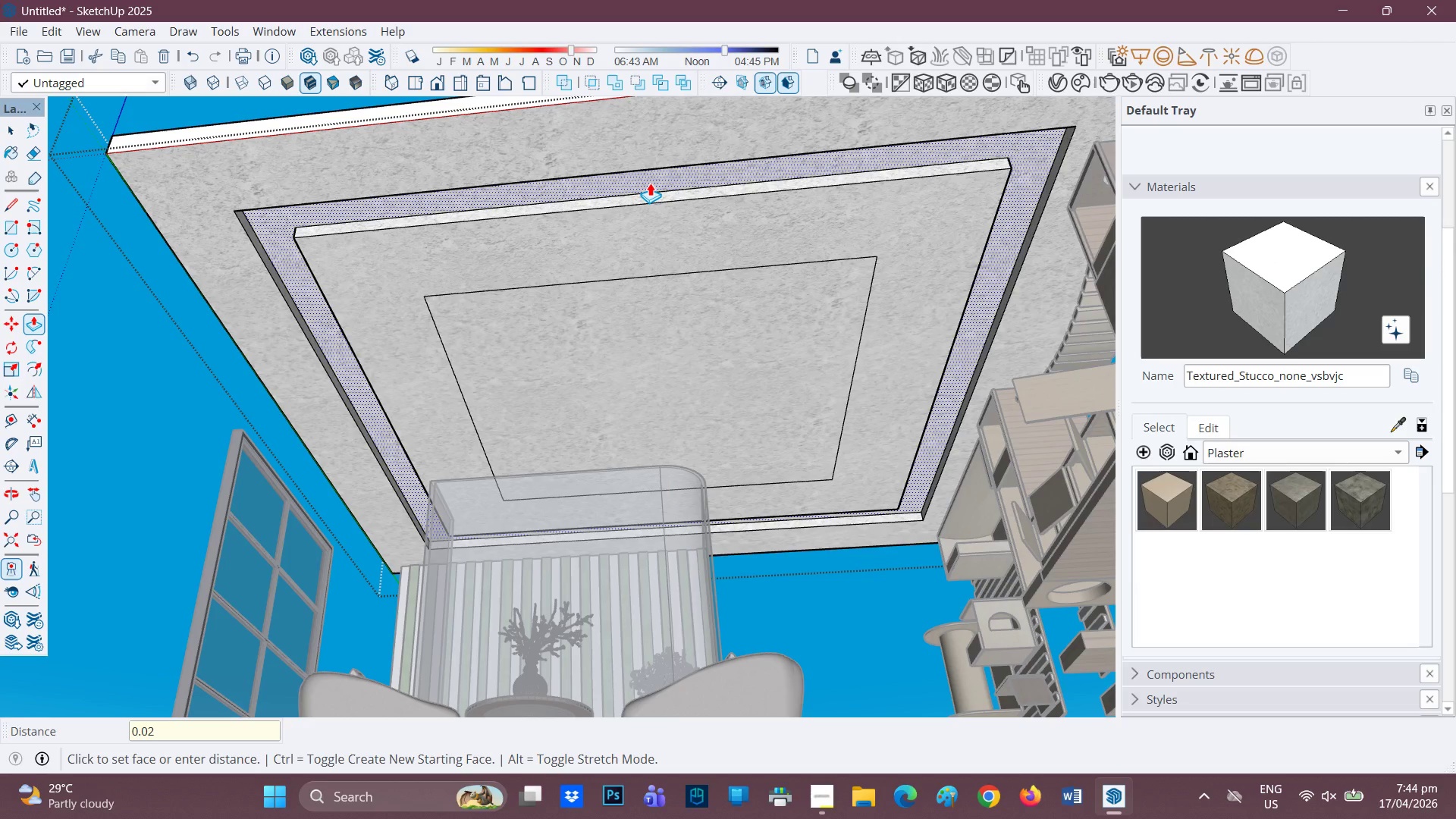 
key(Enter)
 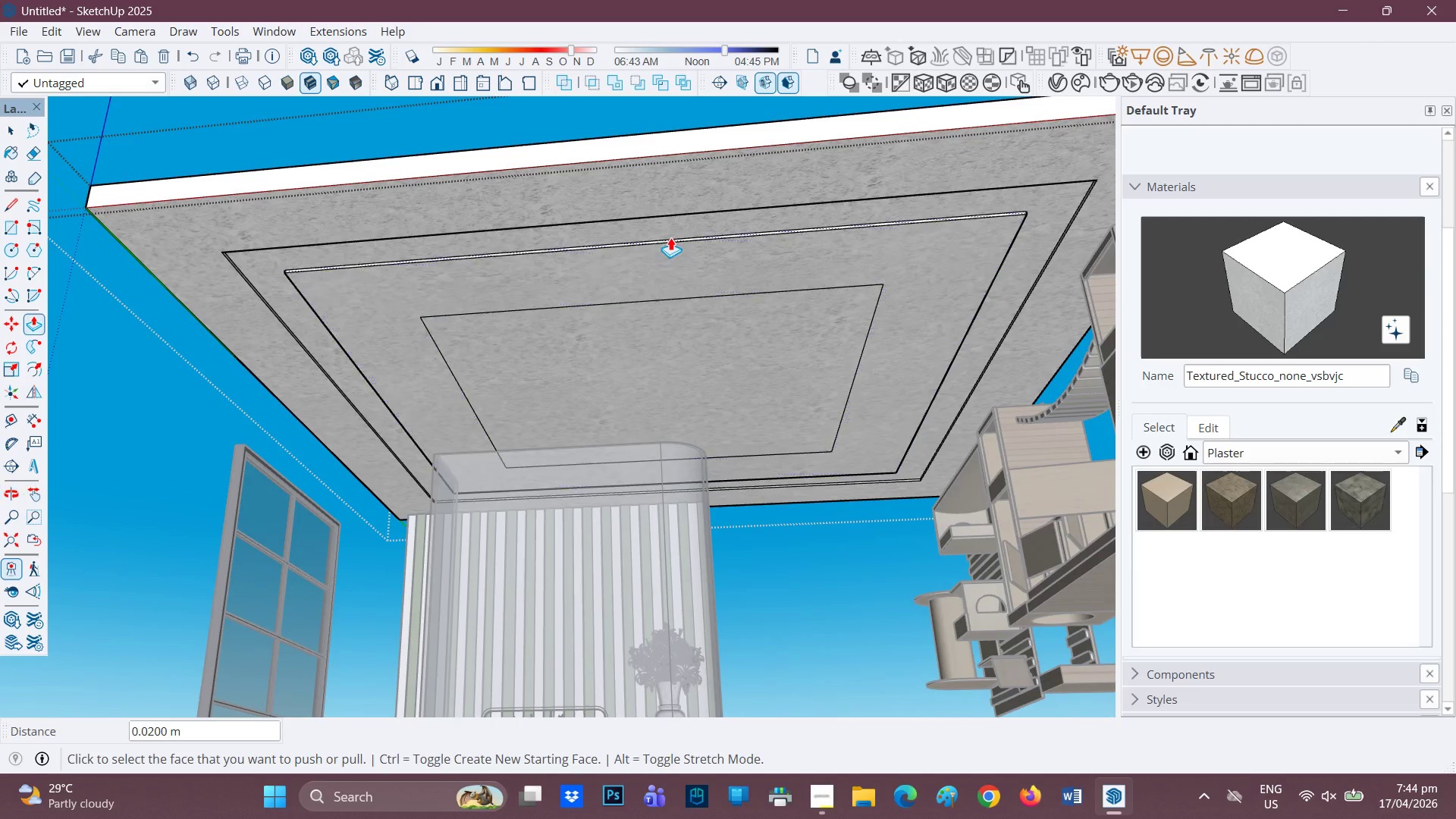 
scroll: coordinate [700, 252], scroll_direction: up, amount: 3.0
 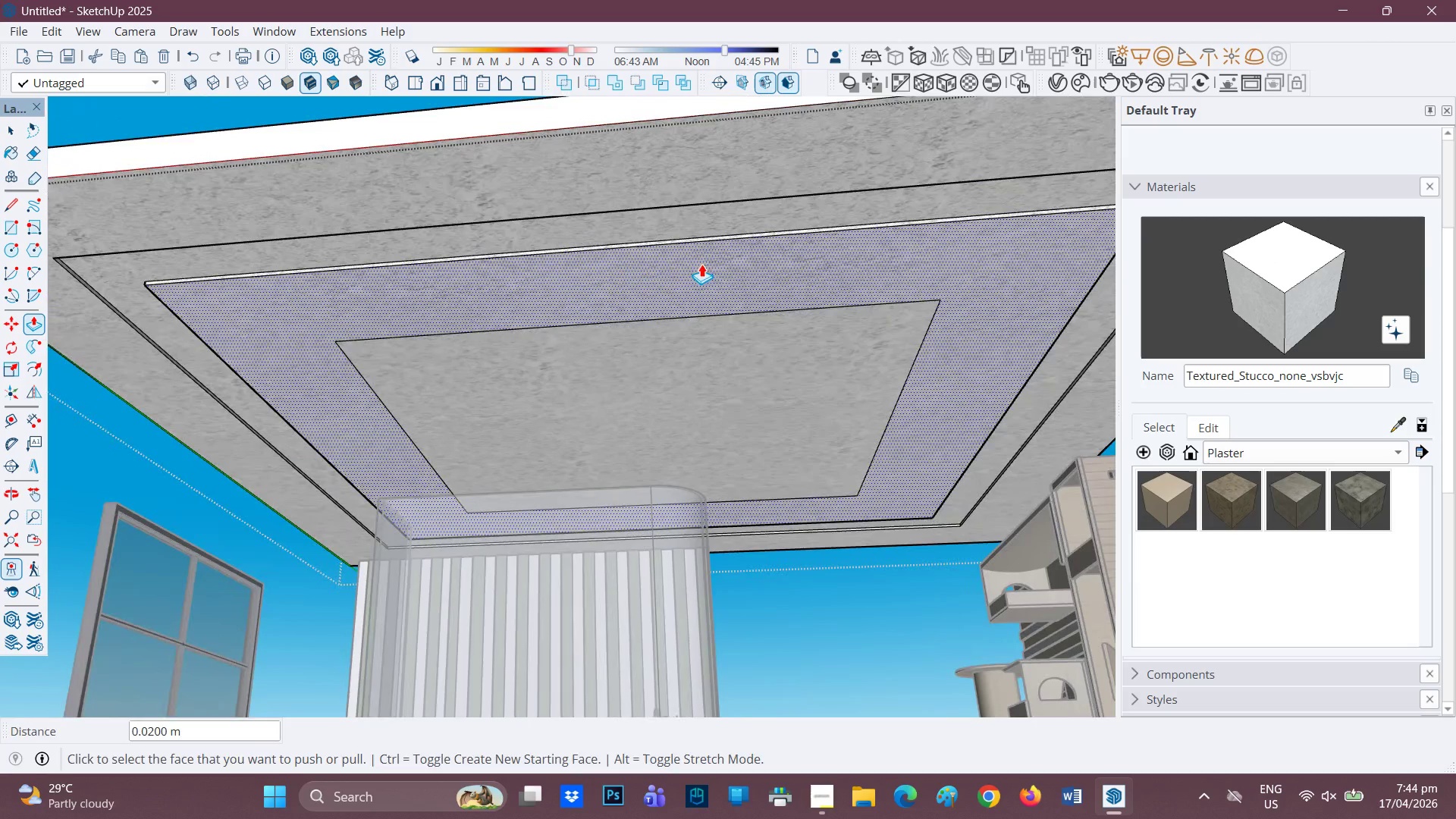 
scroll: coordinate [668, 249], scroll_direction: down, amount: 1.0
 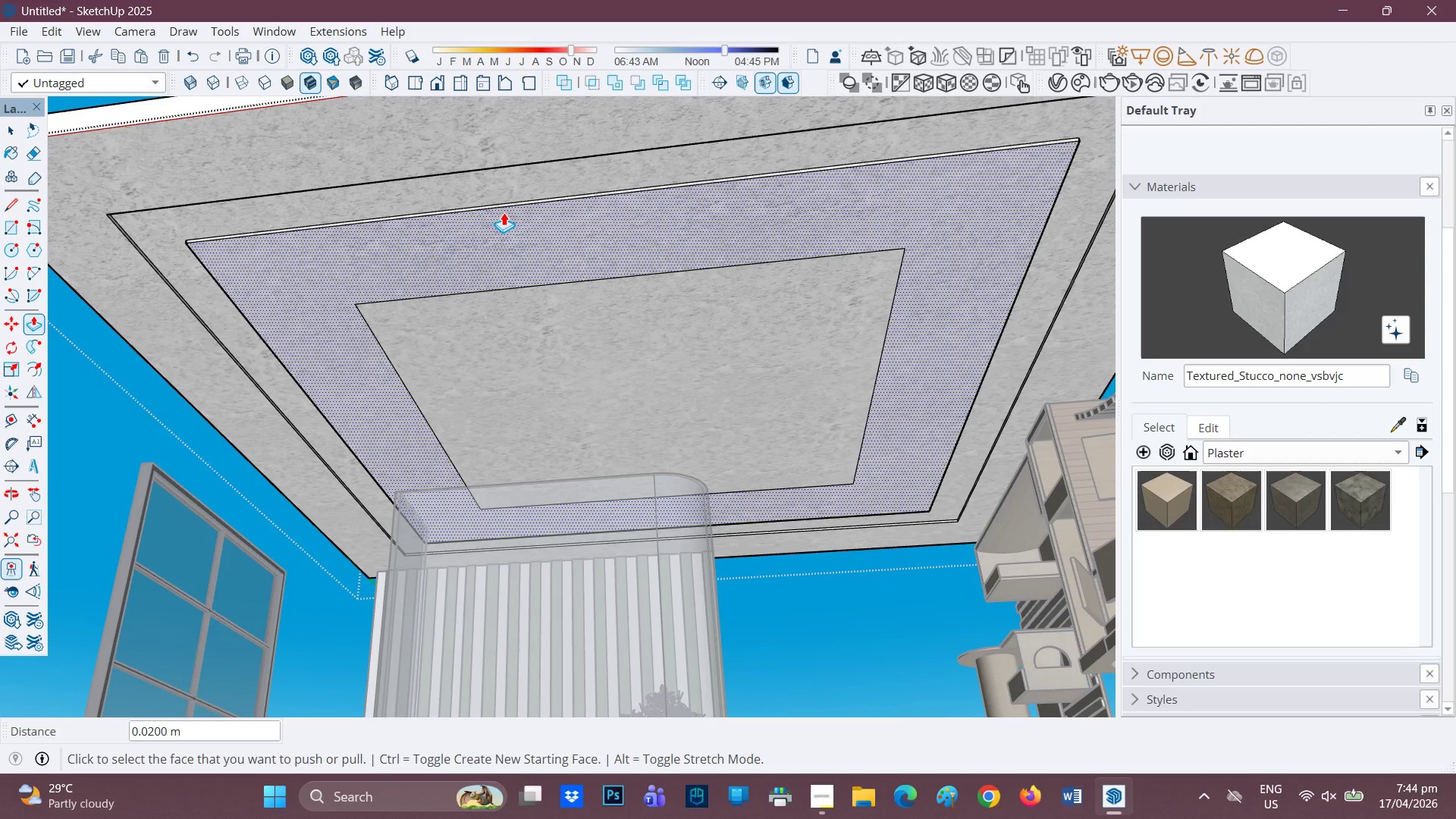 
wait(5.03)
 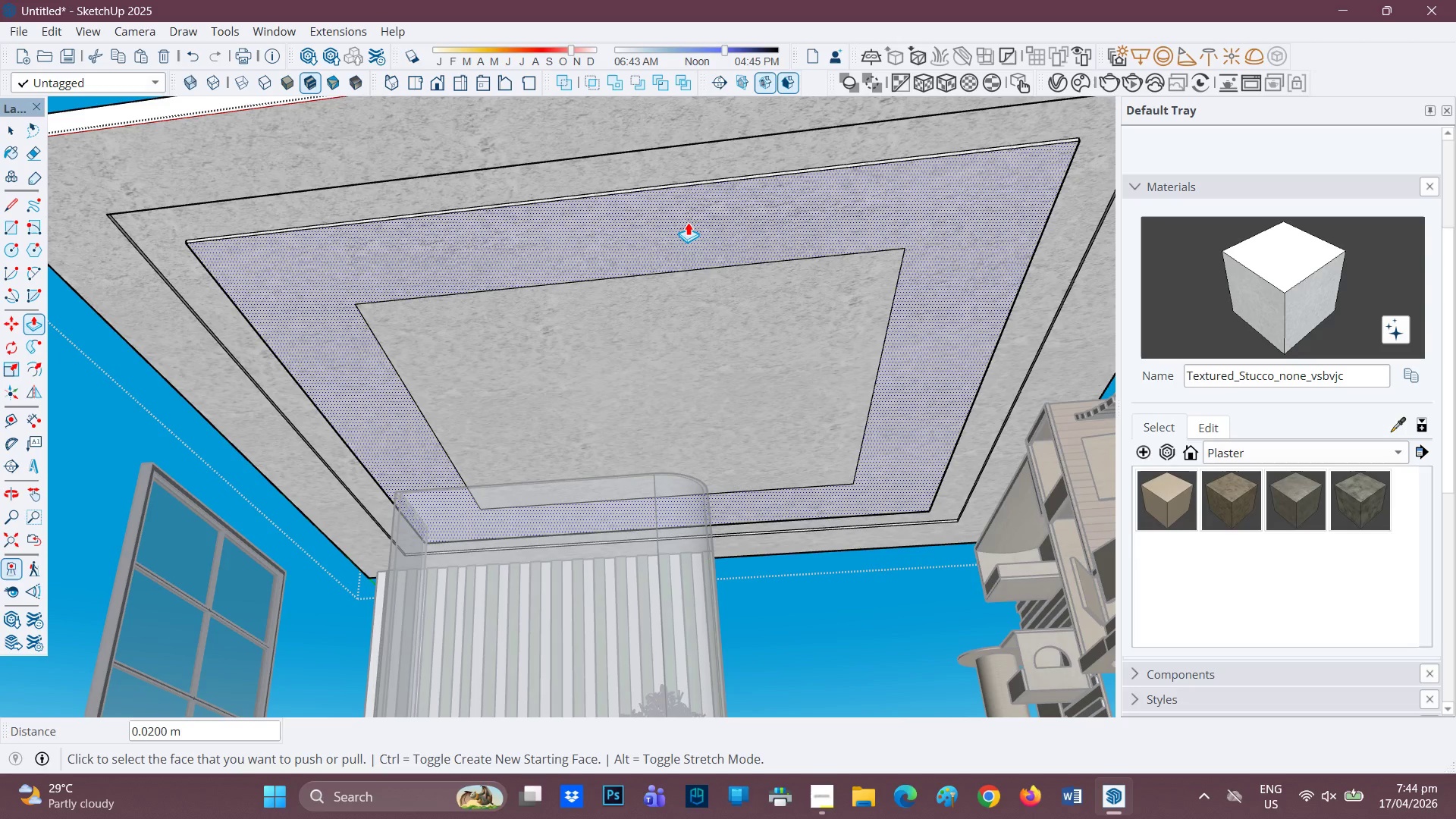 
scroll: coordinate [504, 212], scroll_direction: down, amount: 1.0
 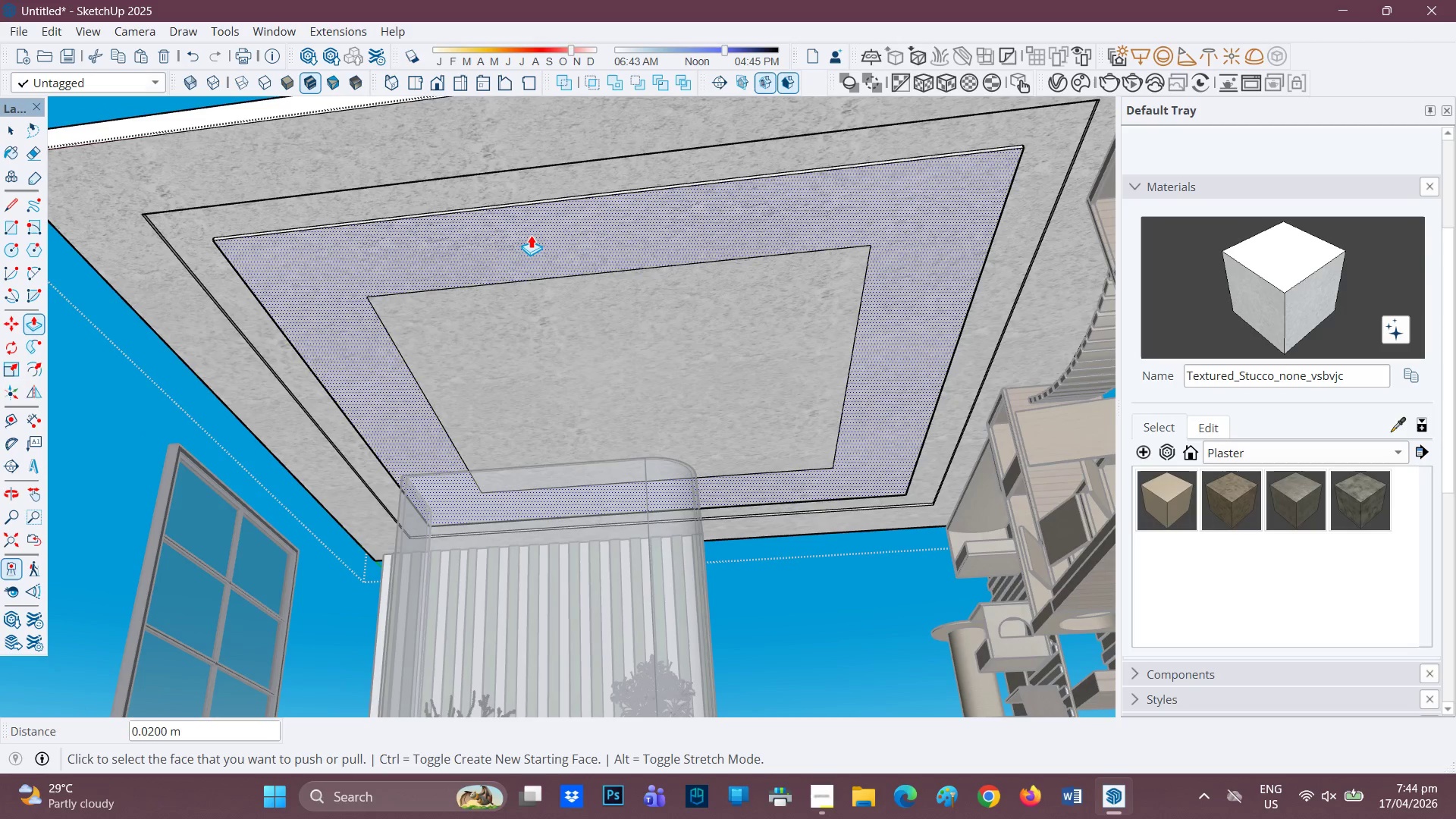 
key(P)
 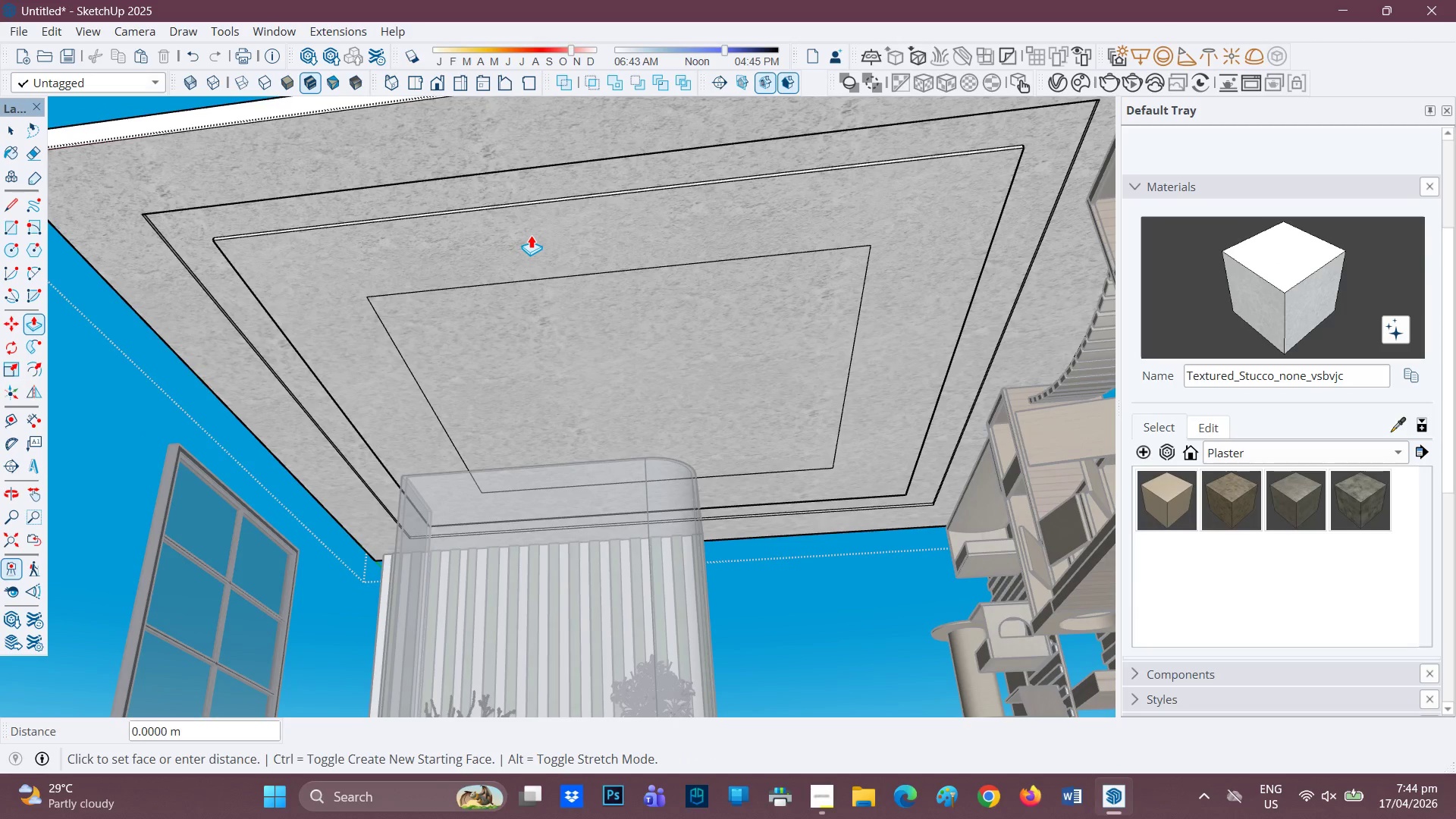 
left_click([531, 235])
 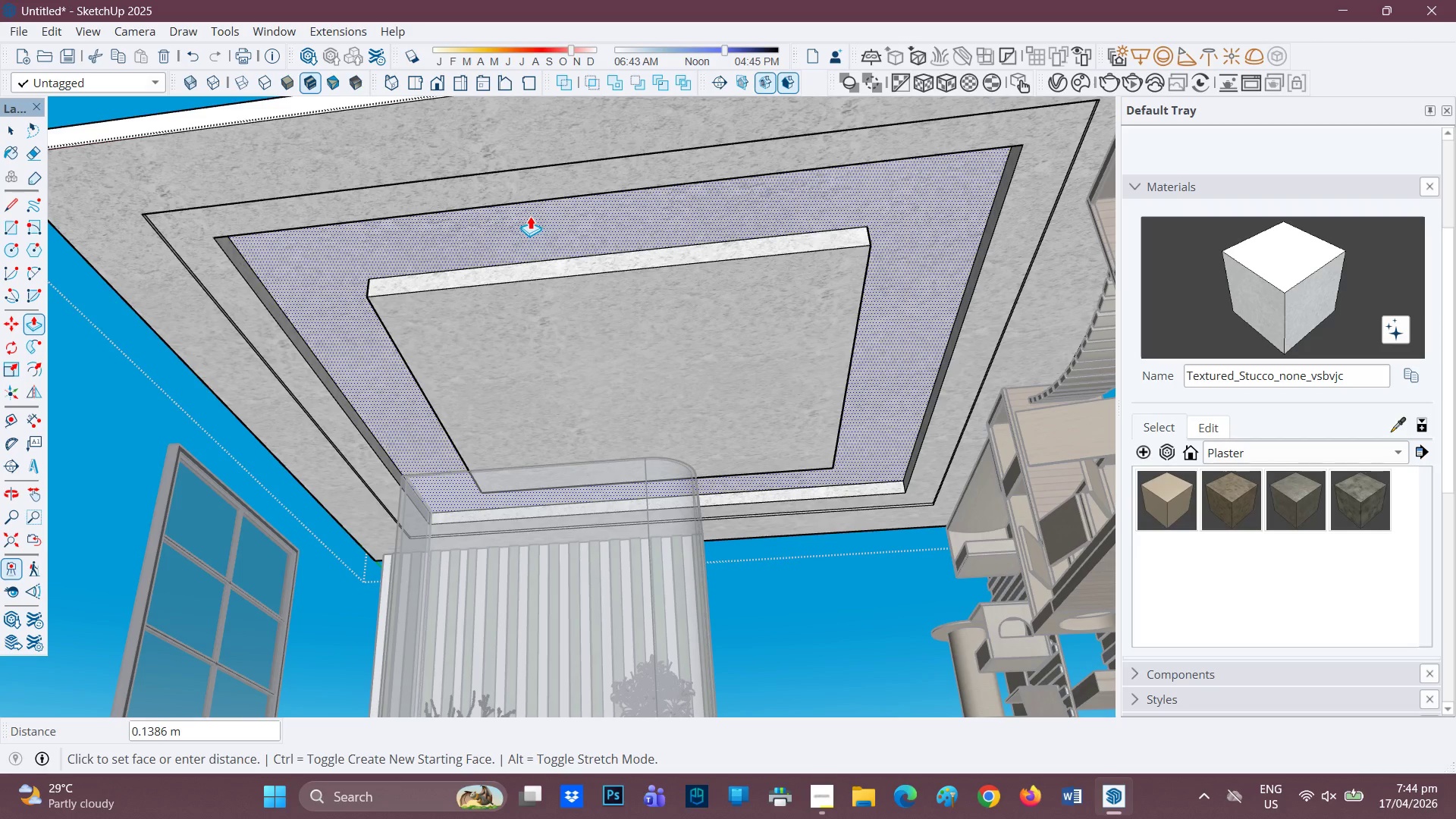 
wait(5.03)
 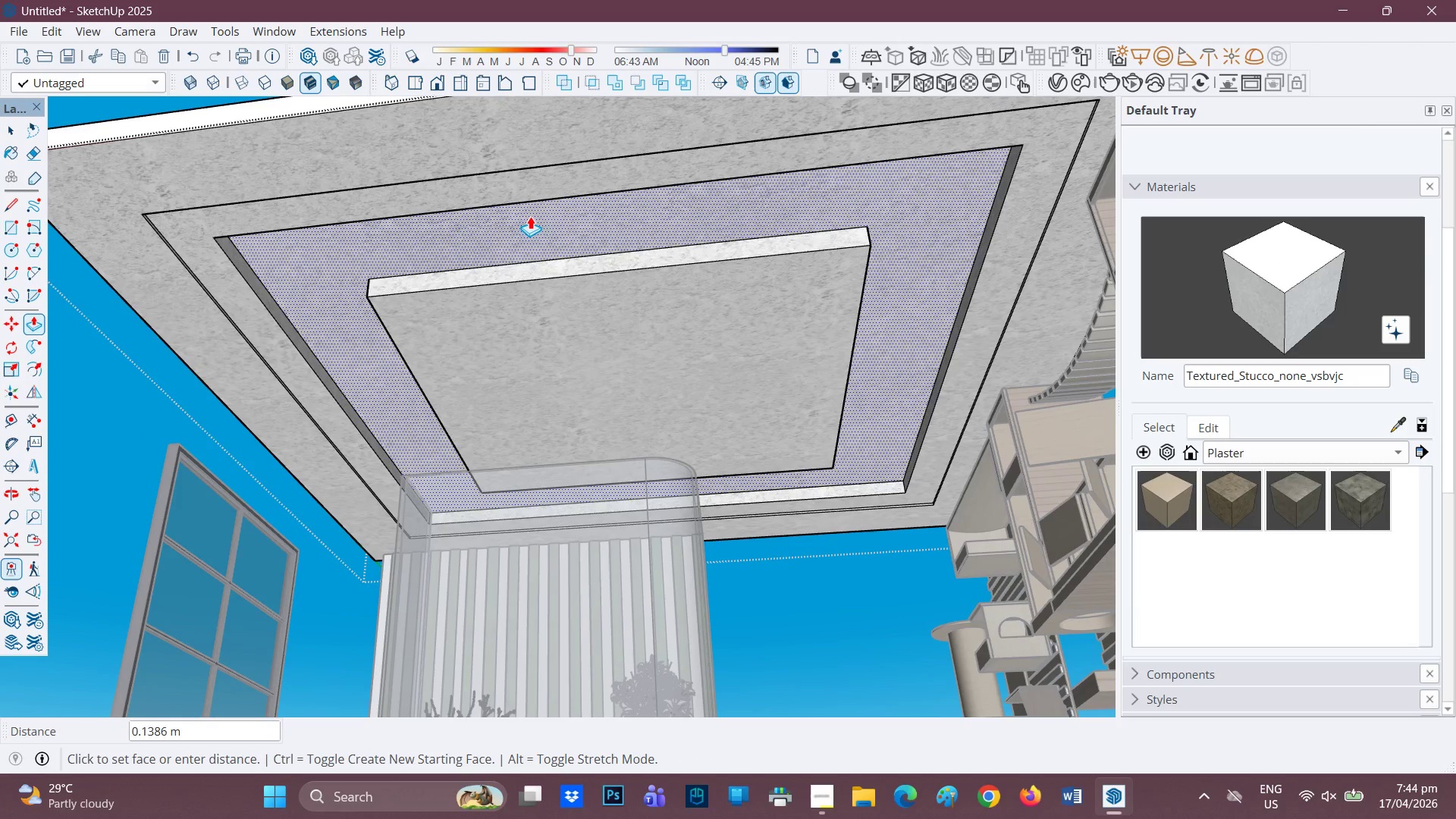 
type(0.02)
 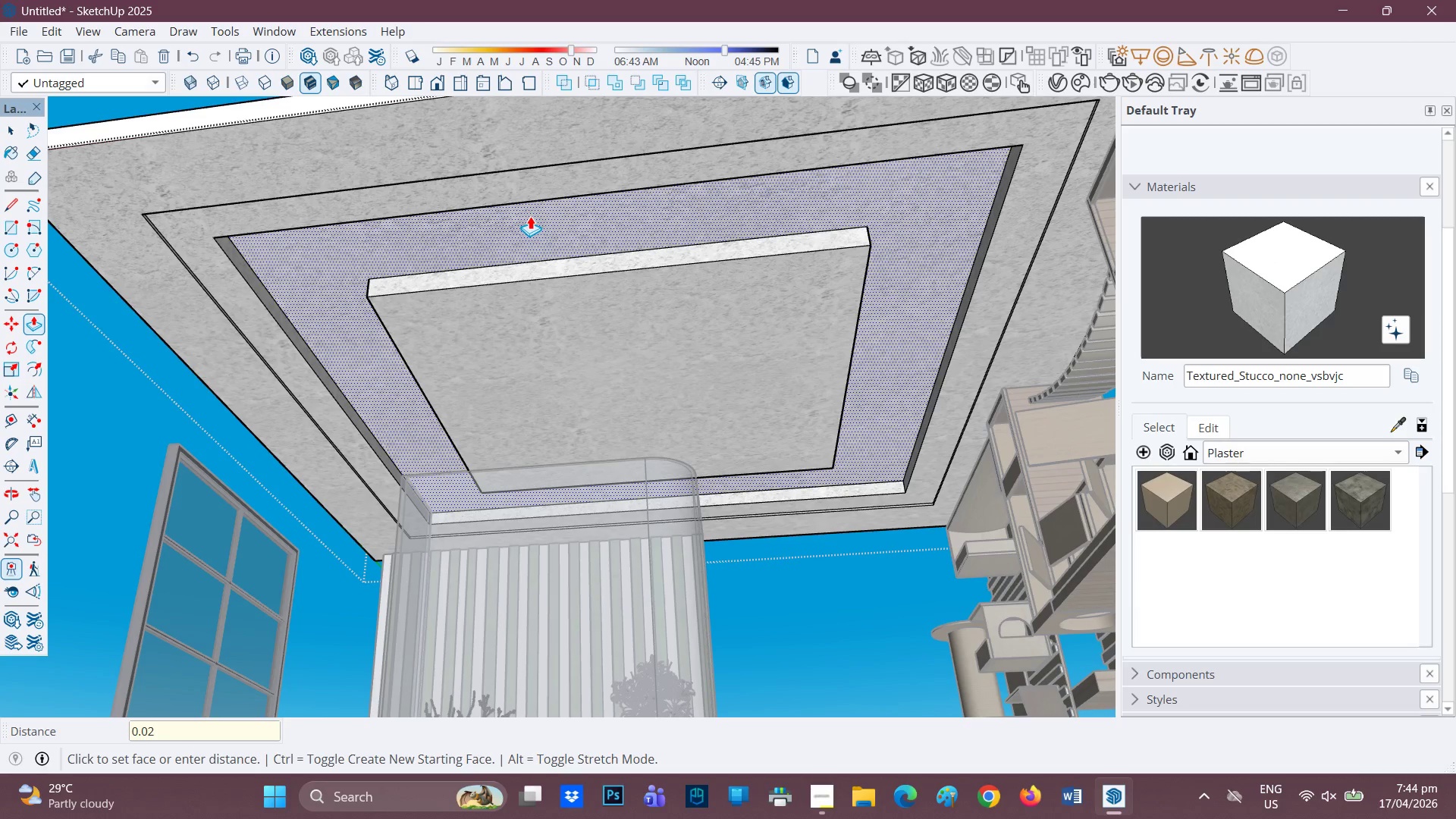 
key(Enter)
 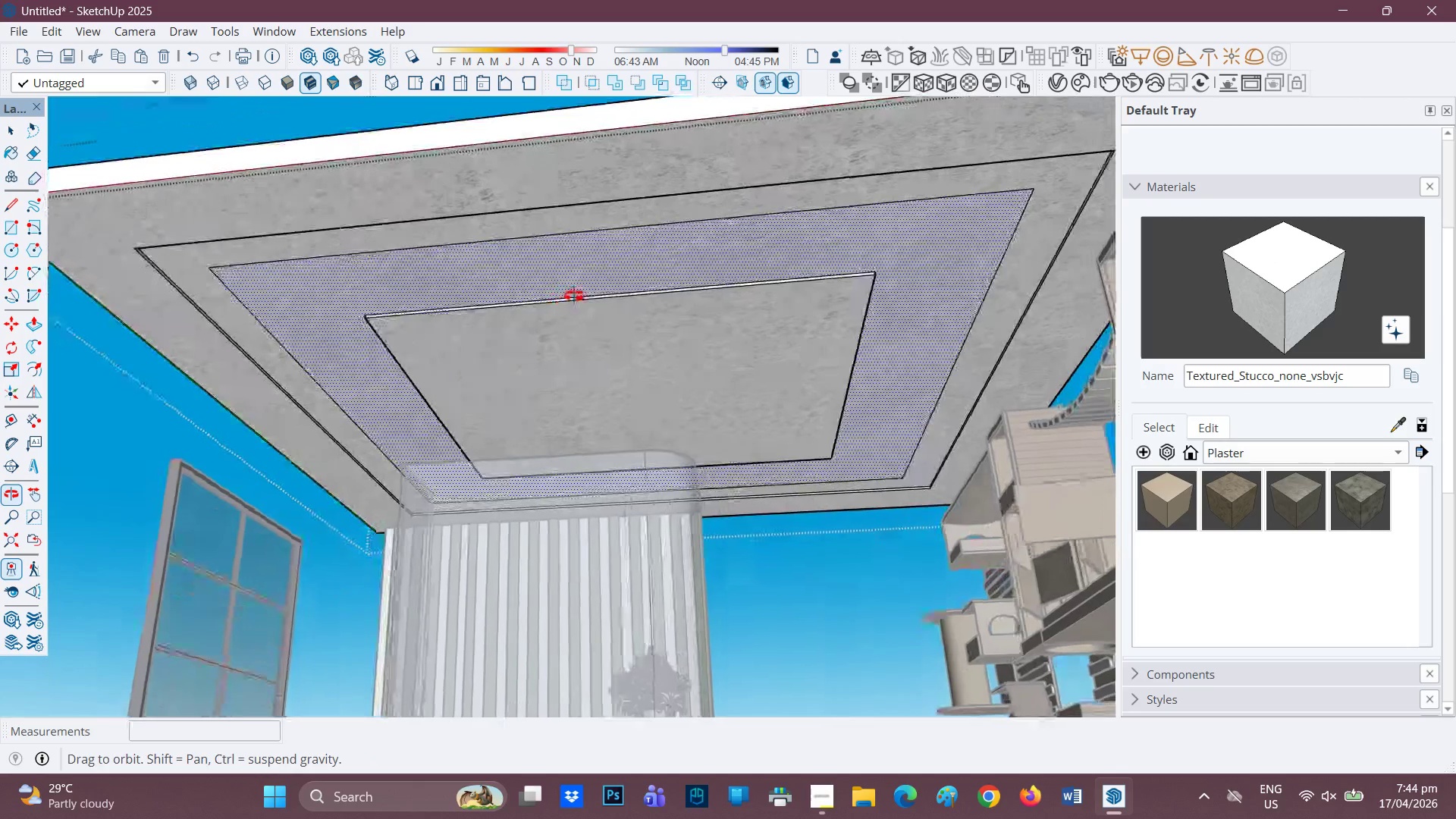 
wait(5.11)
 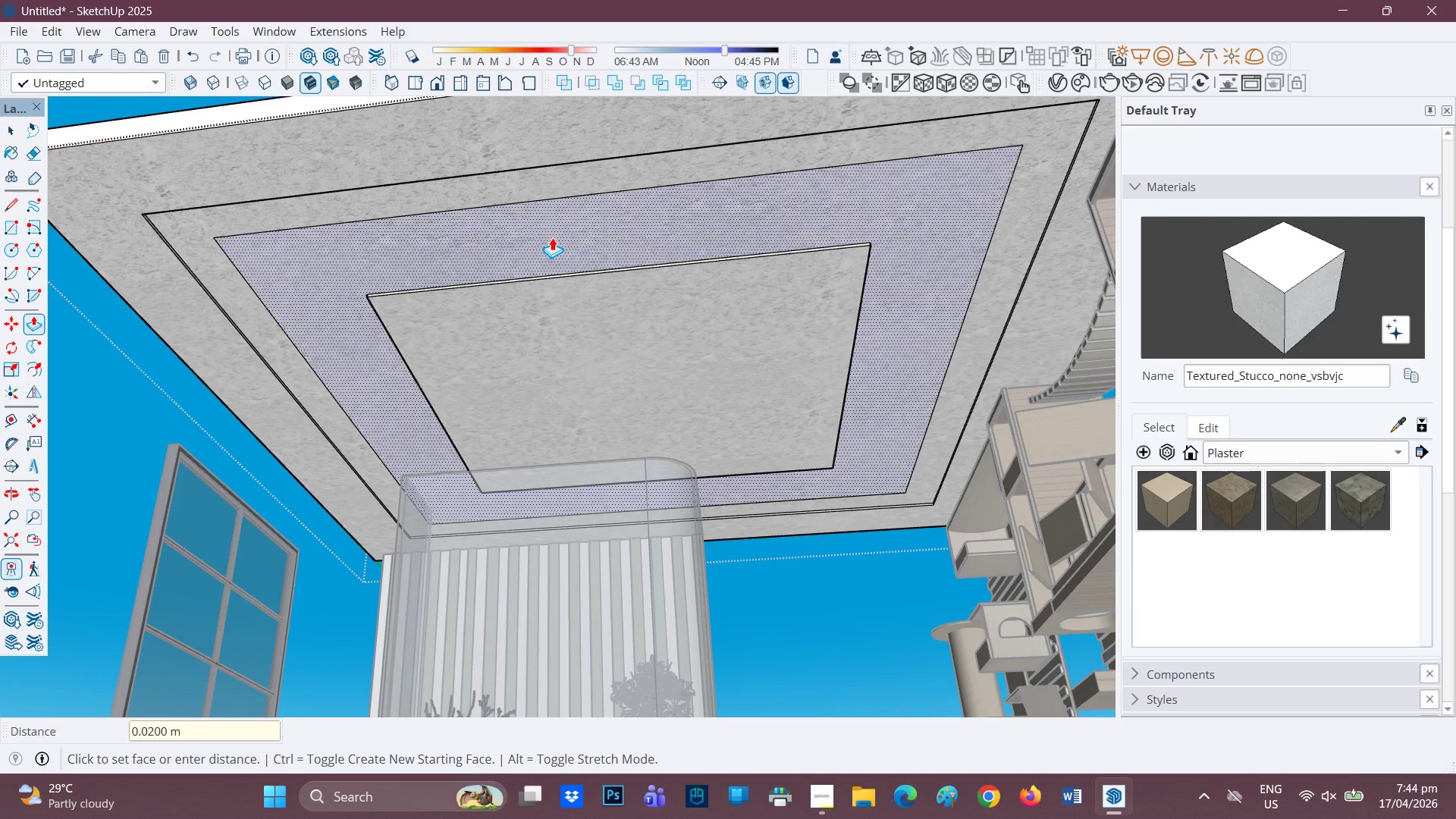 
left_click([318, 237])
 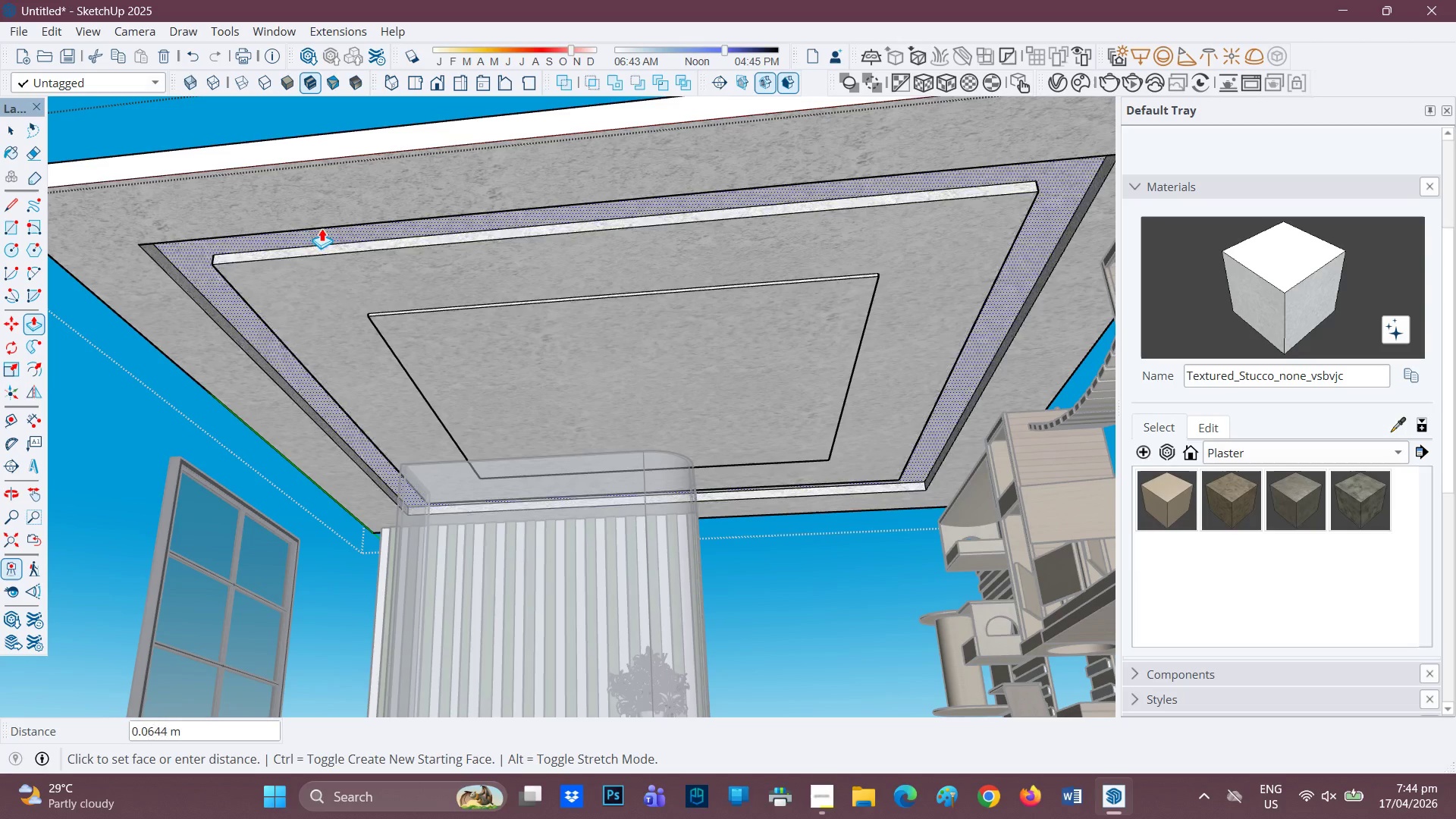 
type(0.02)
 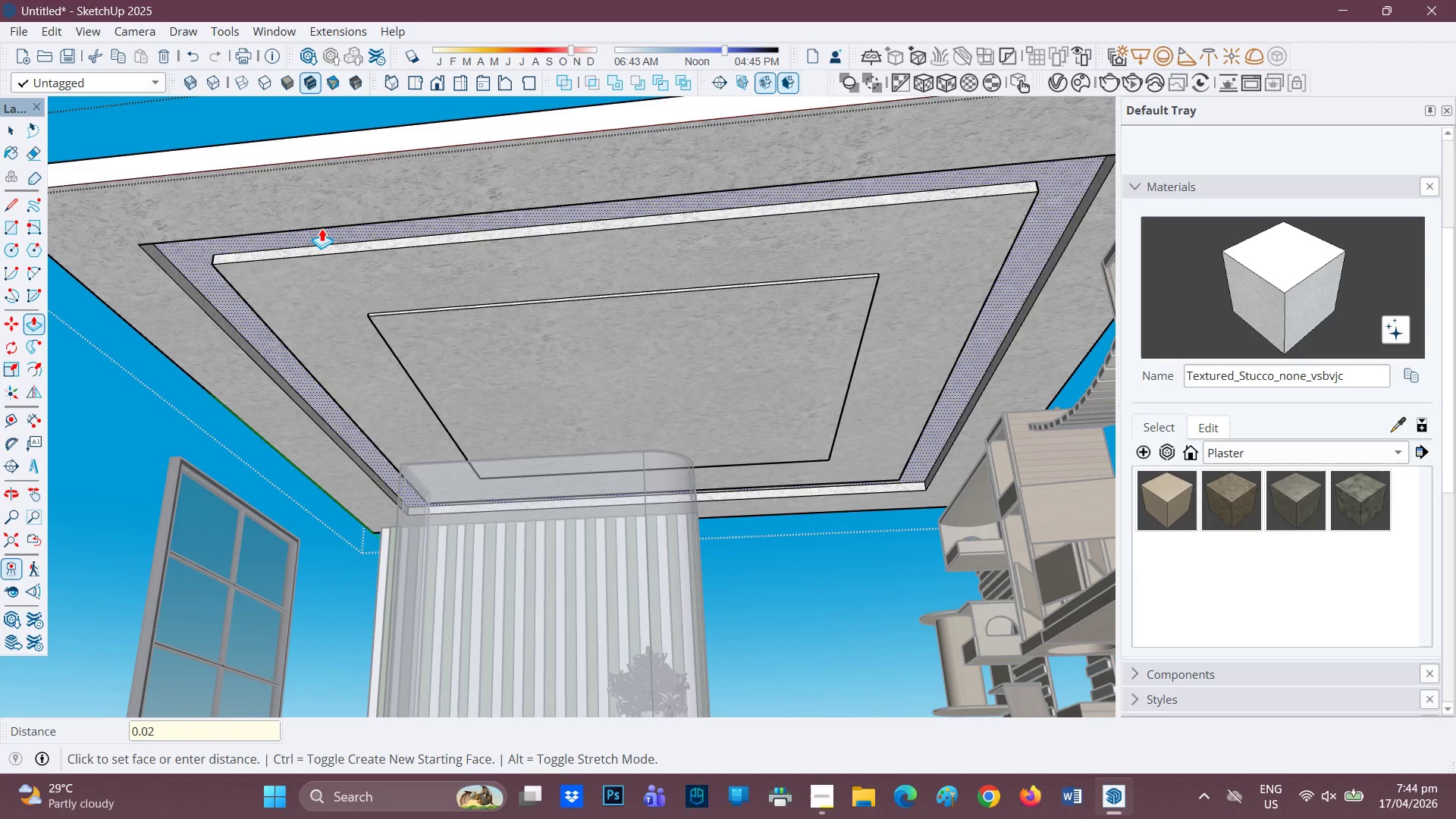 
key(Enter)
 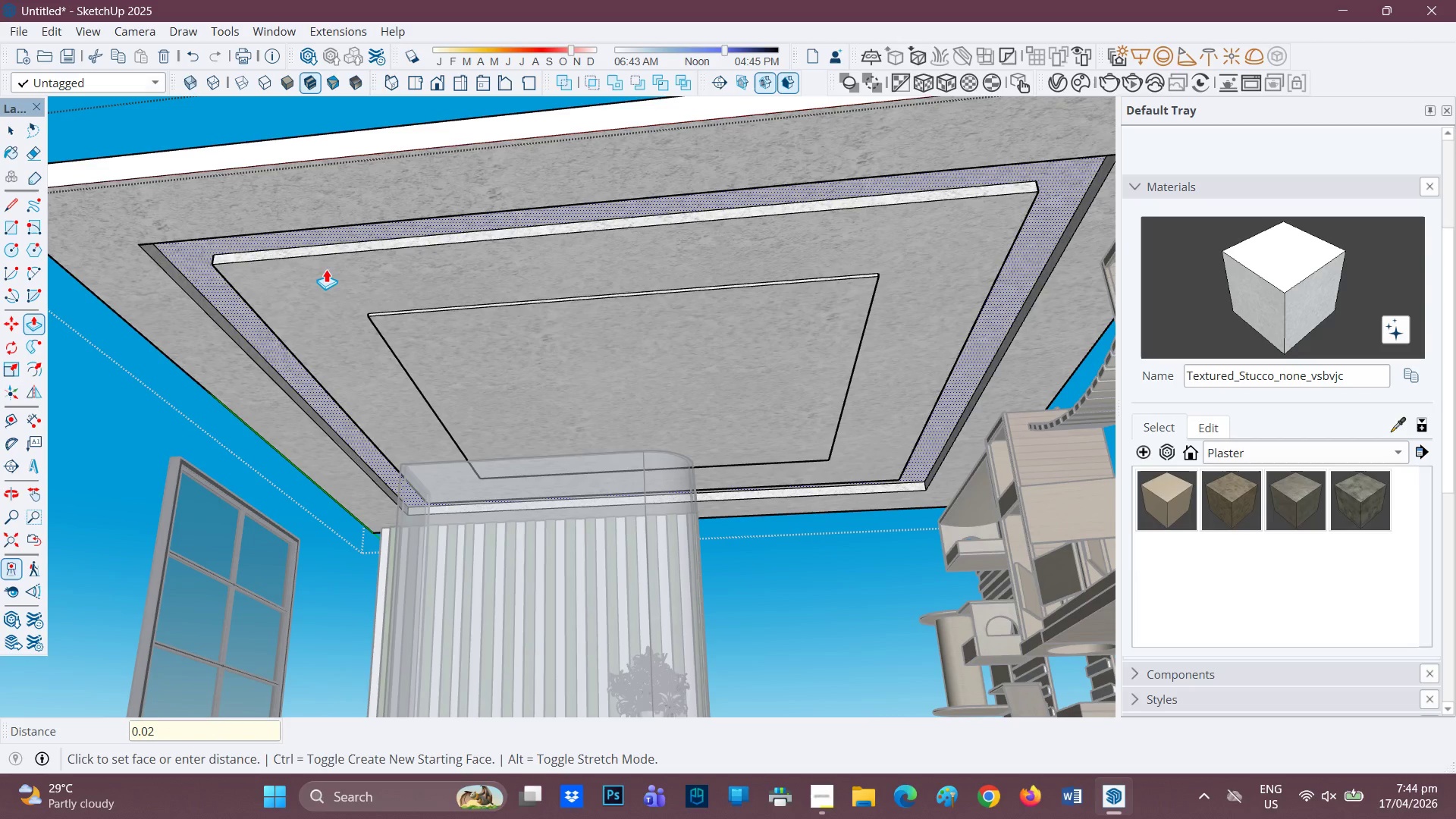 
scroll: coordinate [325, 261], scroll_direction: down, amount: 1.0
 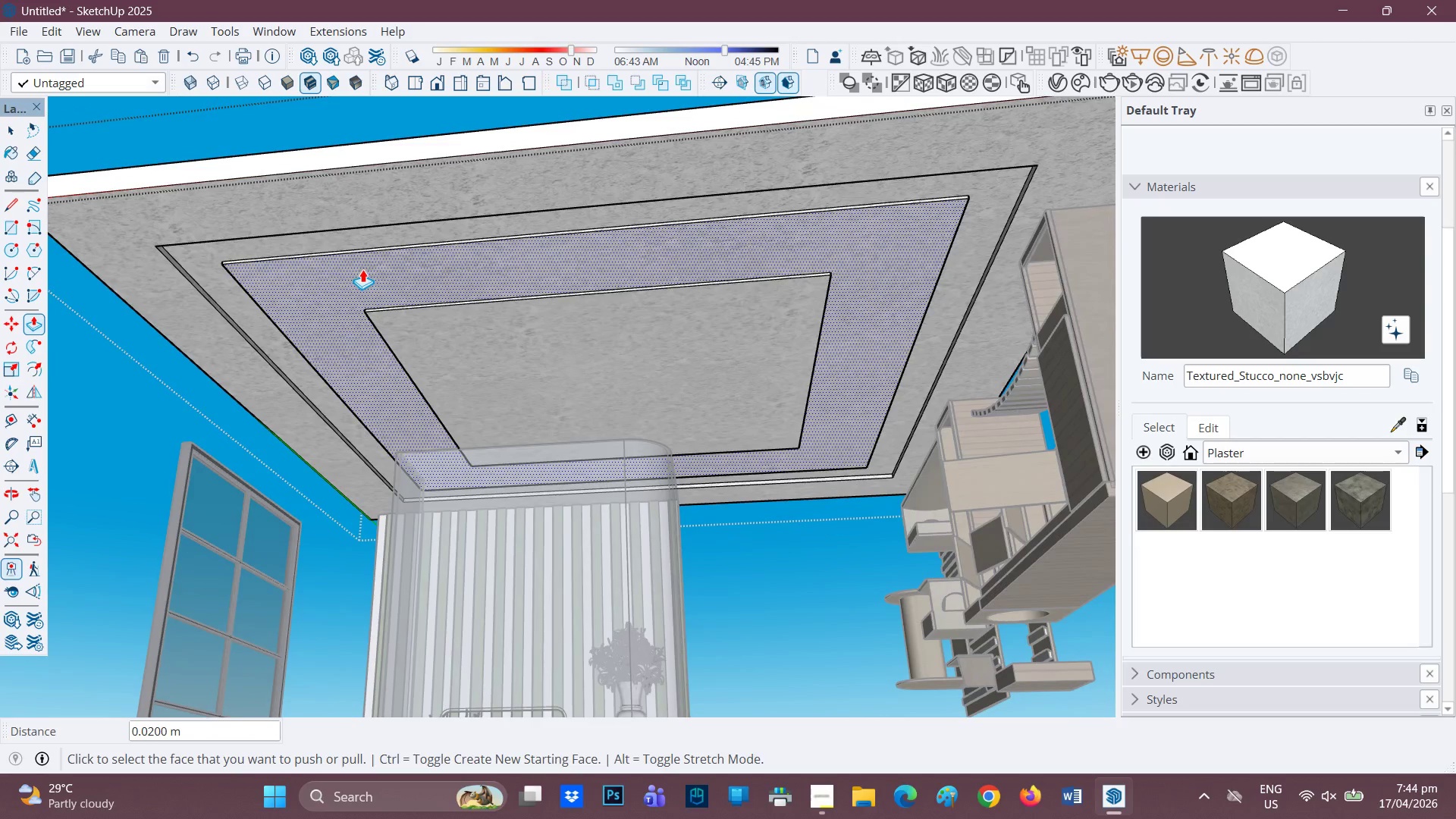 
scroll: coordinate [305, 264], scroll_direction: up, amount: 3.0
 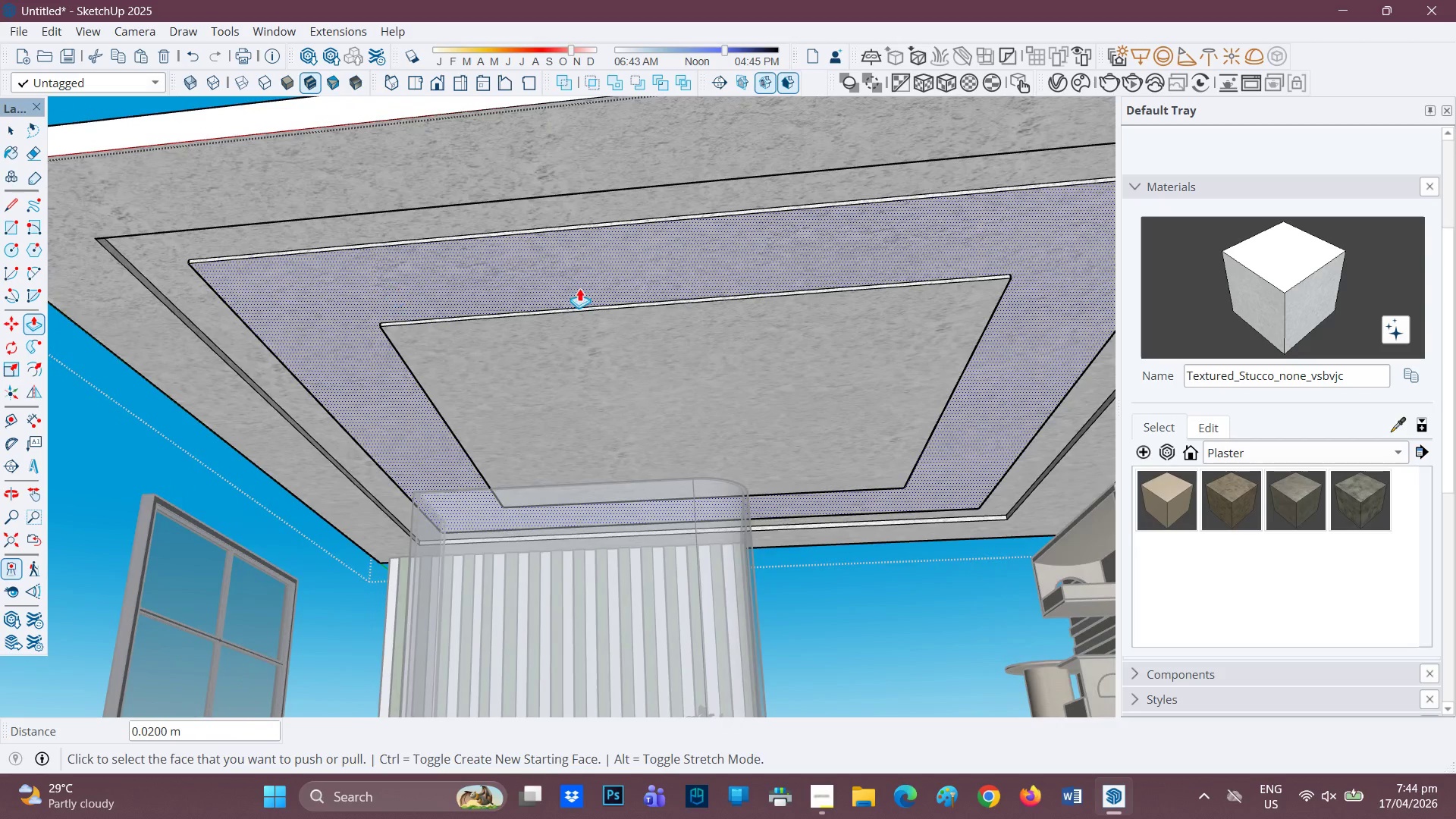 
scroll: coordinate [590, 283], scroll_direction: down, amount: 1.0
 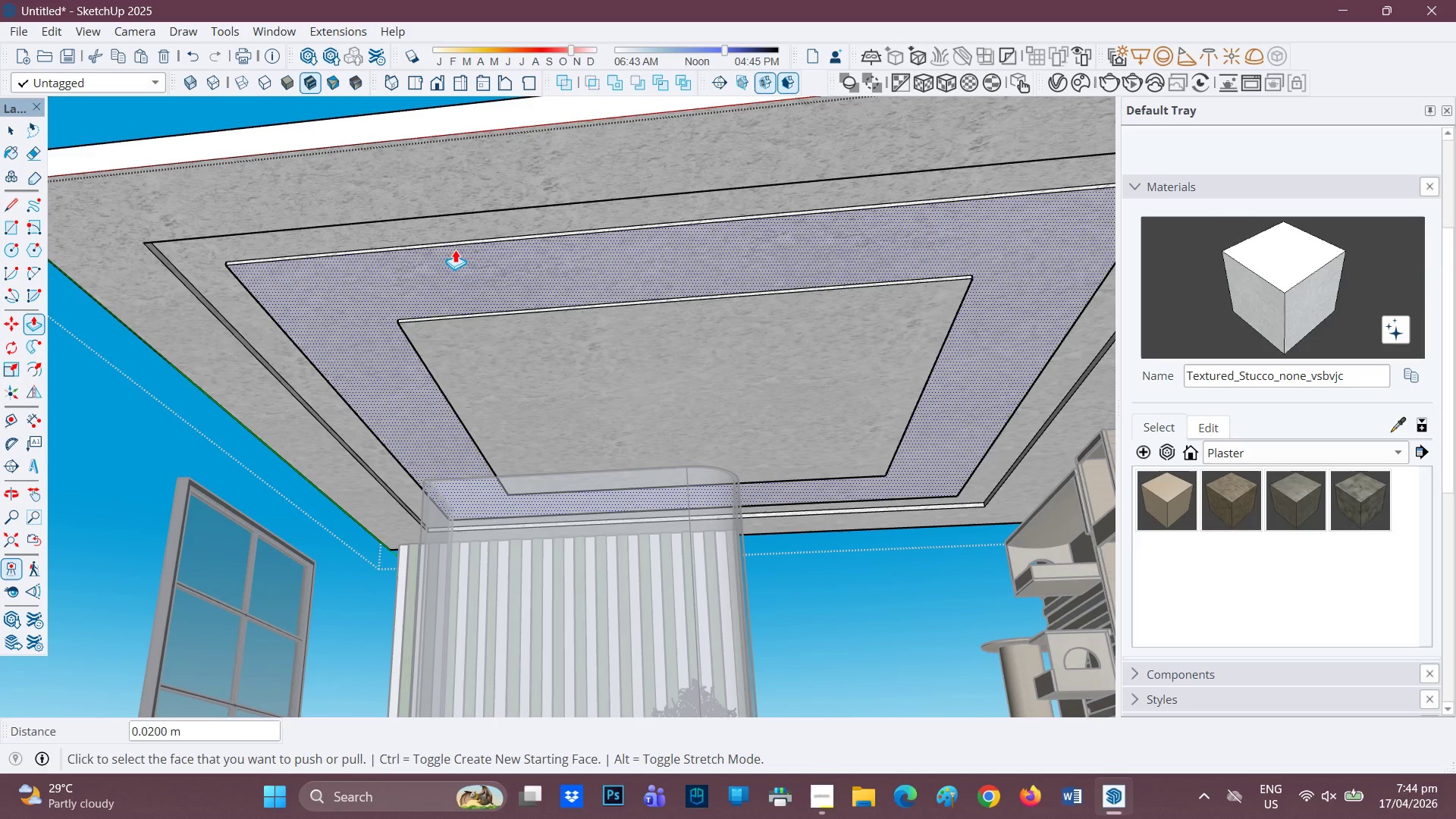 
wait(5.57)
 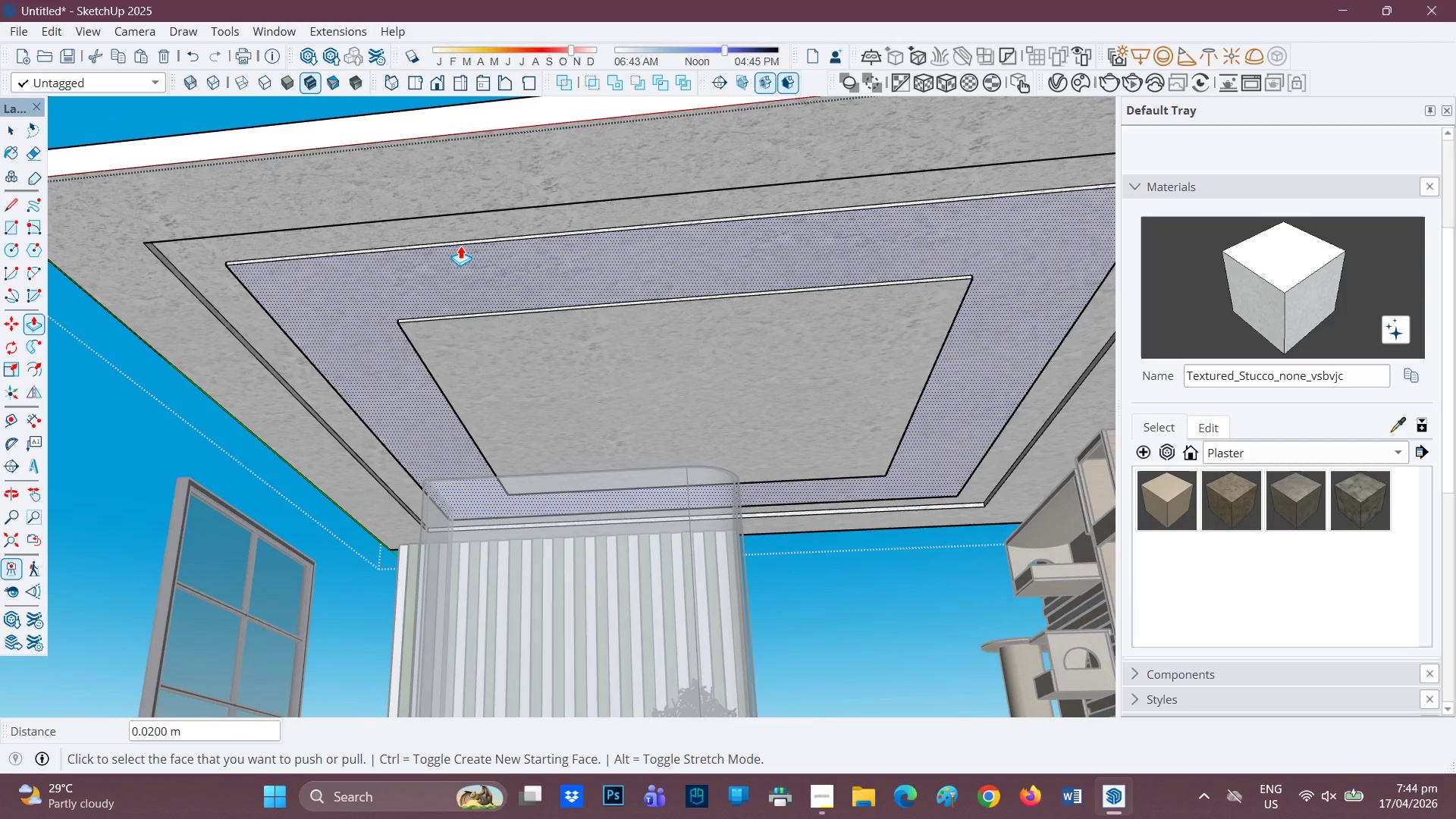 
left_click([516, 290])
 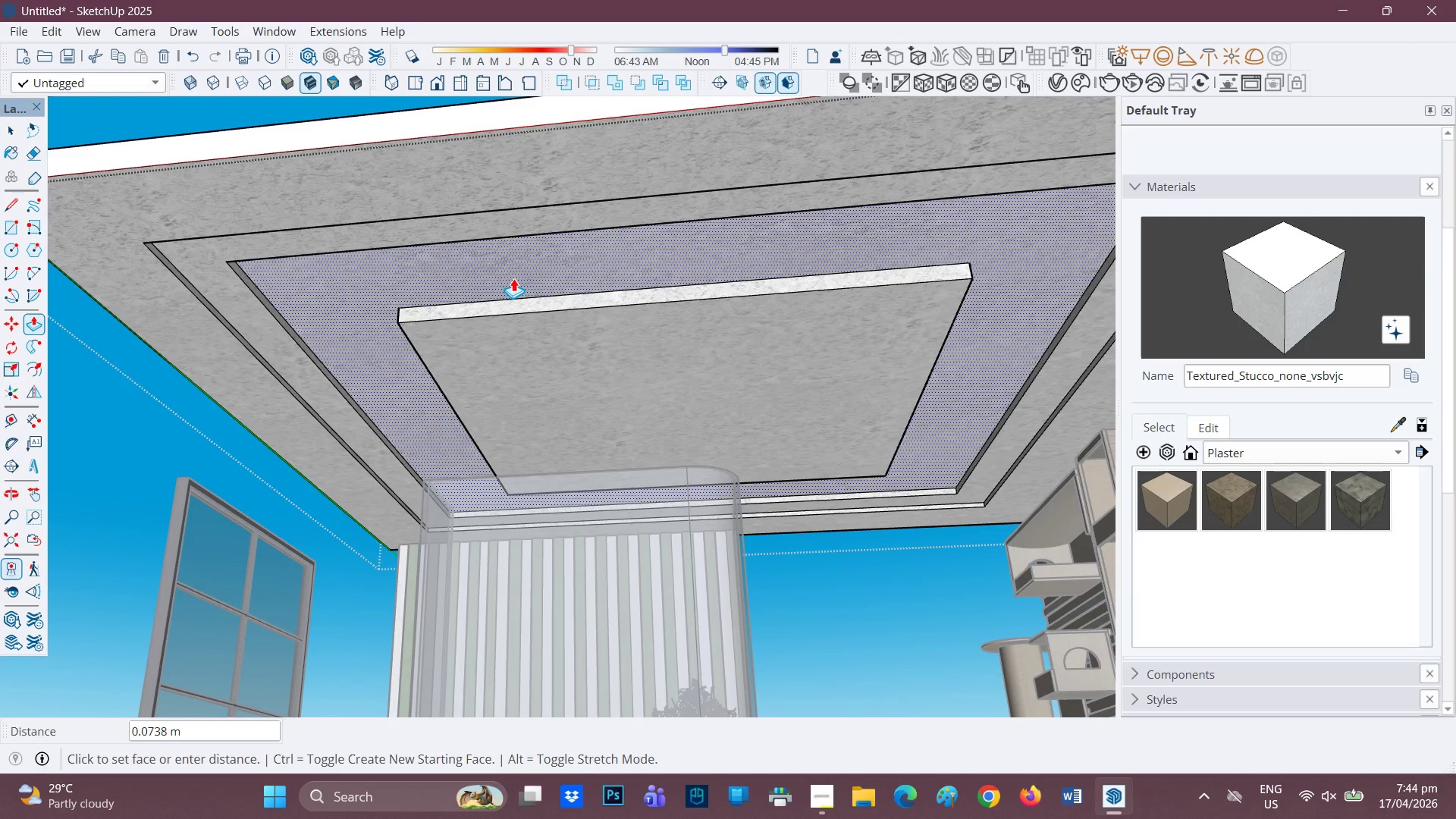 
type(0.02)
 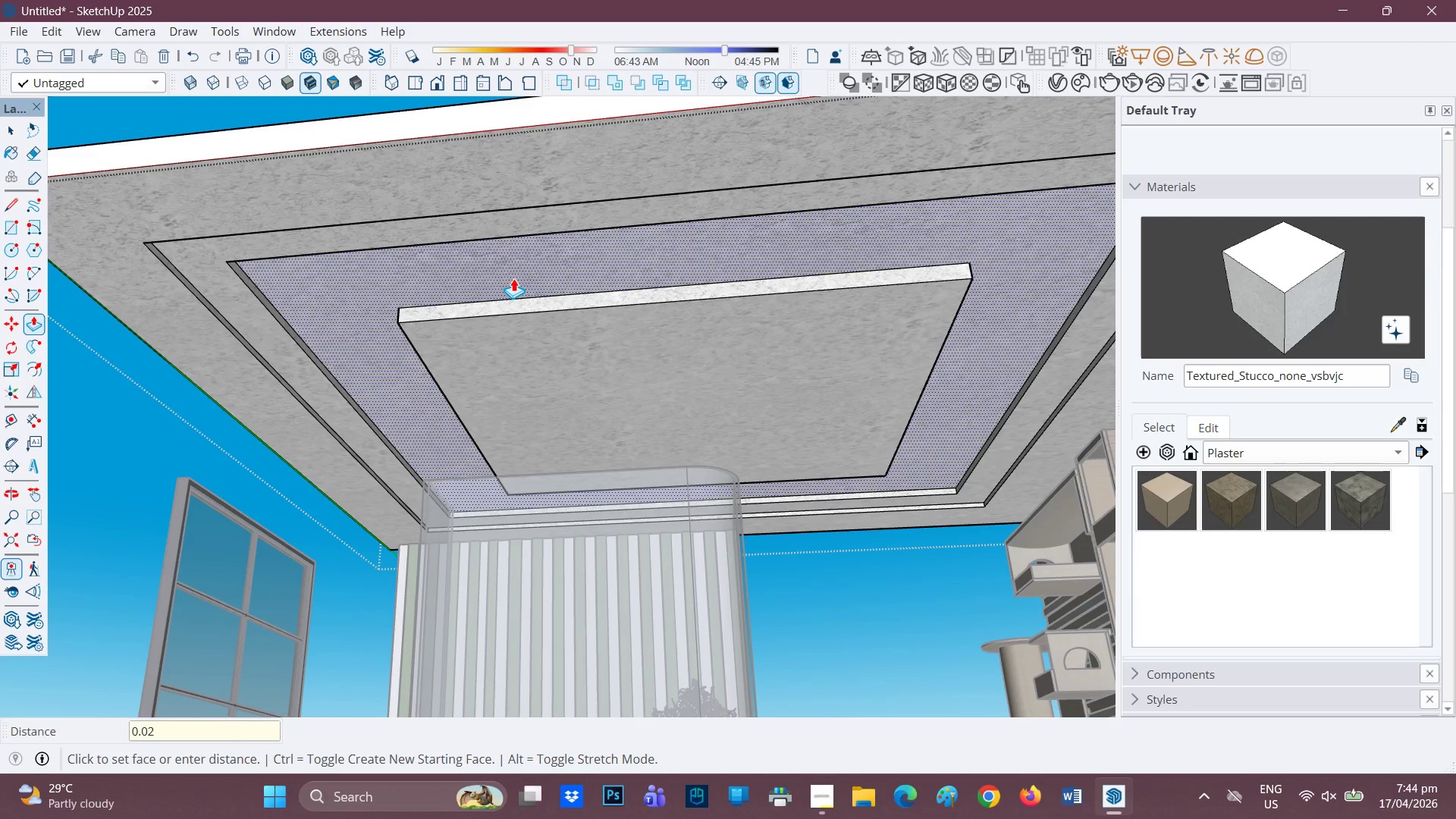 
key(Enter)
 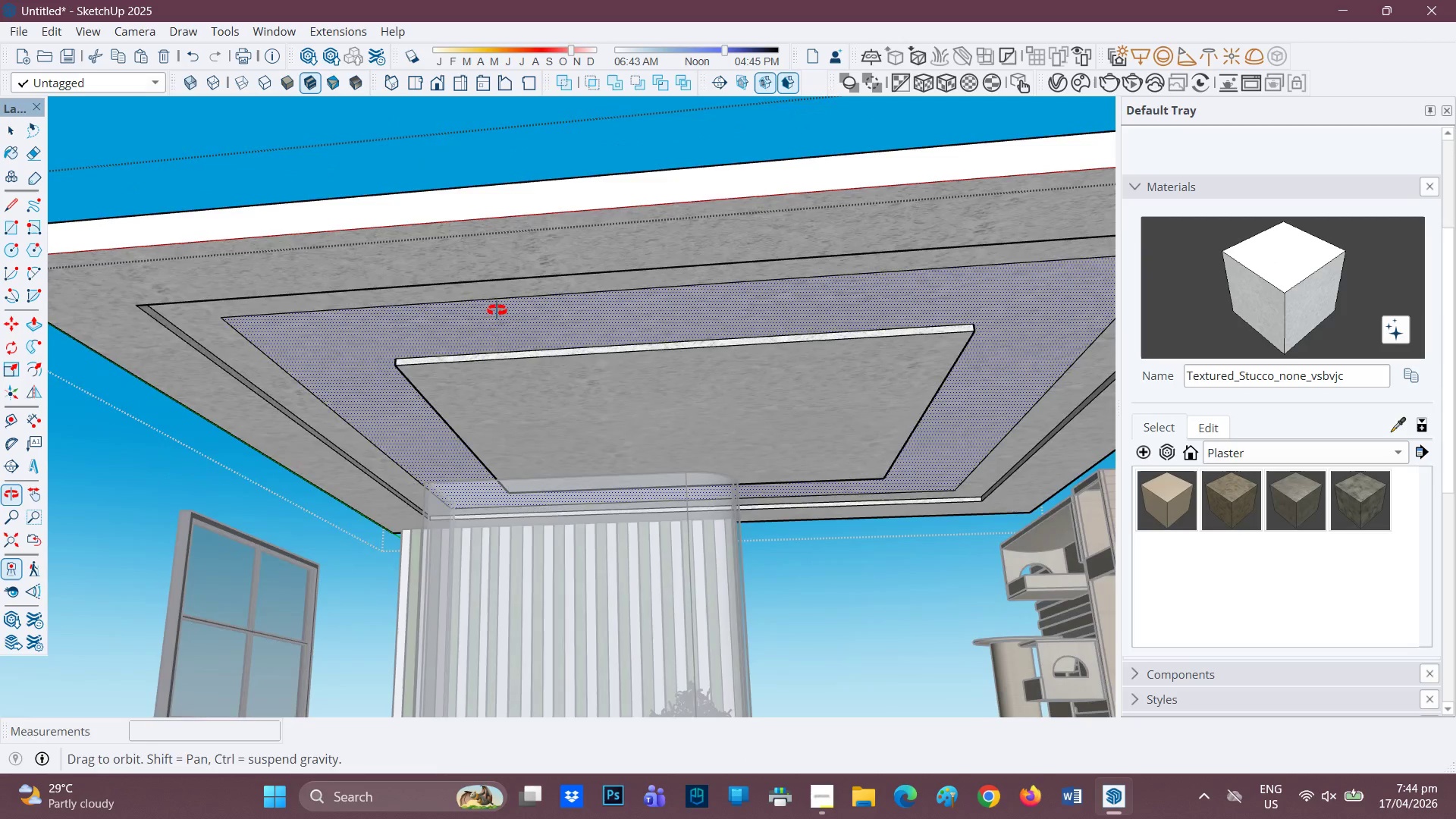 
left_click([500, 313])
 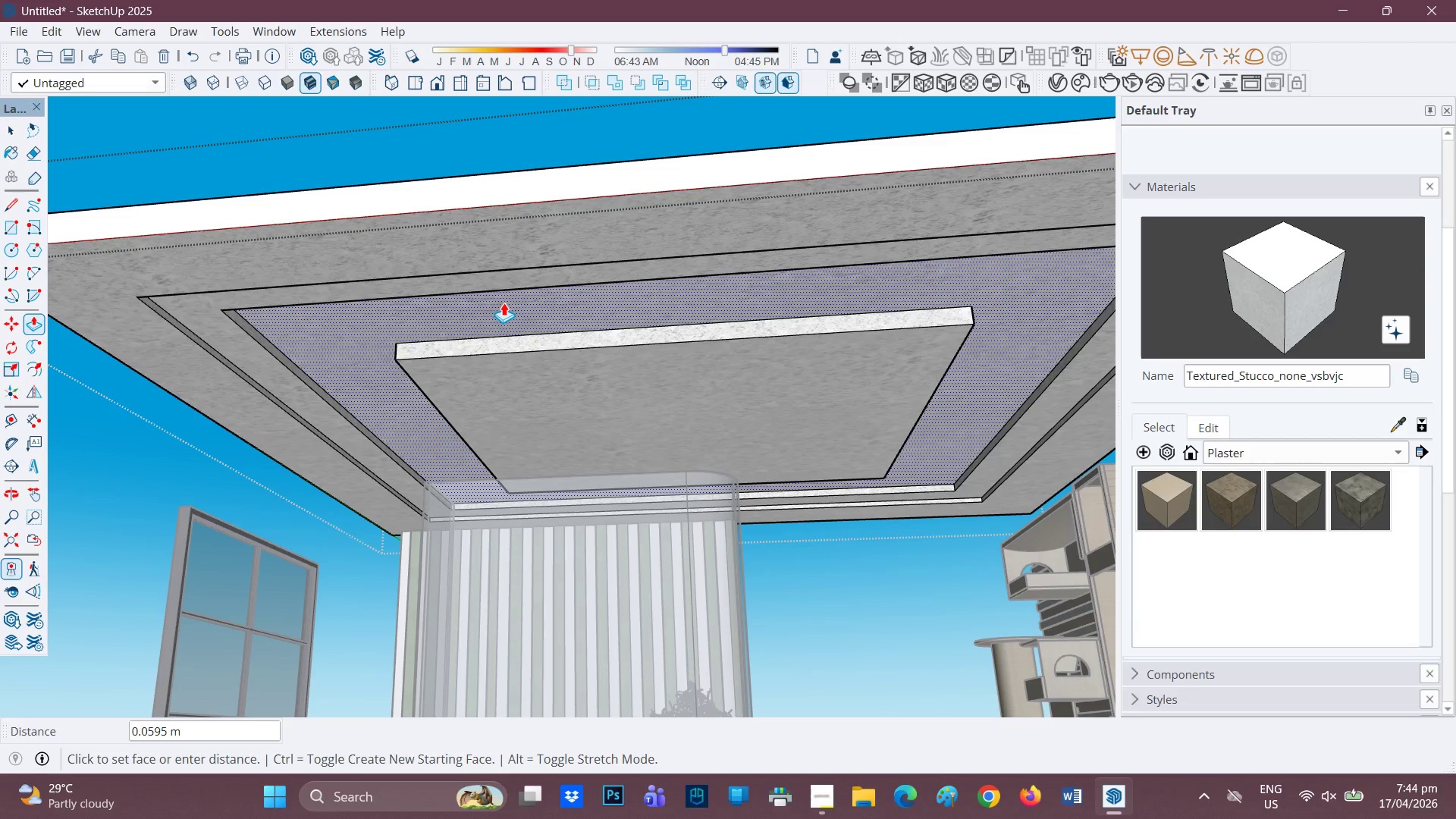 
type(0.04)
 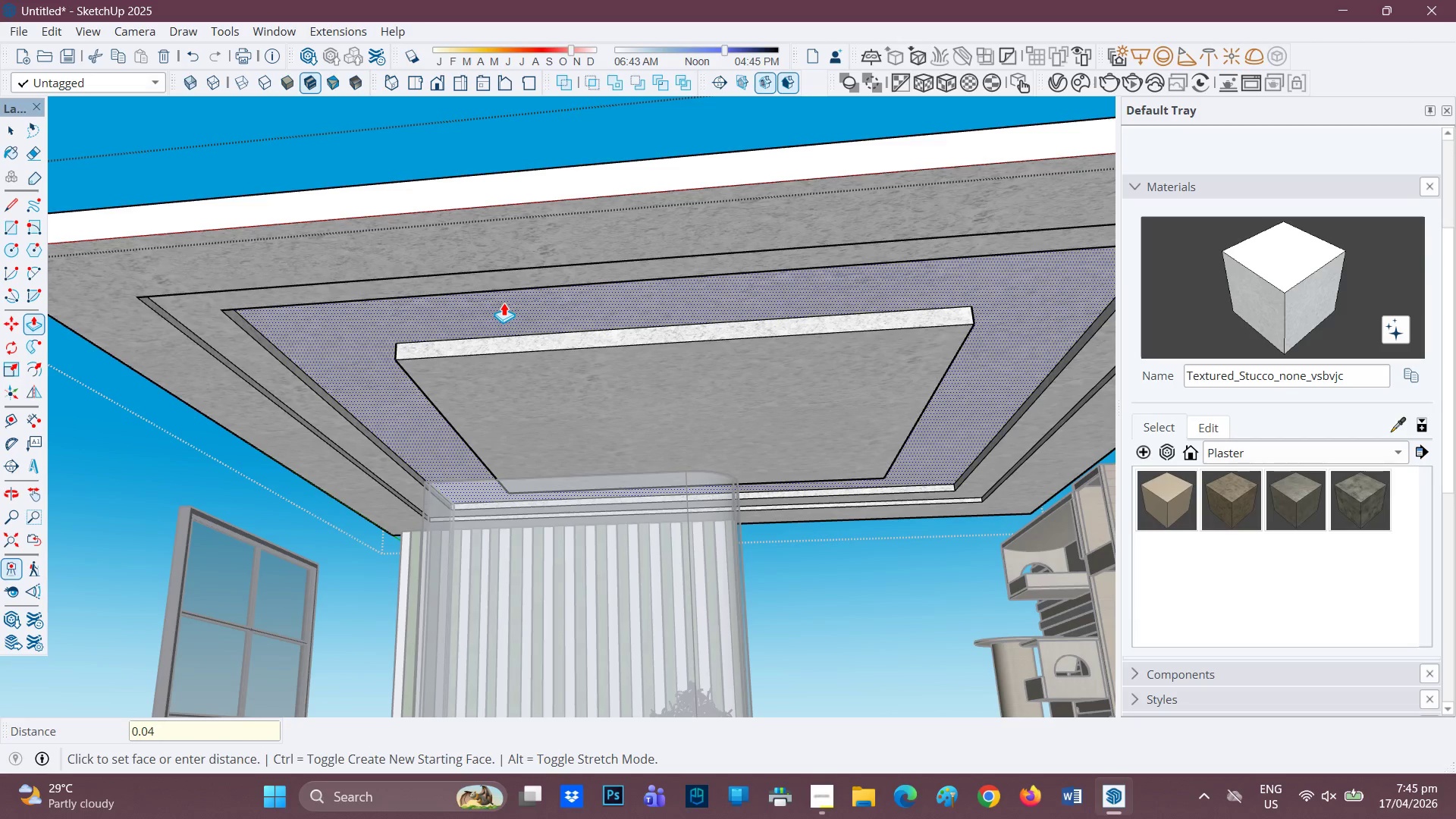 
key(Enter)
 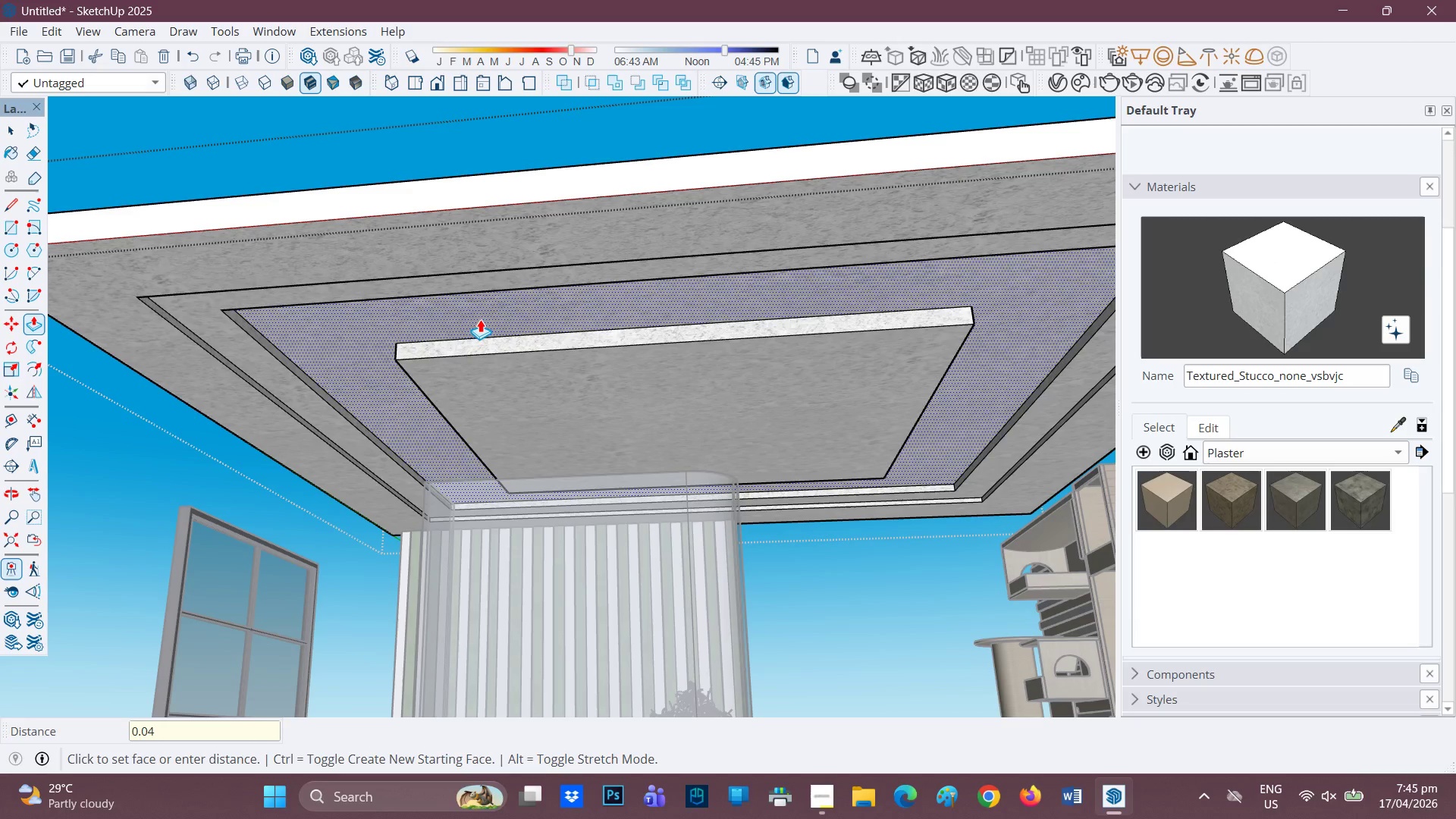 
scroll: coordinate [603, 279], scroll_direction: down, amount: 3.0
 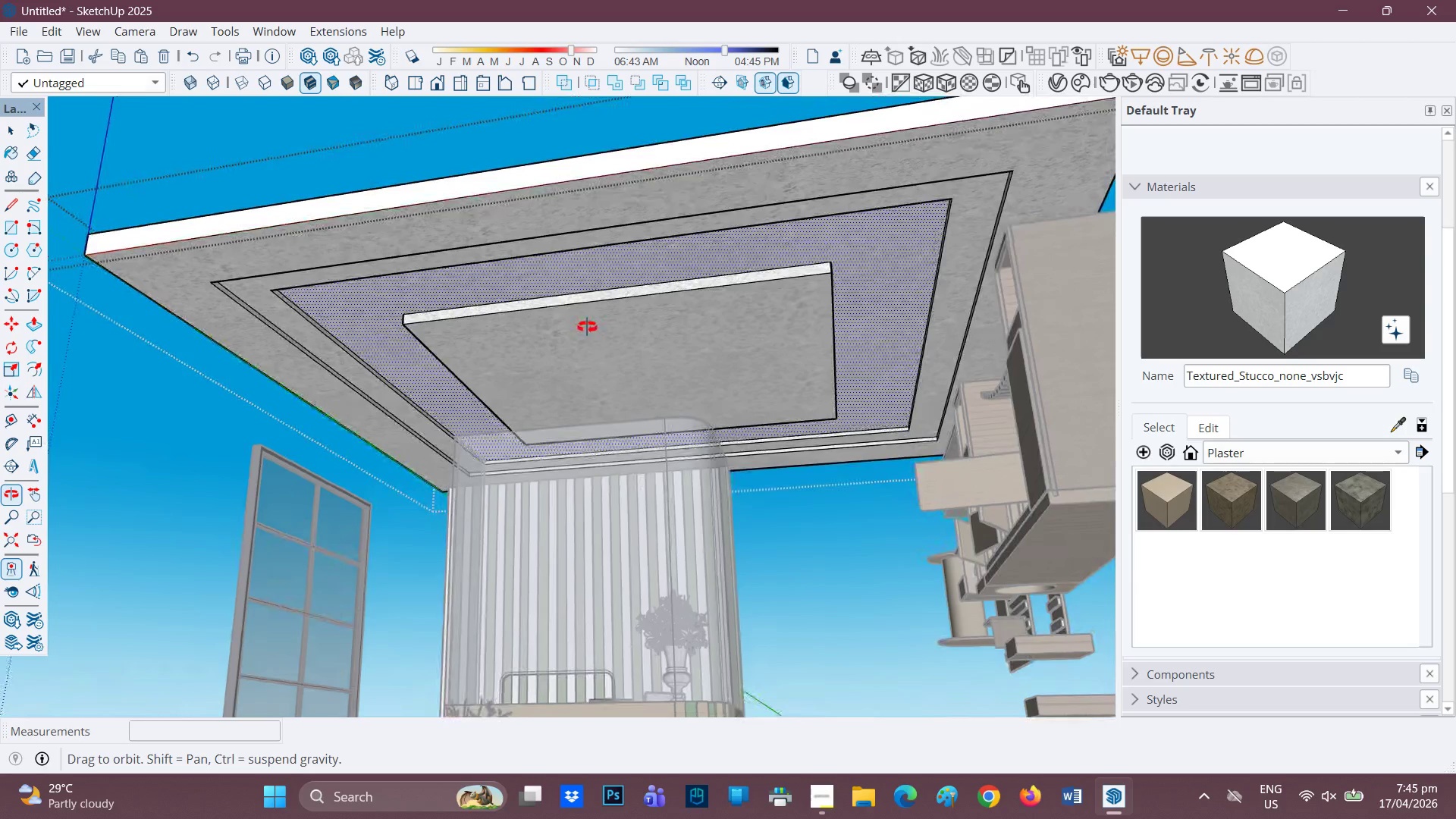 
wait(8.56)
 